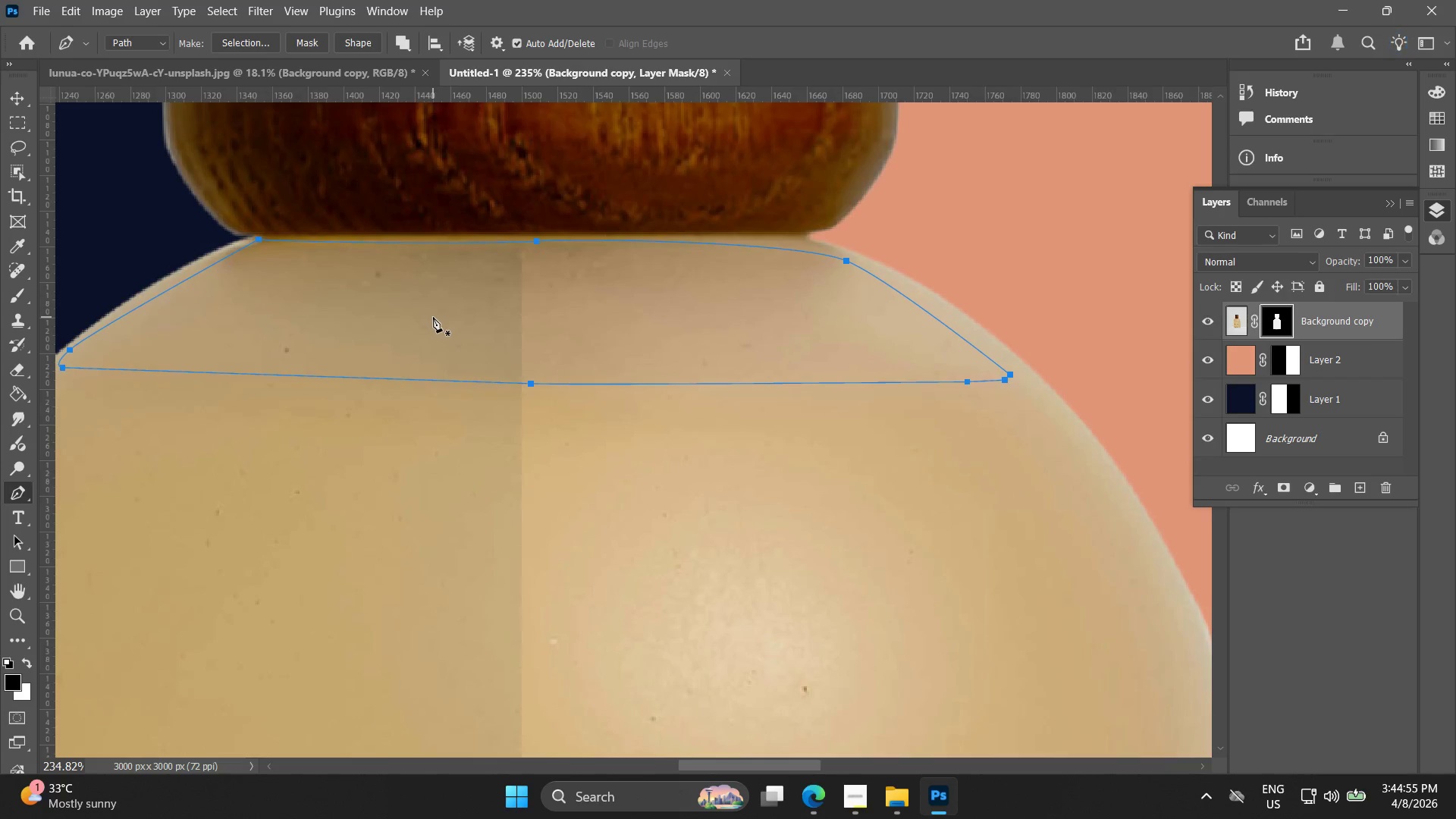 
left_click([526, 395])
 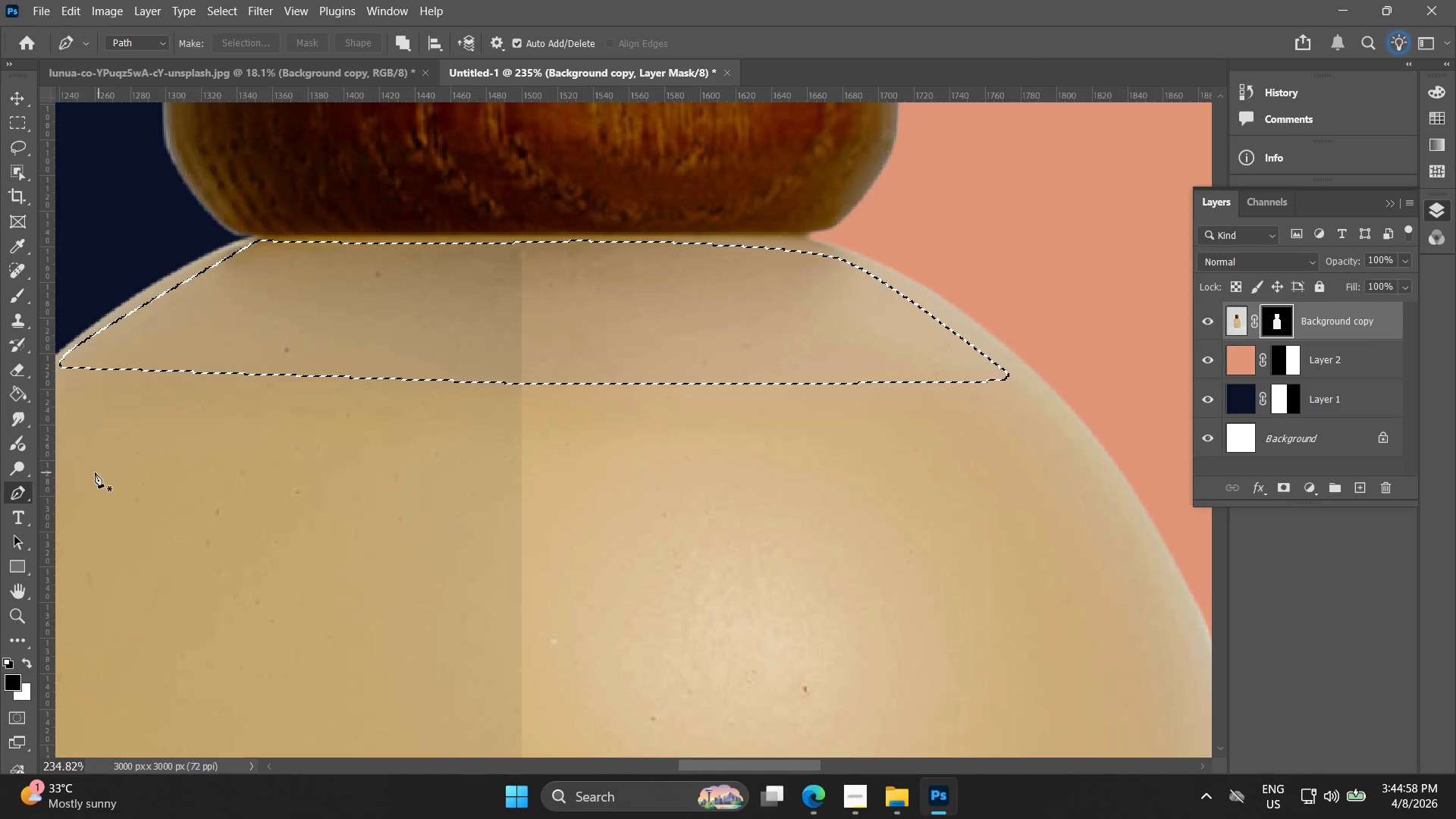 
left_click([17, 395])
 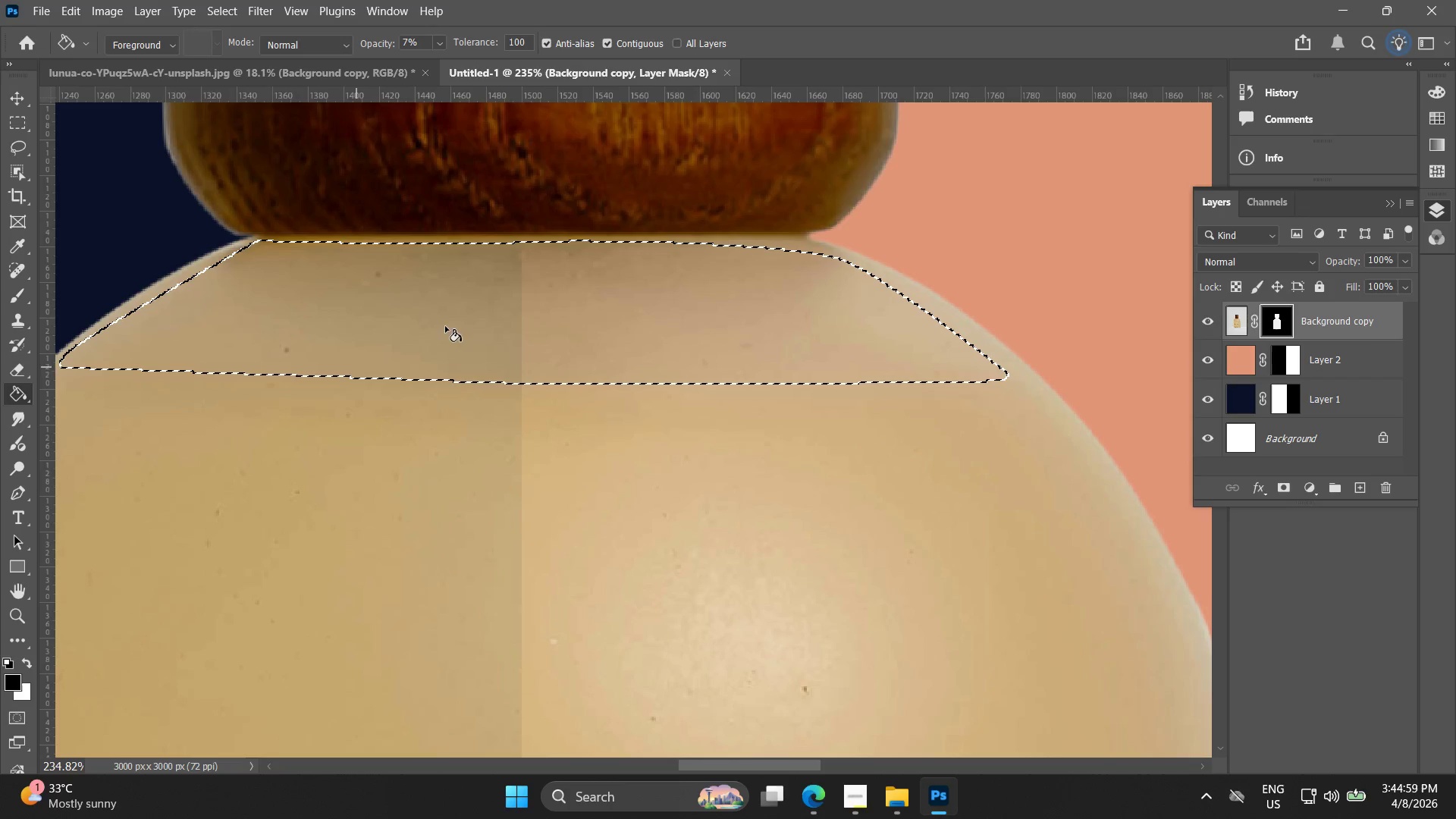 
left_click([489, 308])
 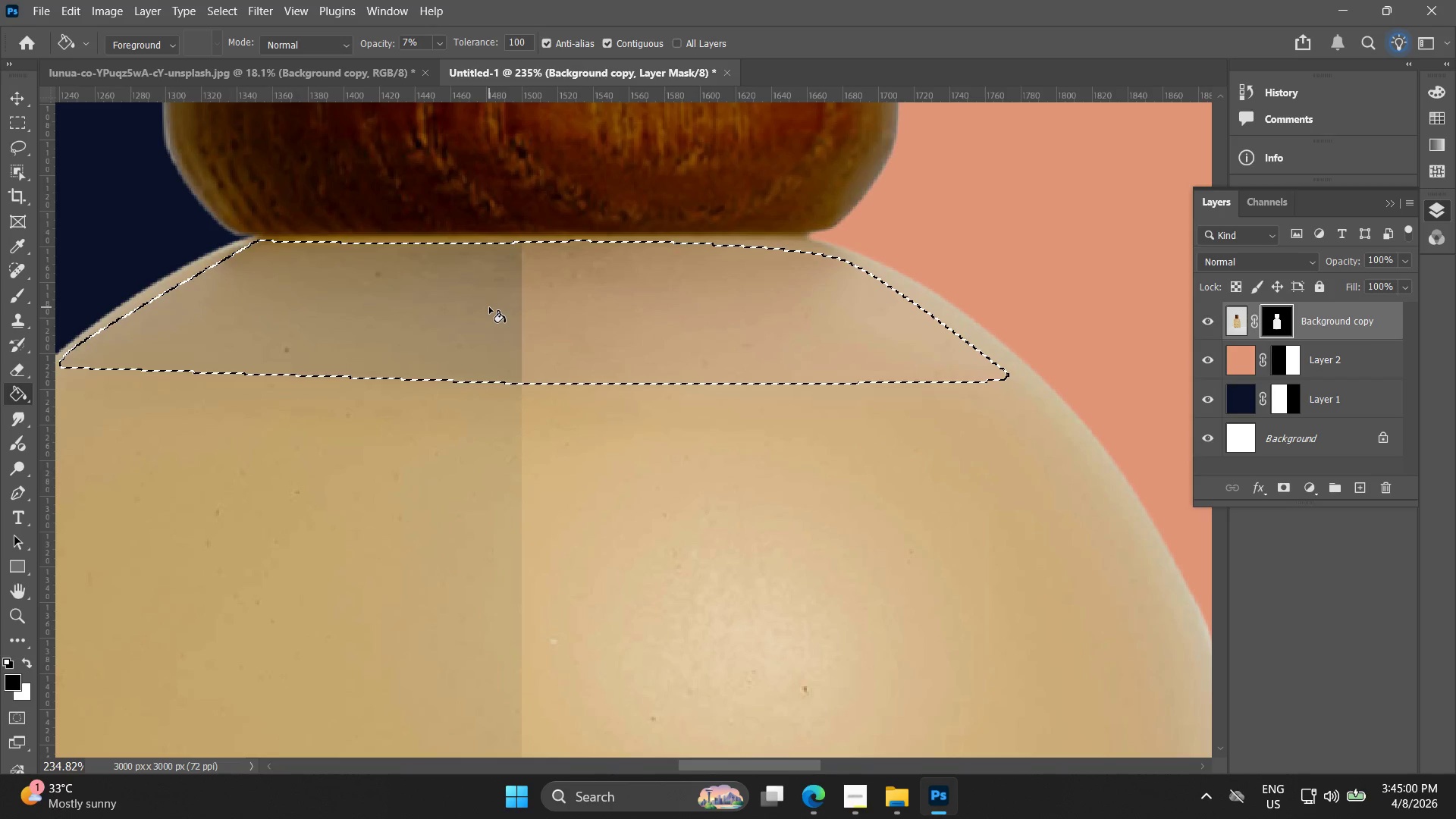 
hold_key(key=AltLeft, duration=0.5)
scroll: coordinate [494, 347], scroll_direction: down, amount: 11.0
 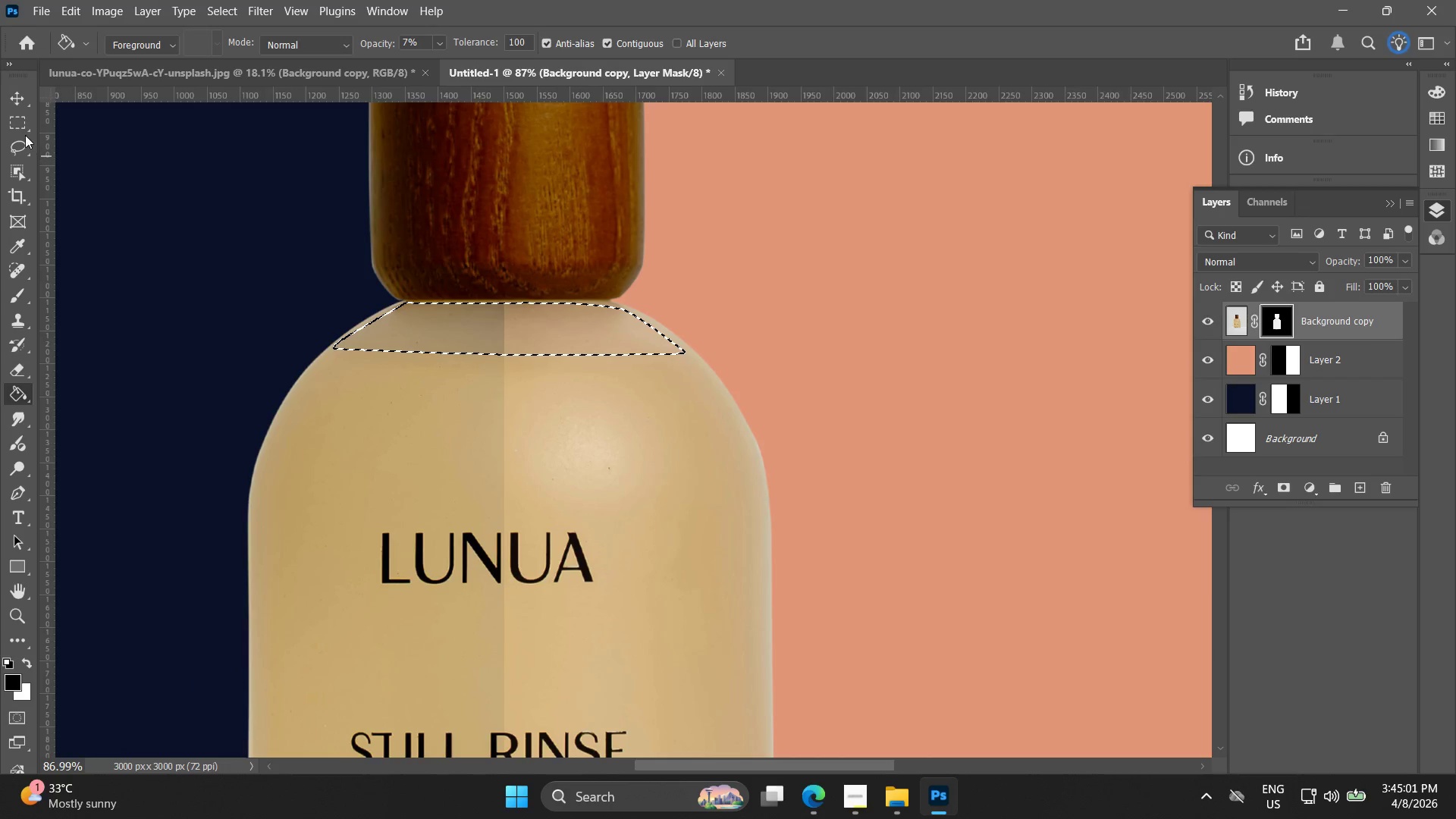 
left_click([25, 129])
 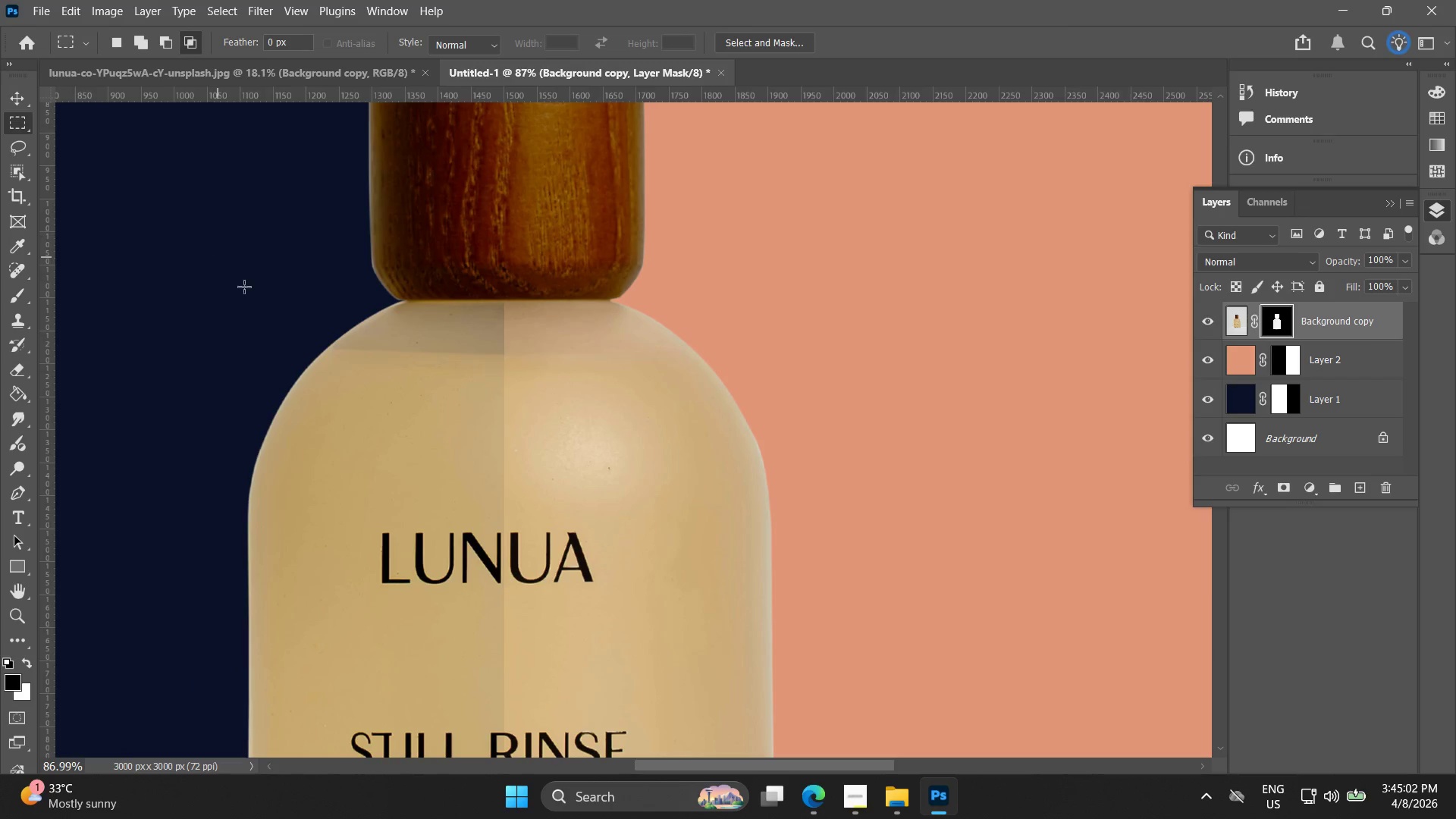 
hold_key(key=AltLeft, duration=0.72)
scroll: coordinate [305, 377], scroll_direction: down, amount: 10.0
 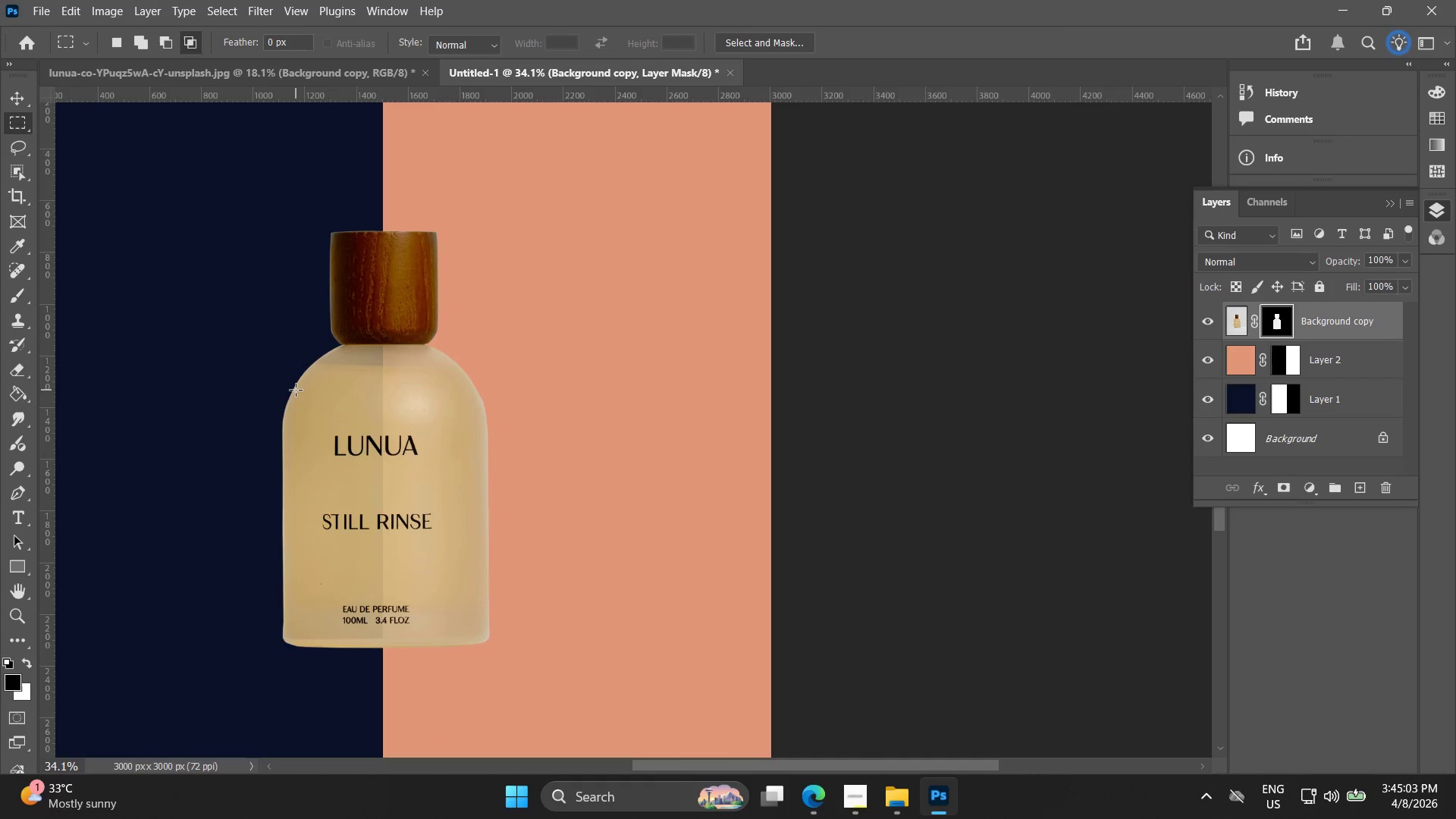 
hold_key(key=Space, duration=0.47)
 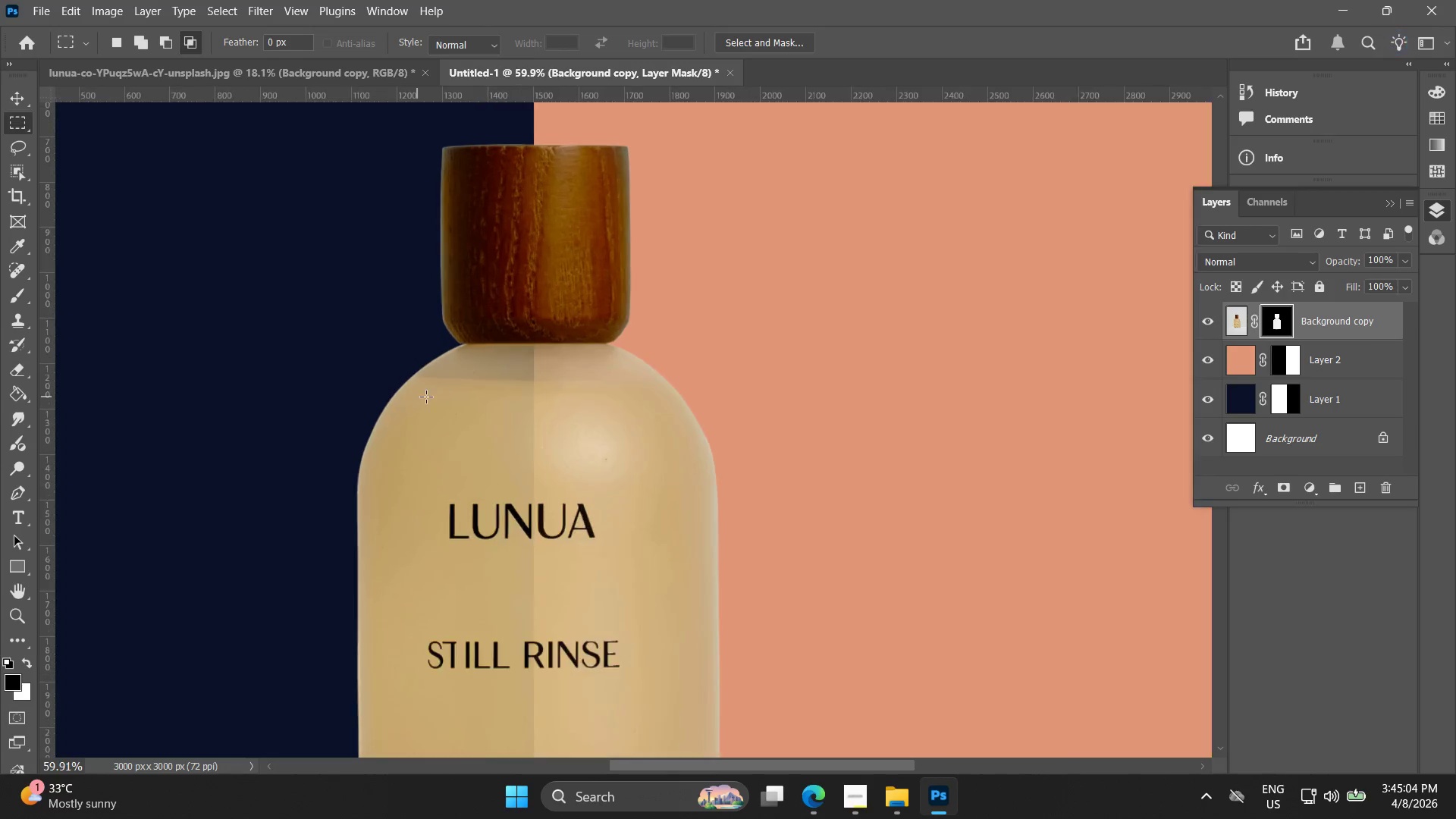 
left_click_drag(start_coordinate=[295, 390], to_coordinate=[381, 416])
 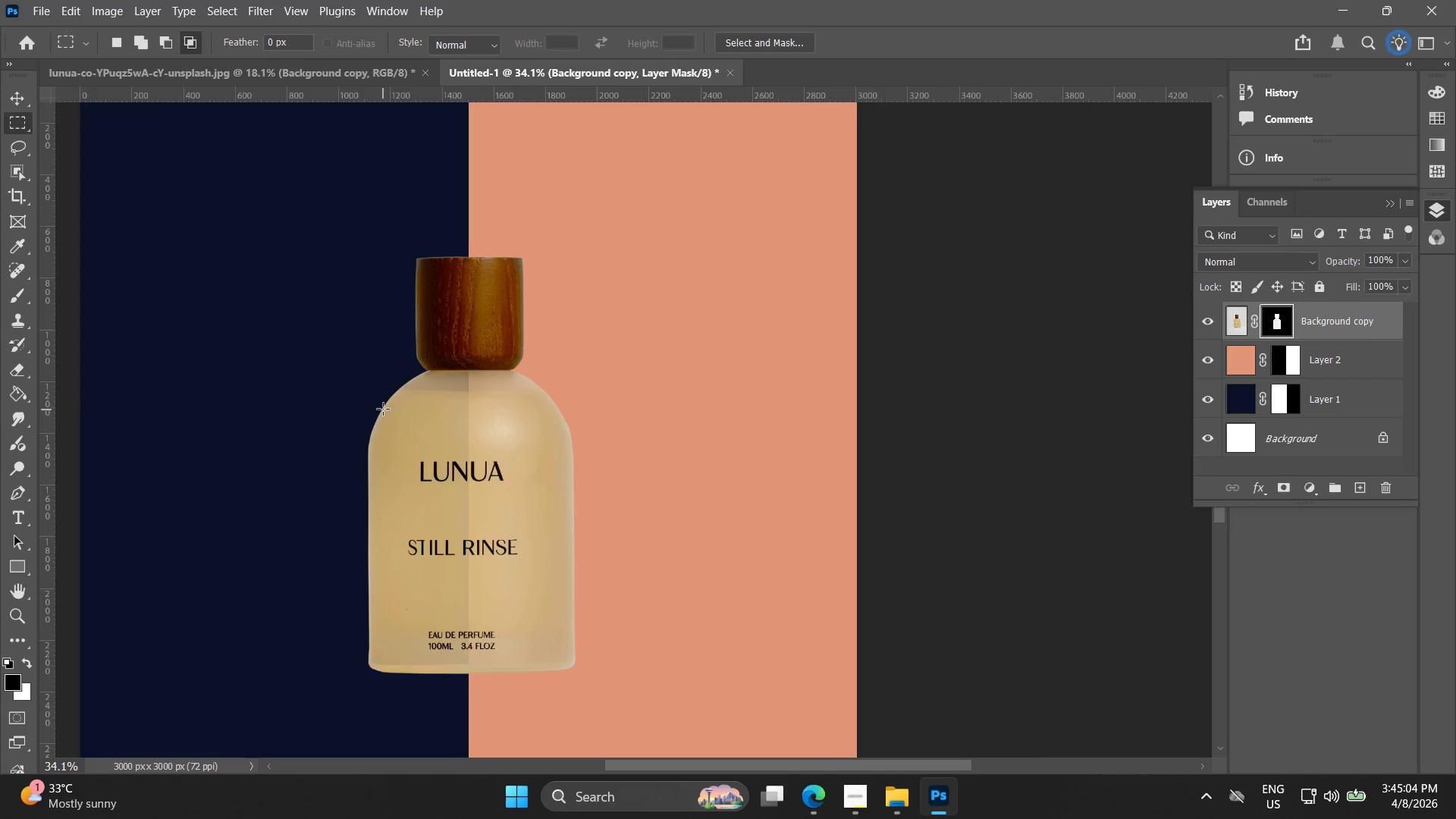 
hold_key(key=AltLeft, duration=1.51)
scroll: coordinate [428, 397], scroll_direction: up, amount: 11.0
 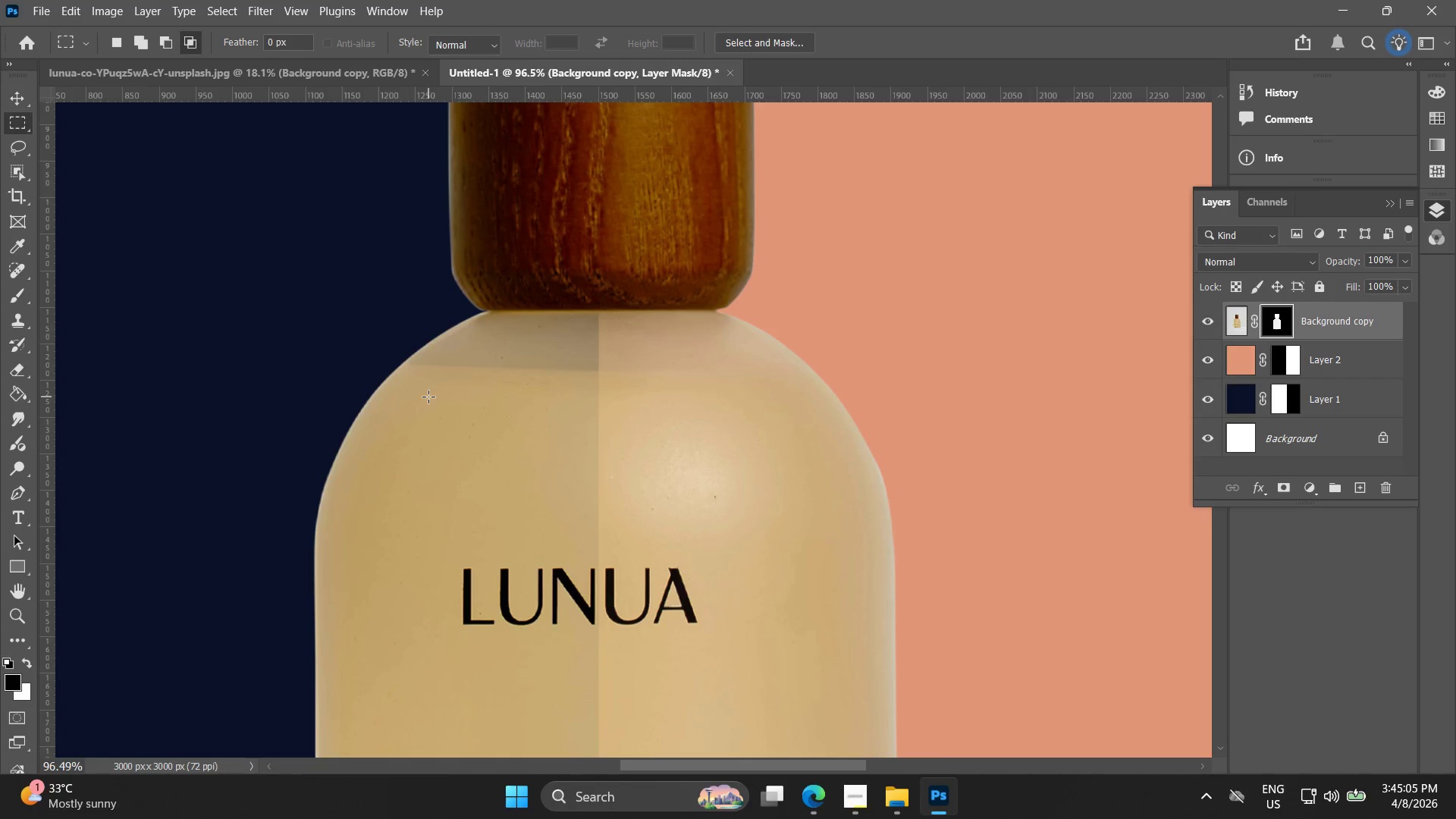 
hold_key(key=AltLeft, duration=1.52)
 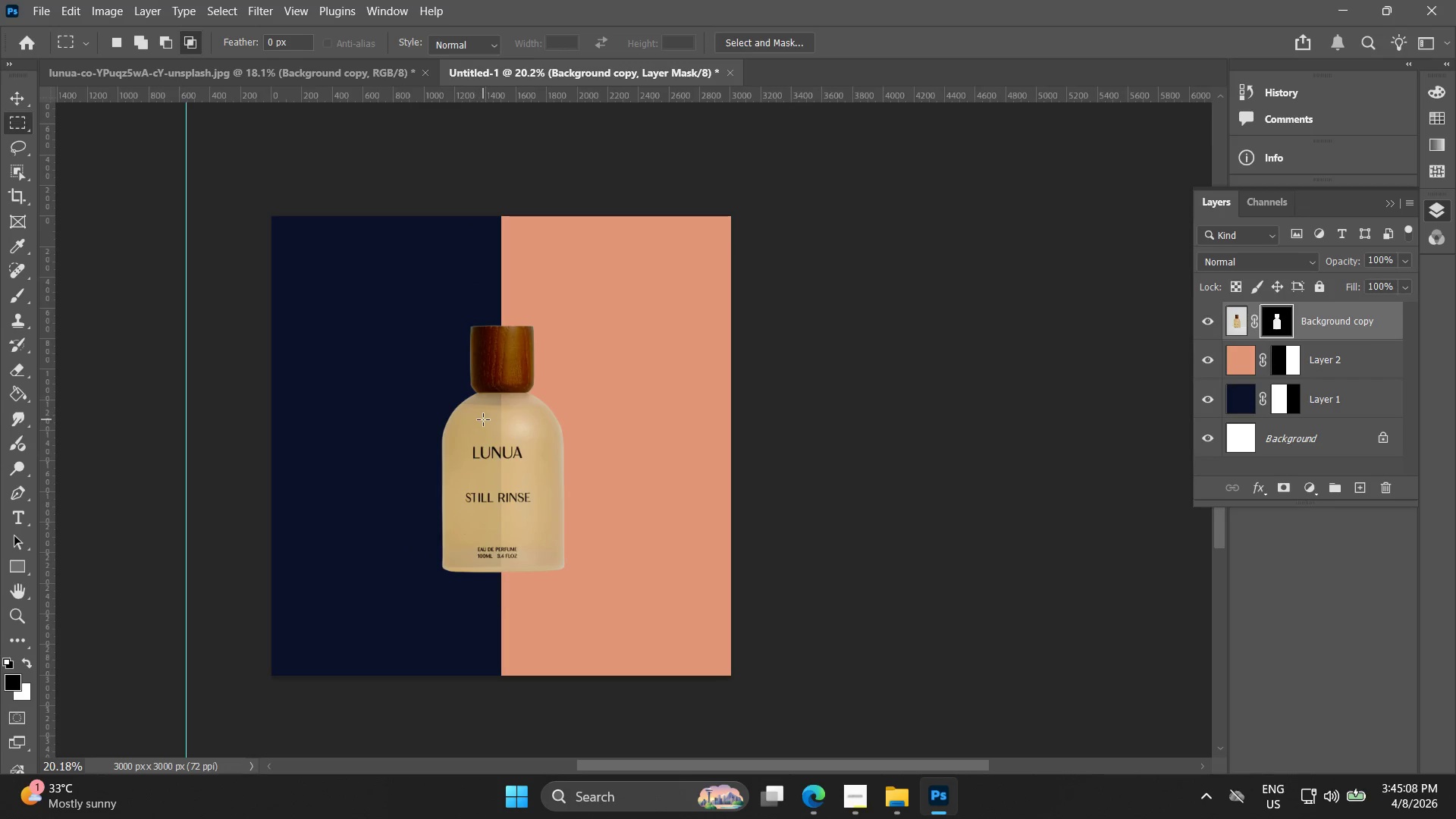 
scroll: coordinate [466, 388], scroll_direction: up, amount: 4.0
 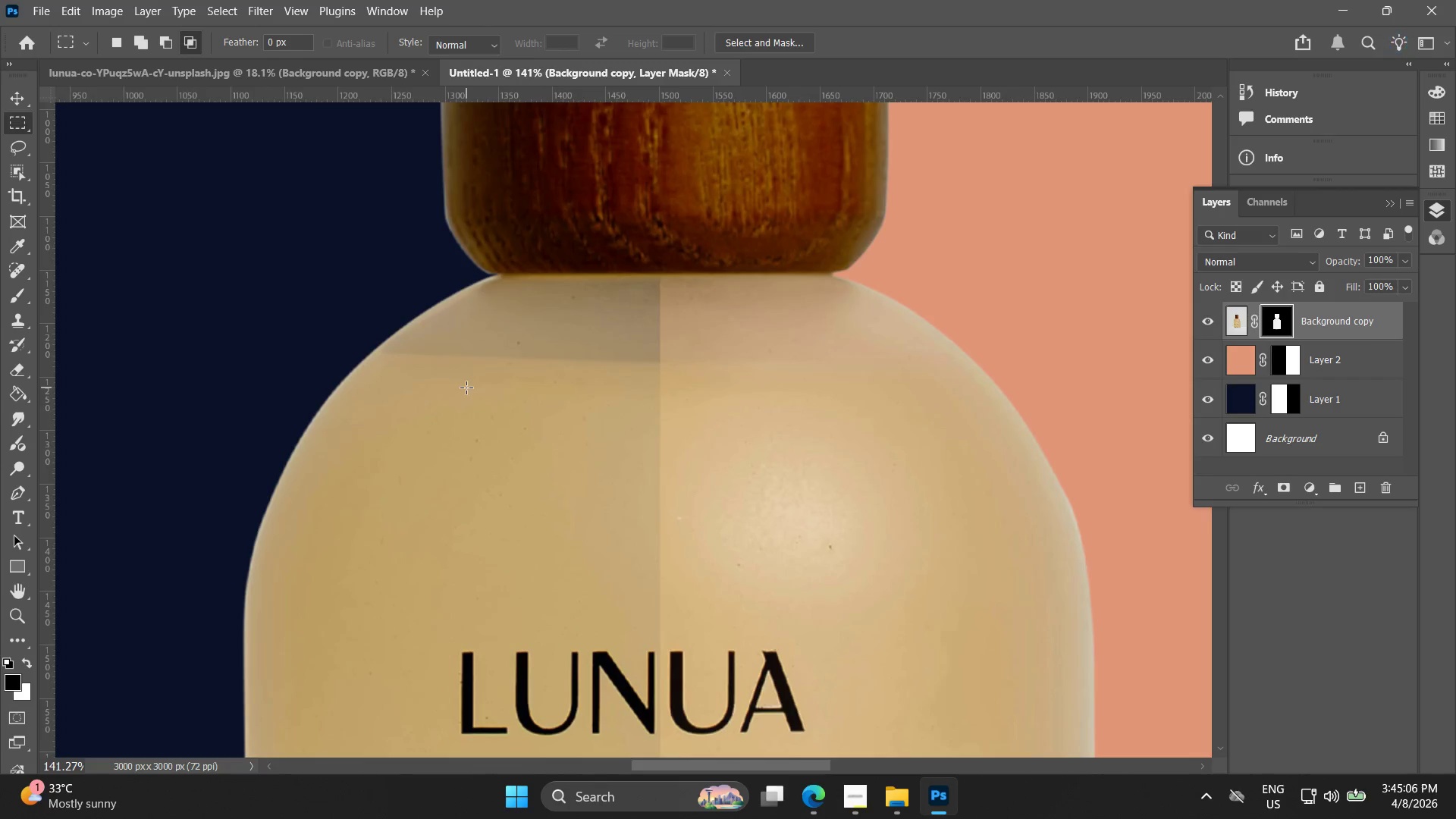 
key(Alt+AltLeft)
 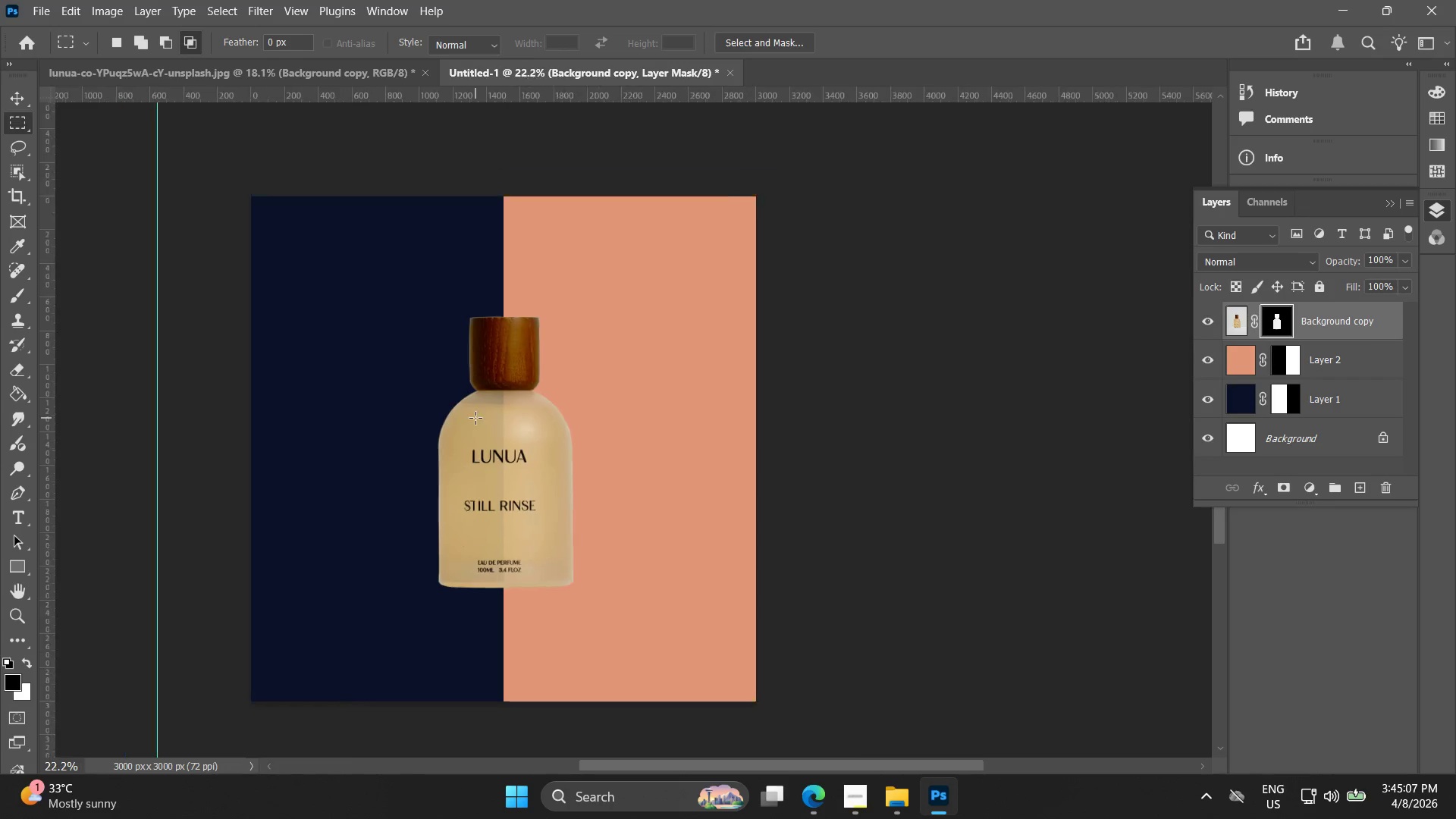 
key(Alt+AltLeft)
 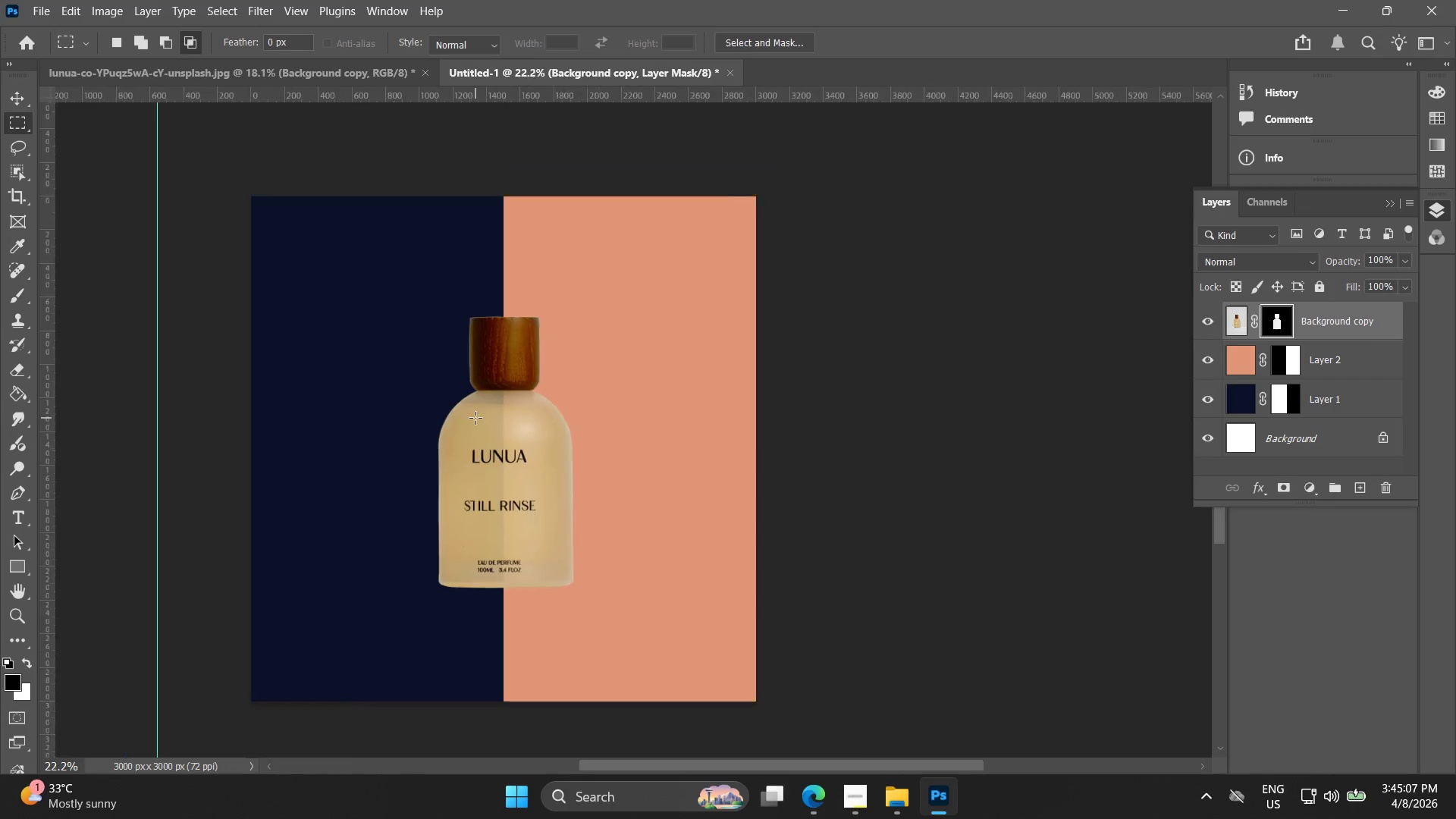 
key(Alt+AltLeft)
 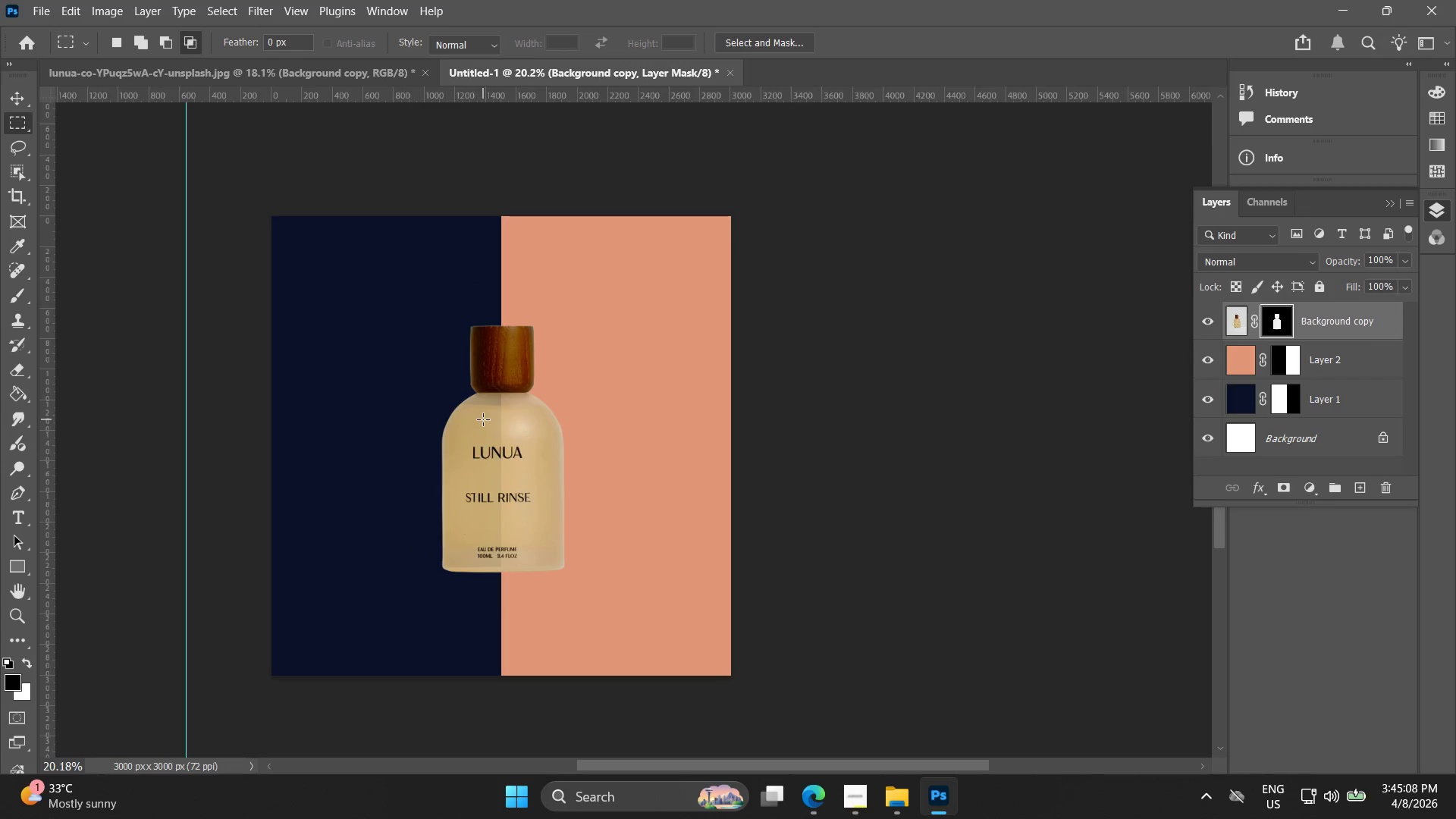 
scroll: coordinate [475, 418], scroll_direction: down, amount: 21.0
 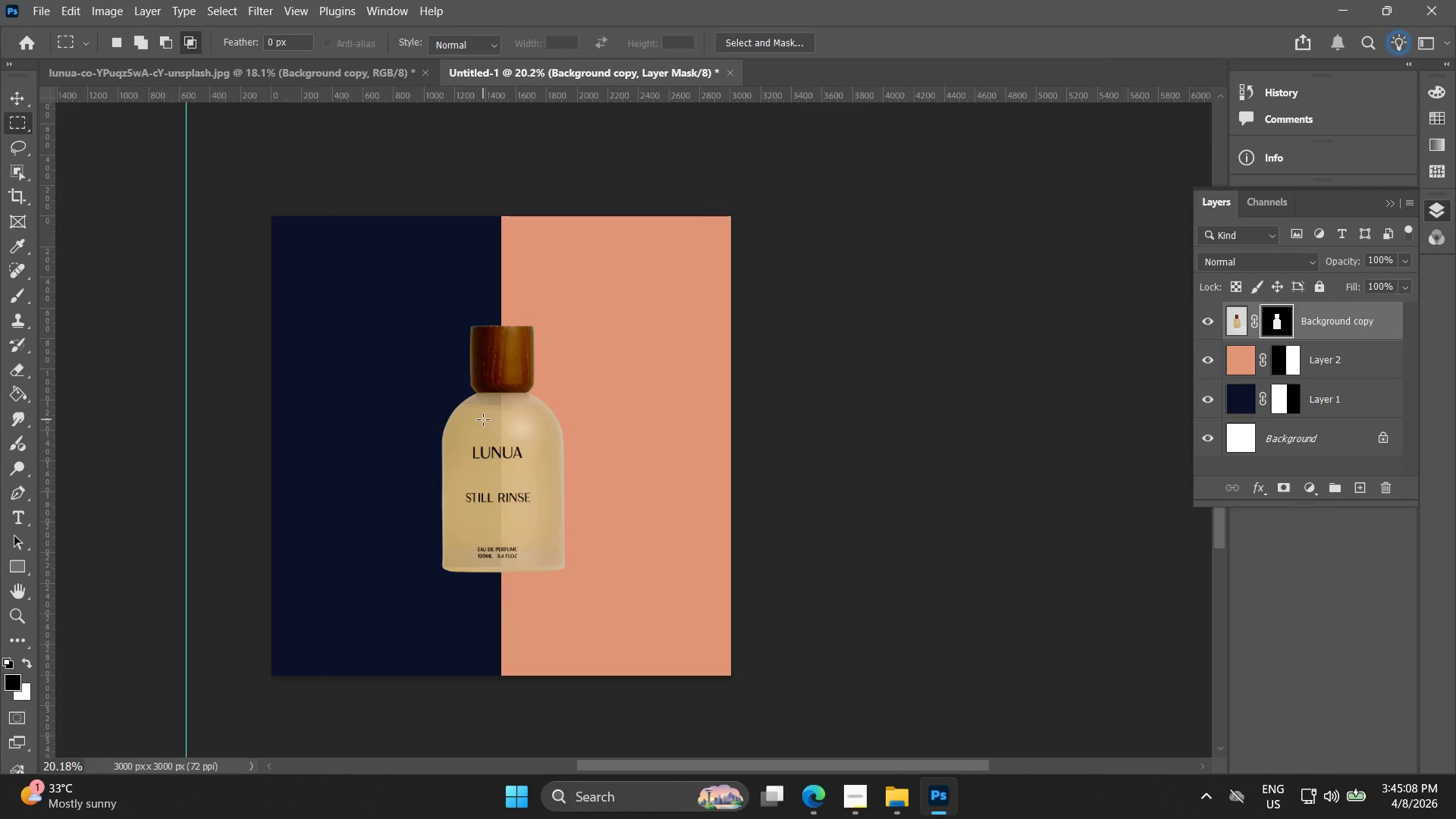 
key(V)
 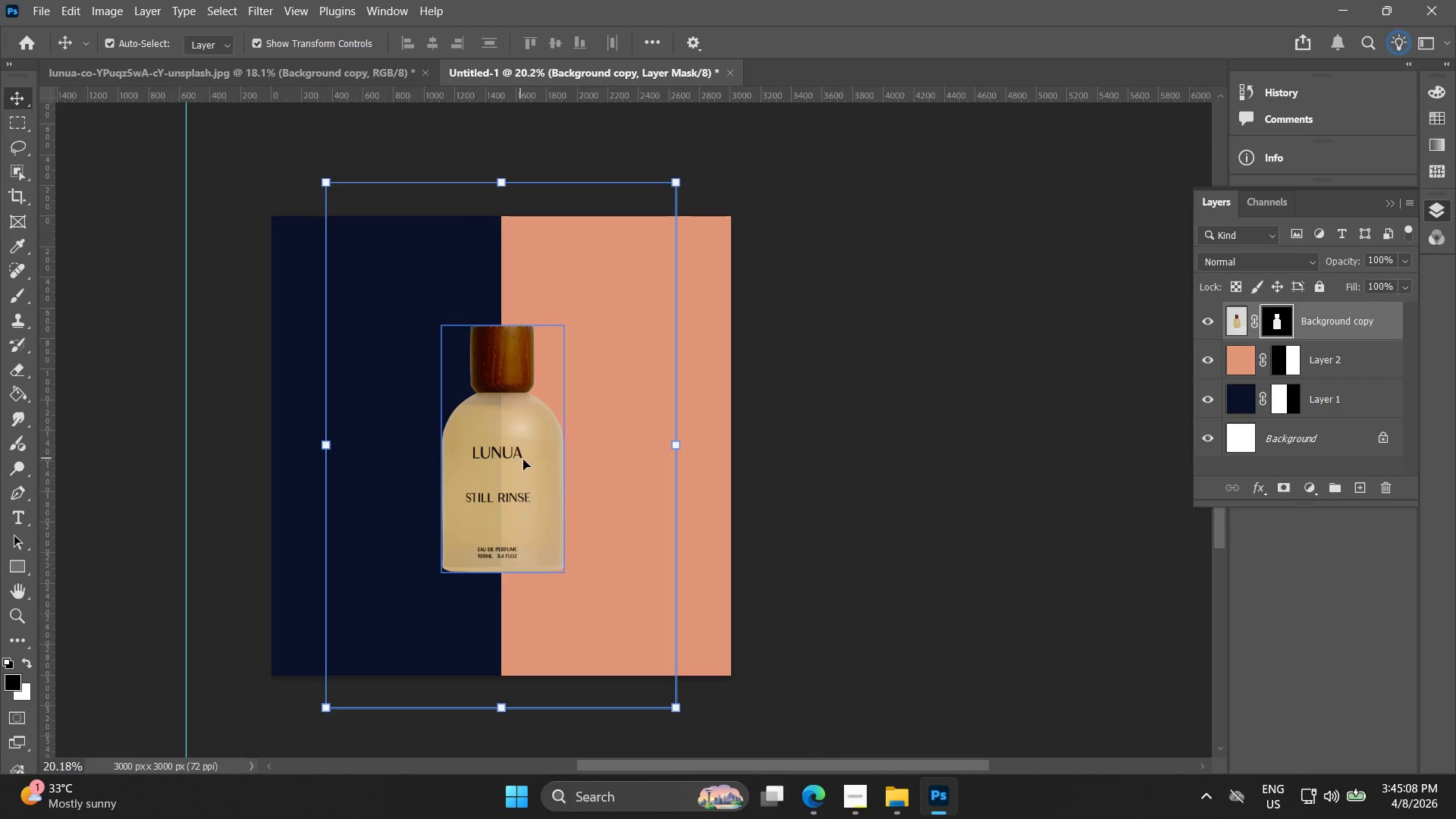 
left_click_drag(start_coordinate=[523, 460], to_coordinate=[639, 450])
 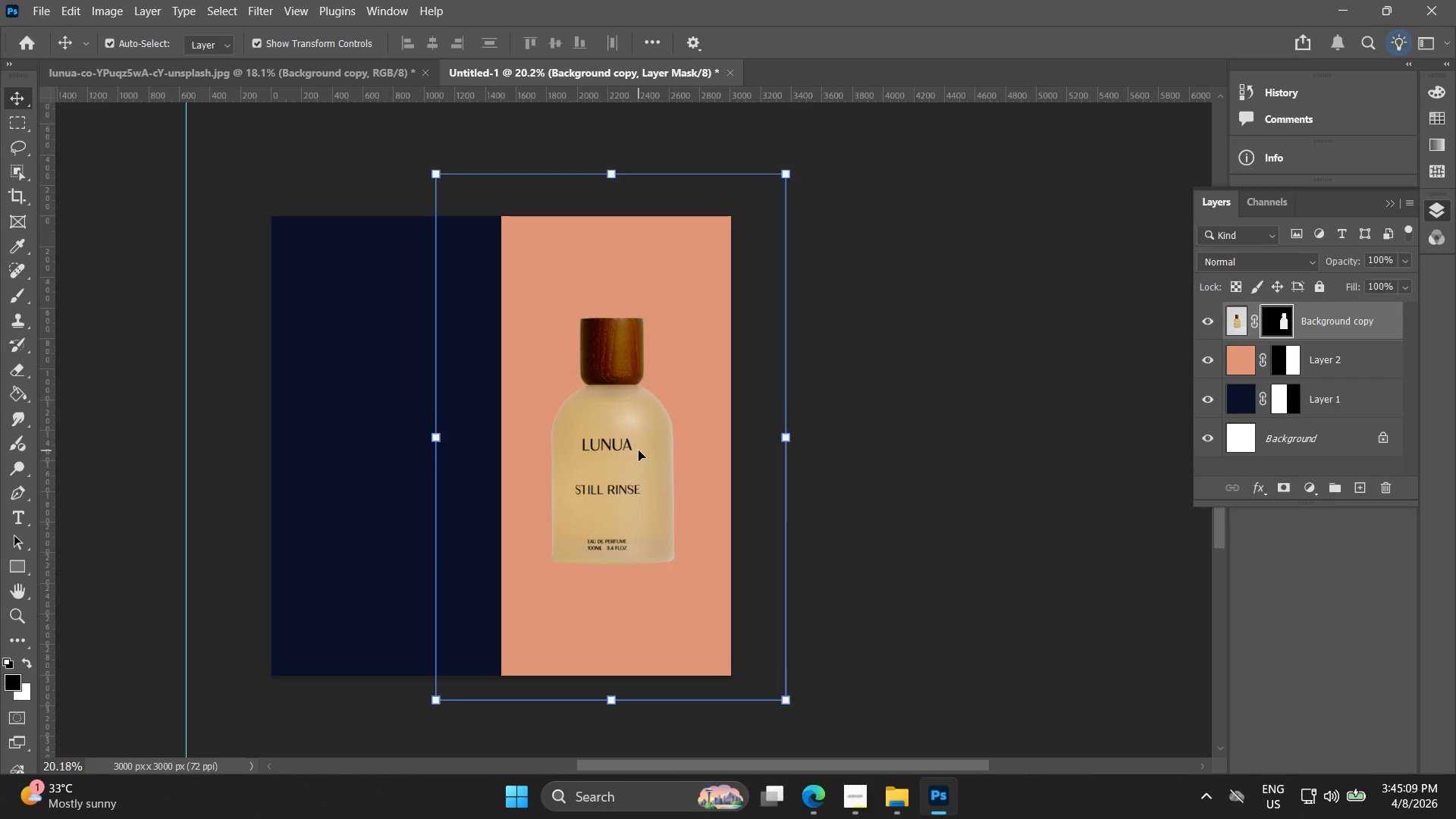 
key(Control+ControlLeft)
 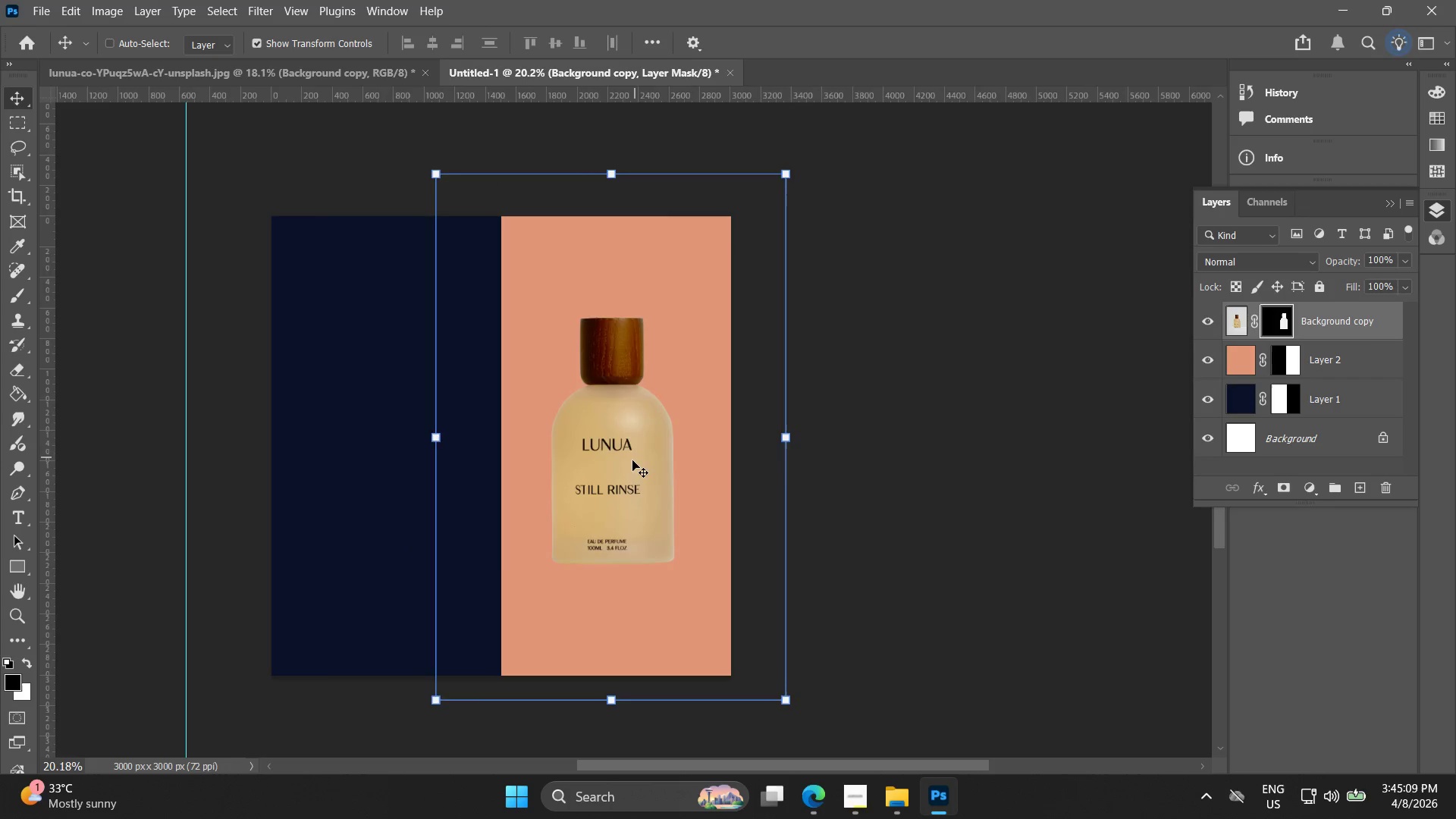 
key(Control+Z)
 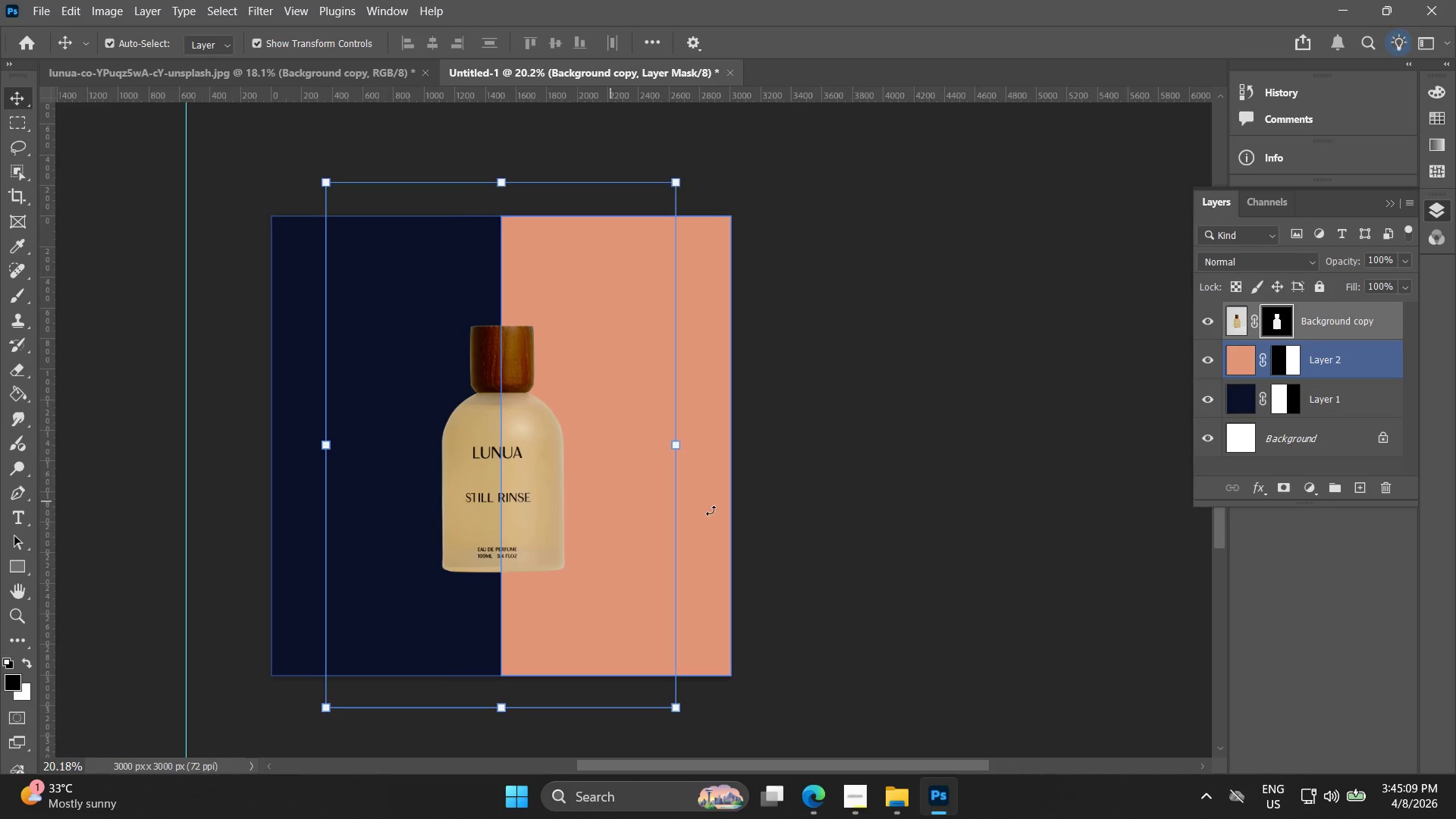 
left_click([899, 525])
 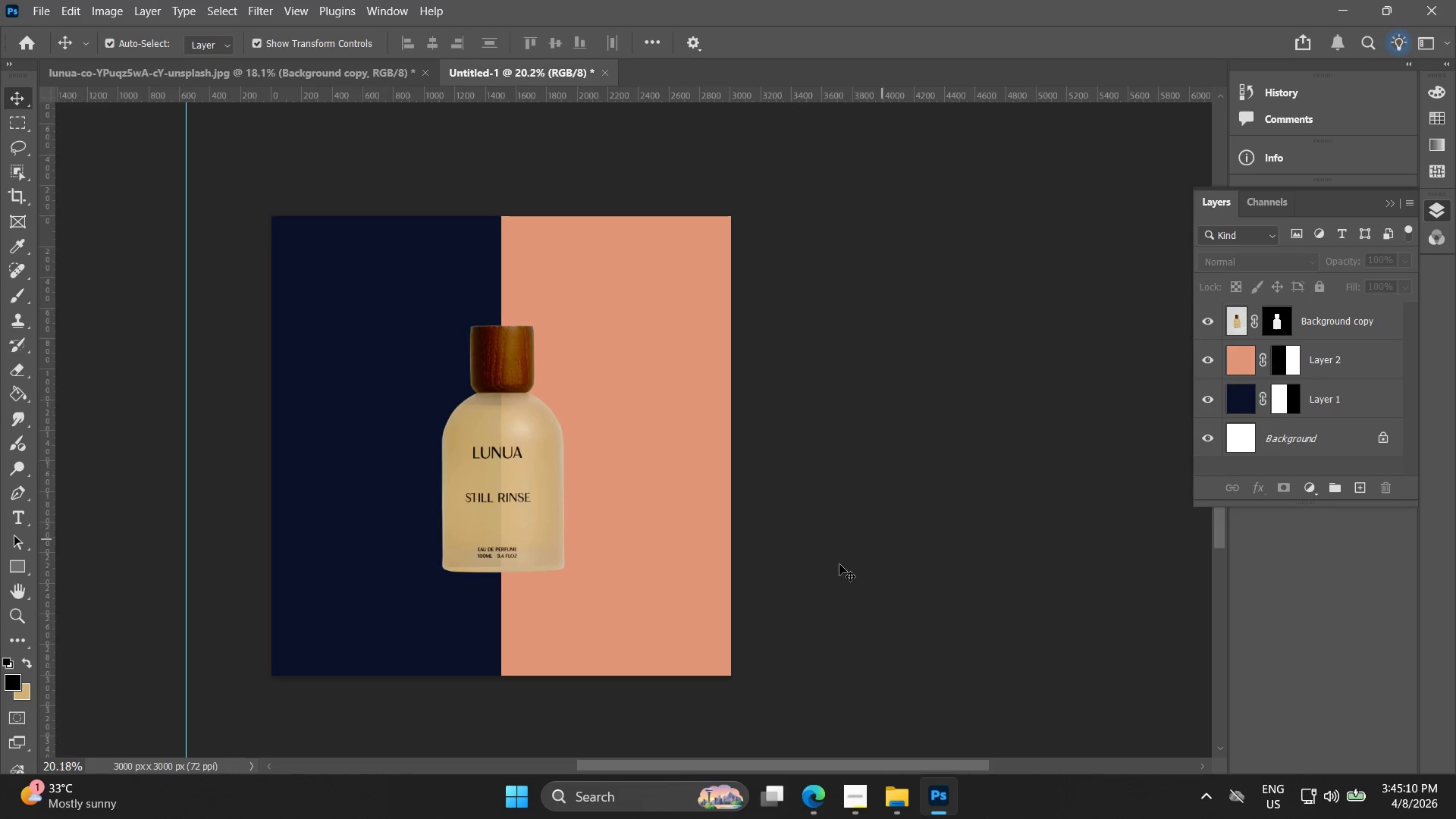 
key(Alt+AltLeft)
 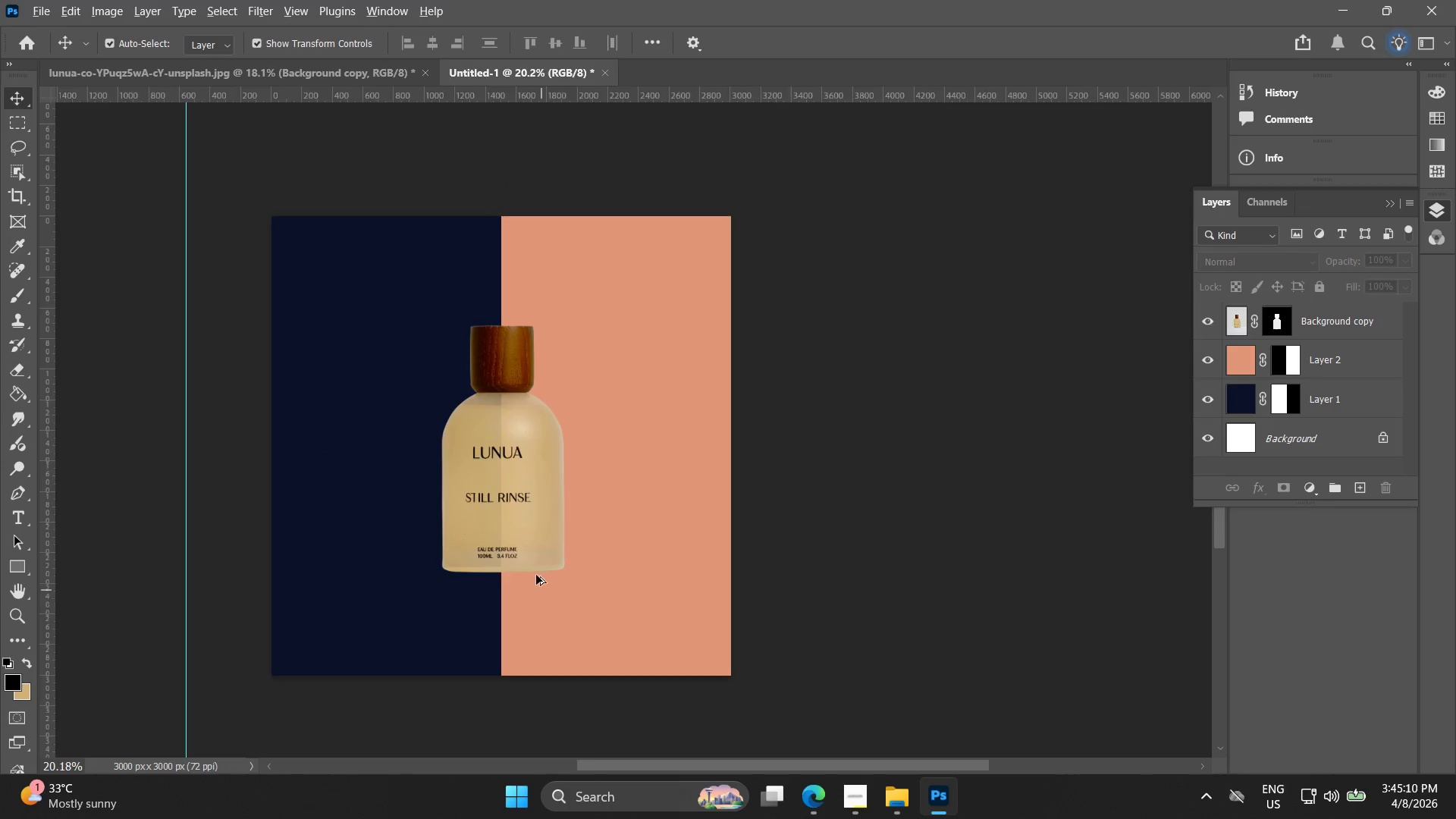 
left_click_drag(start_coordinate=[546, 545], to_coordinate=[599, 557])
 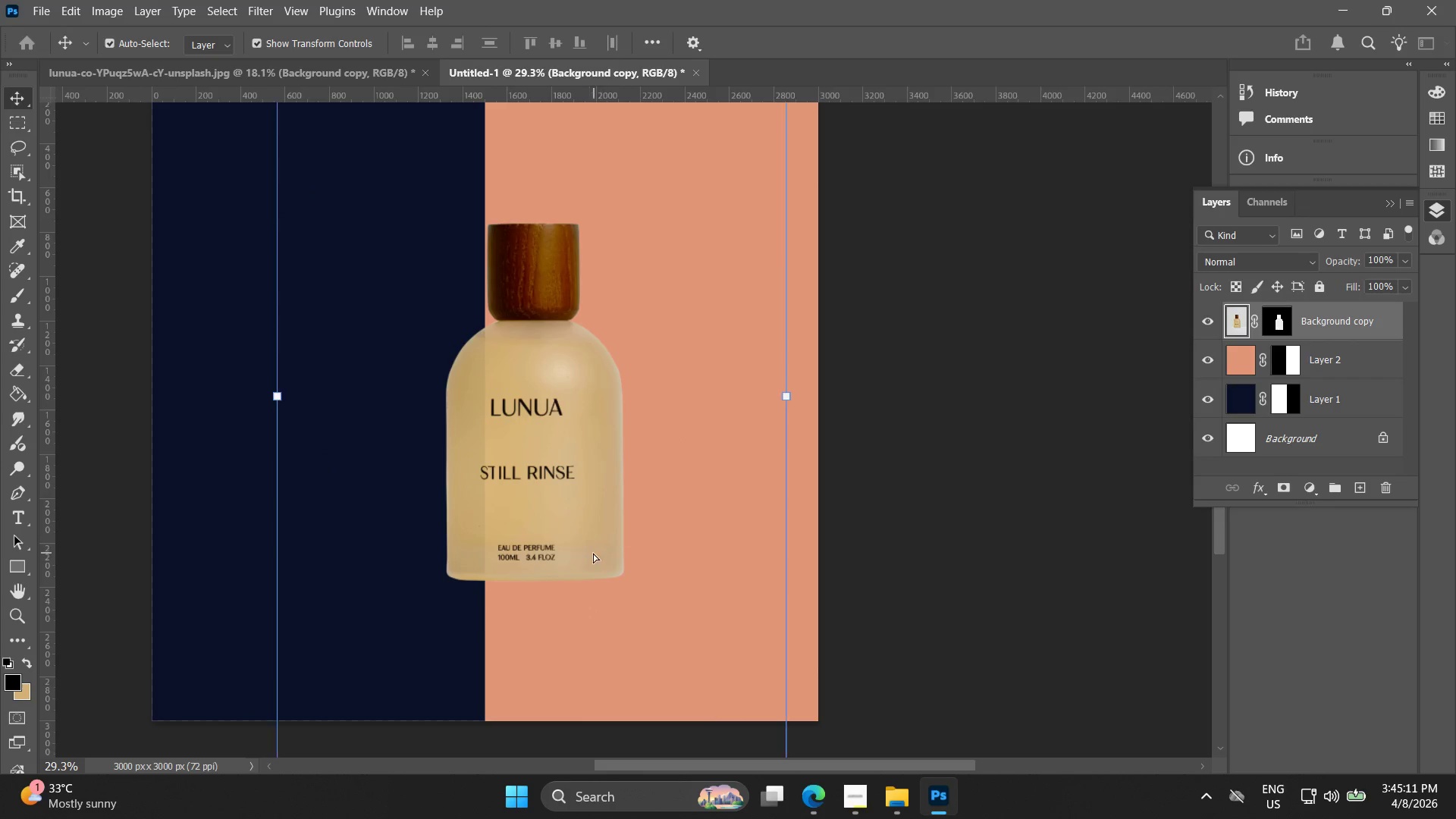 
scroll: coordinate [536, 575], scroll_direction: up, amount: 4.0
 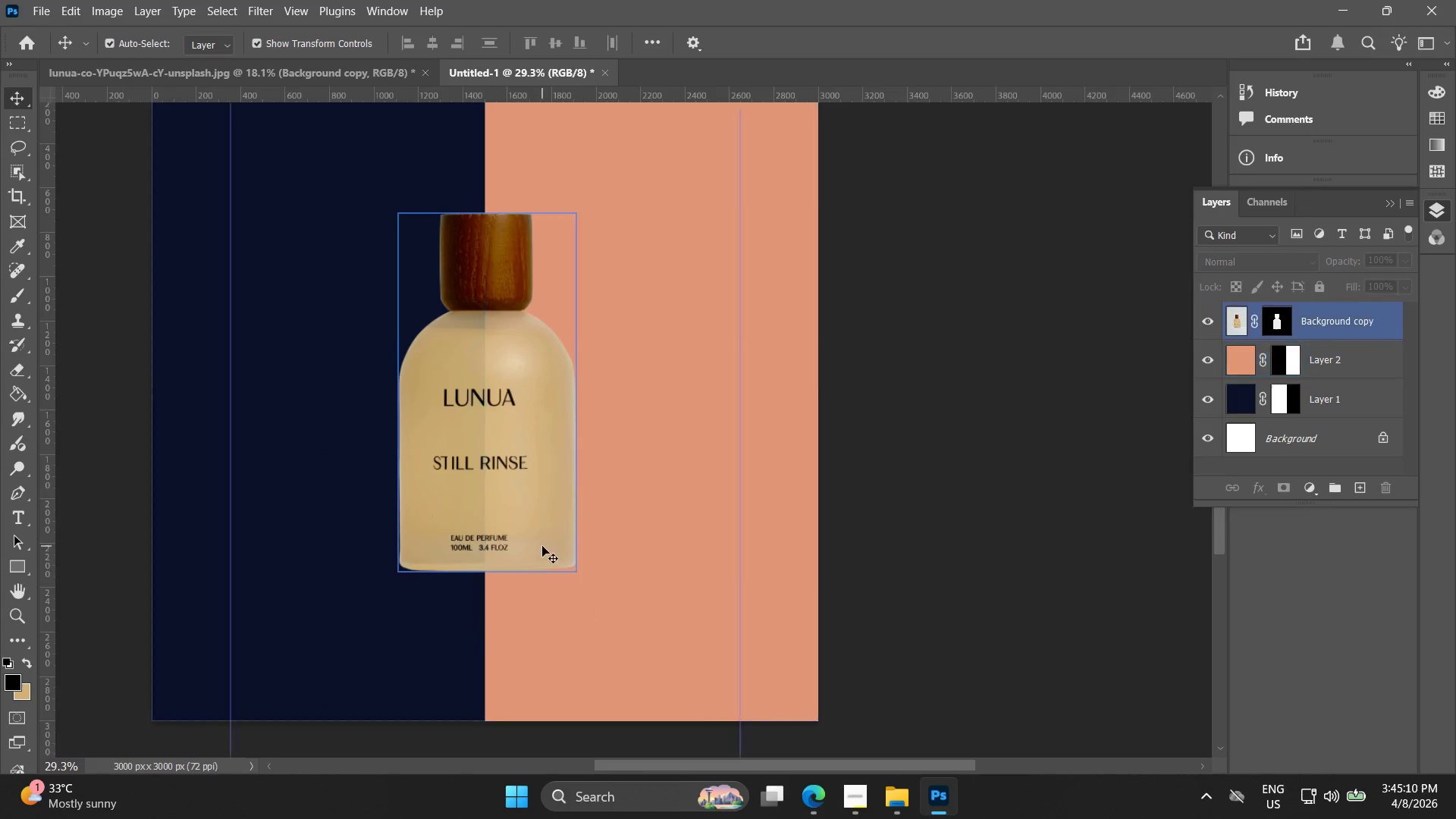 
key(Control+ControlLeft)
 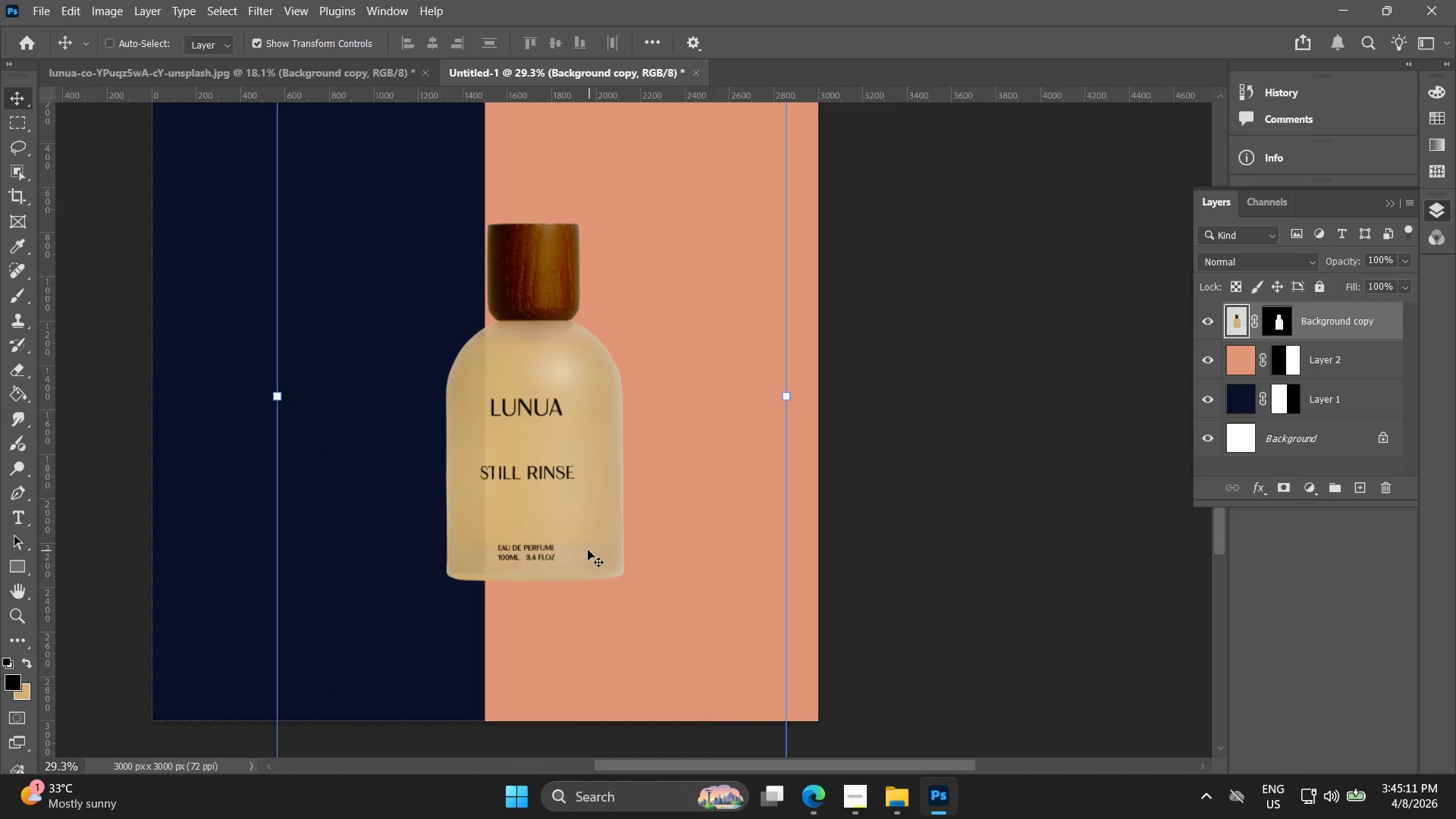 
key(Control+Z)
 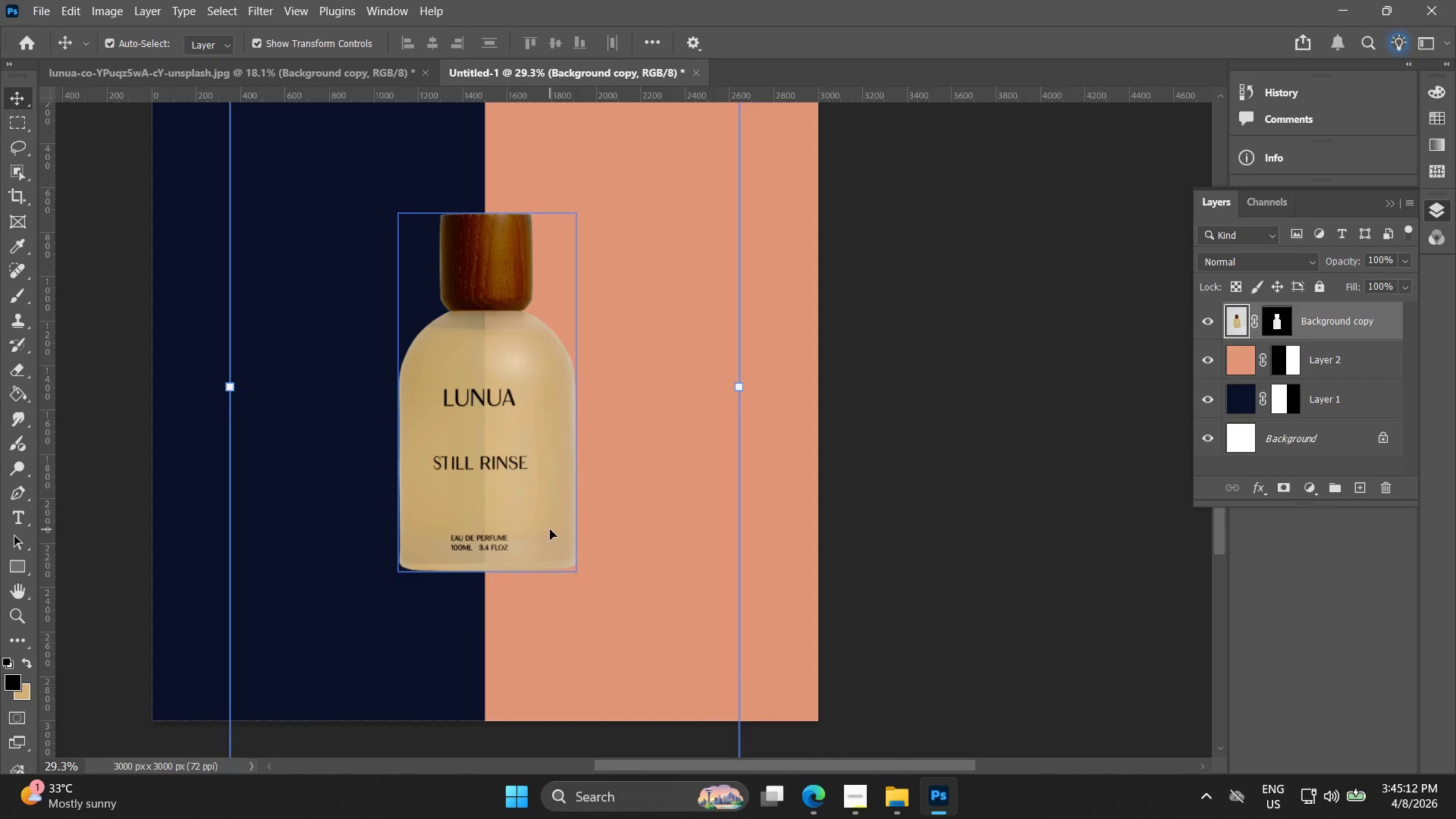 
left_click_drag(start_coordinate=[533, 520], to_coordinate=[479, 499])
 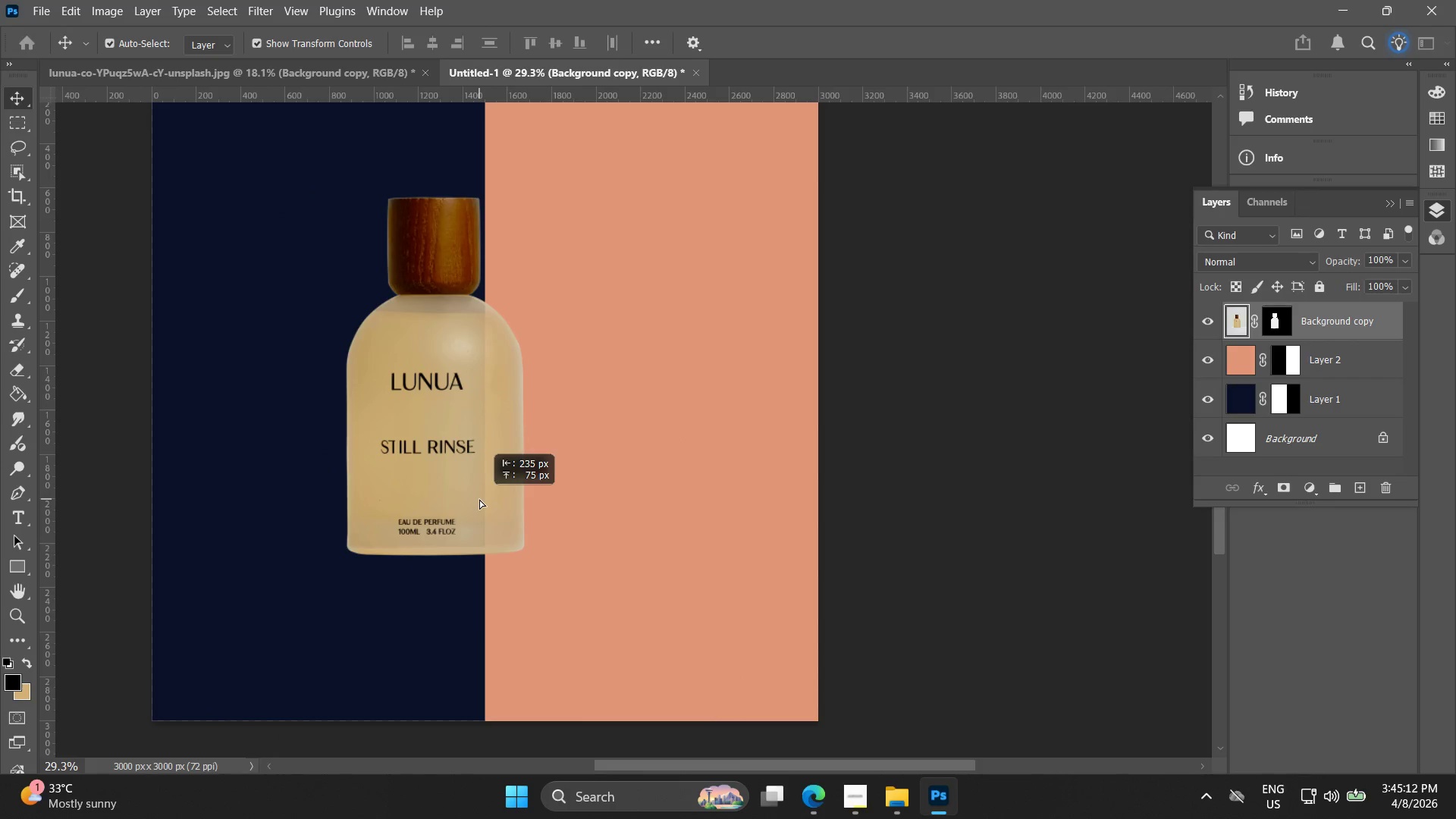 
key(Control+ControlLeft)
 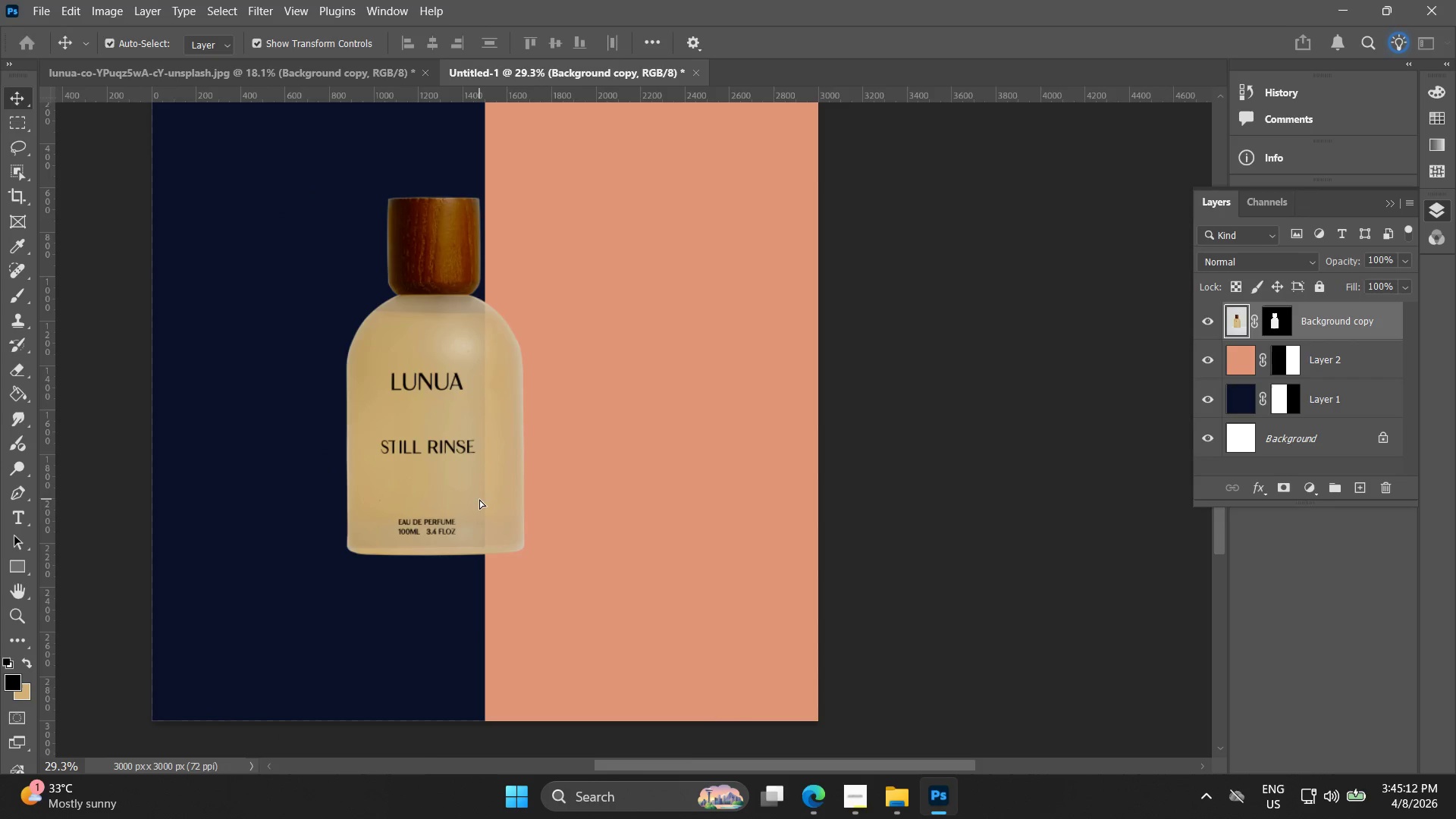 
key(Control+Z)
 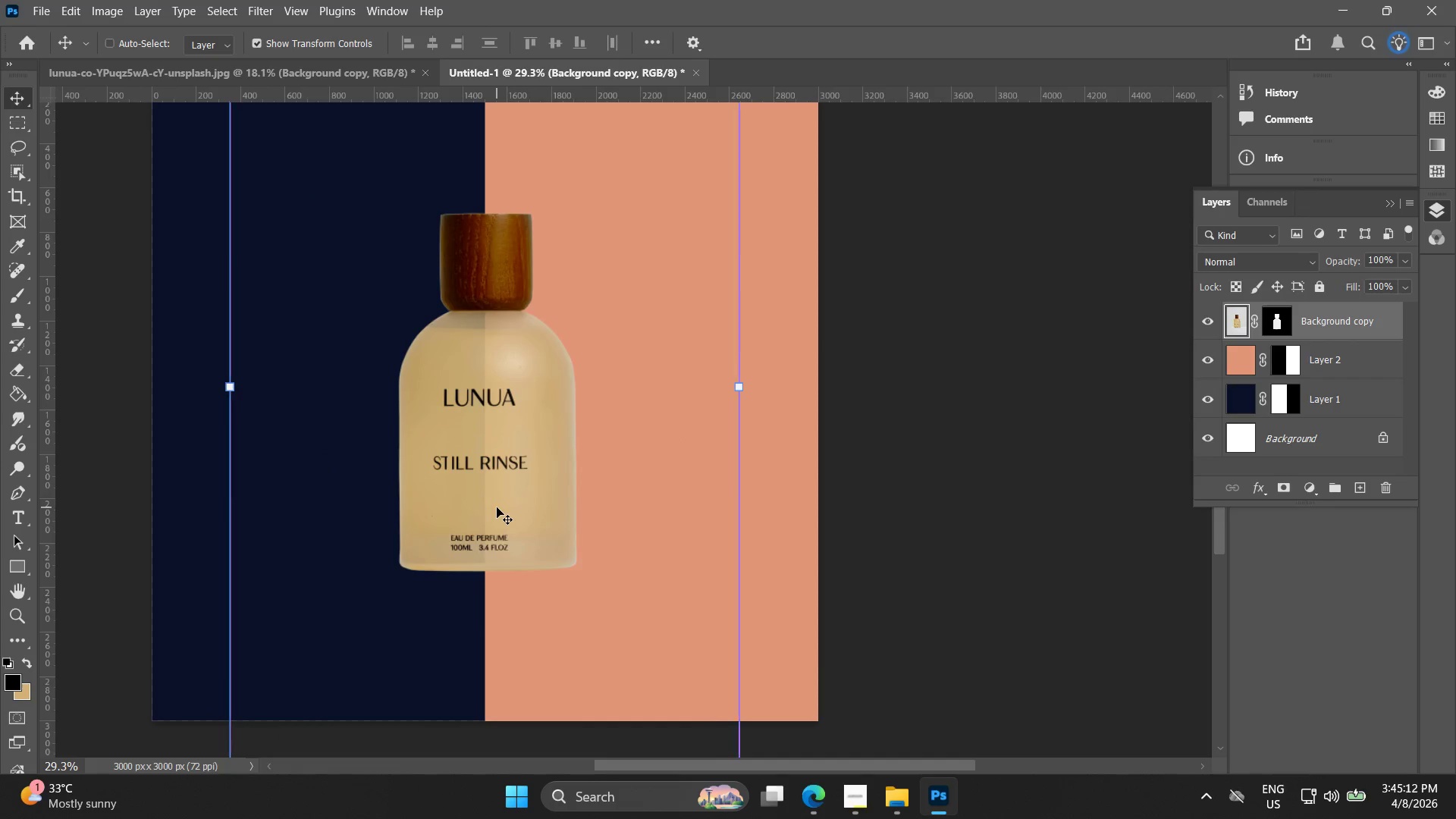 
key(Alt+AltLeft)
 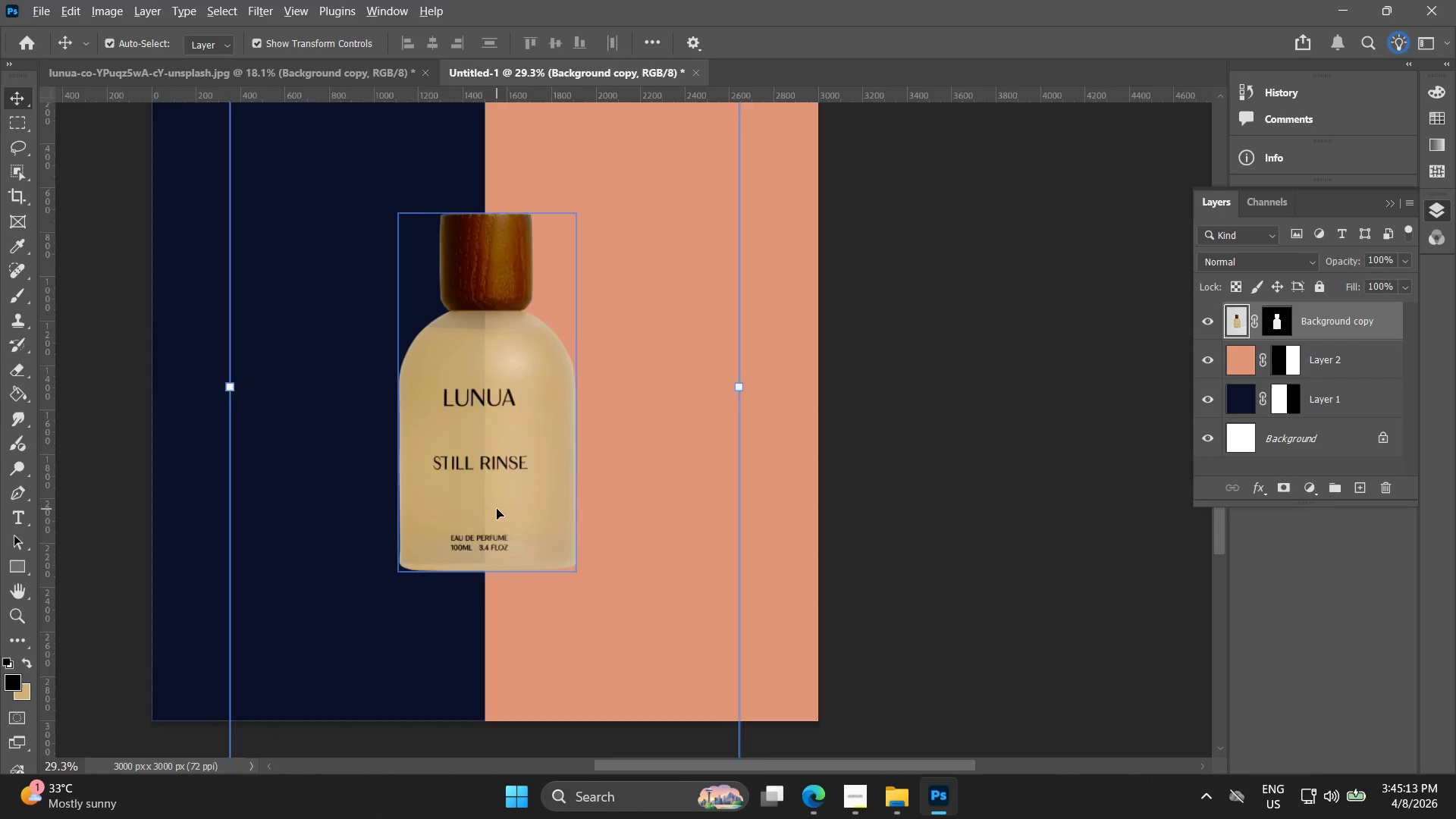 
scroll: coordinate [497, 509], scroll_direction: up, amount: 5.0
 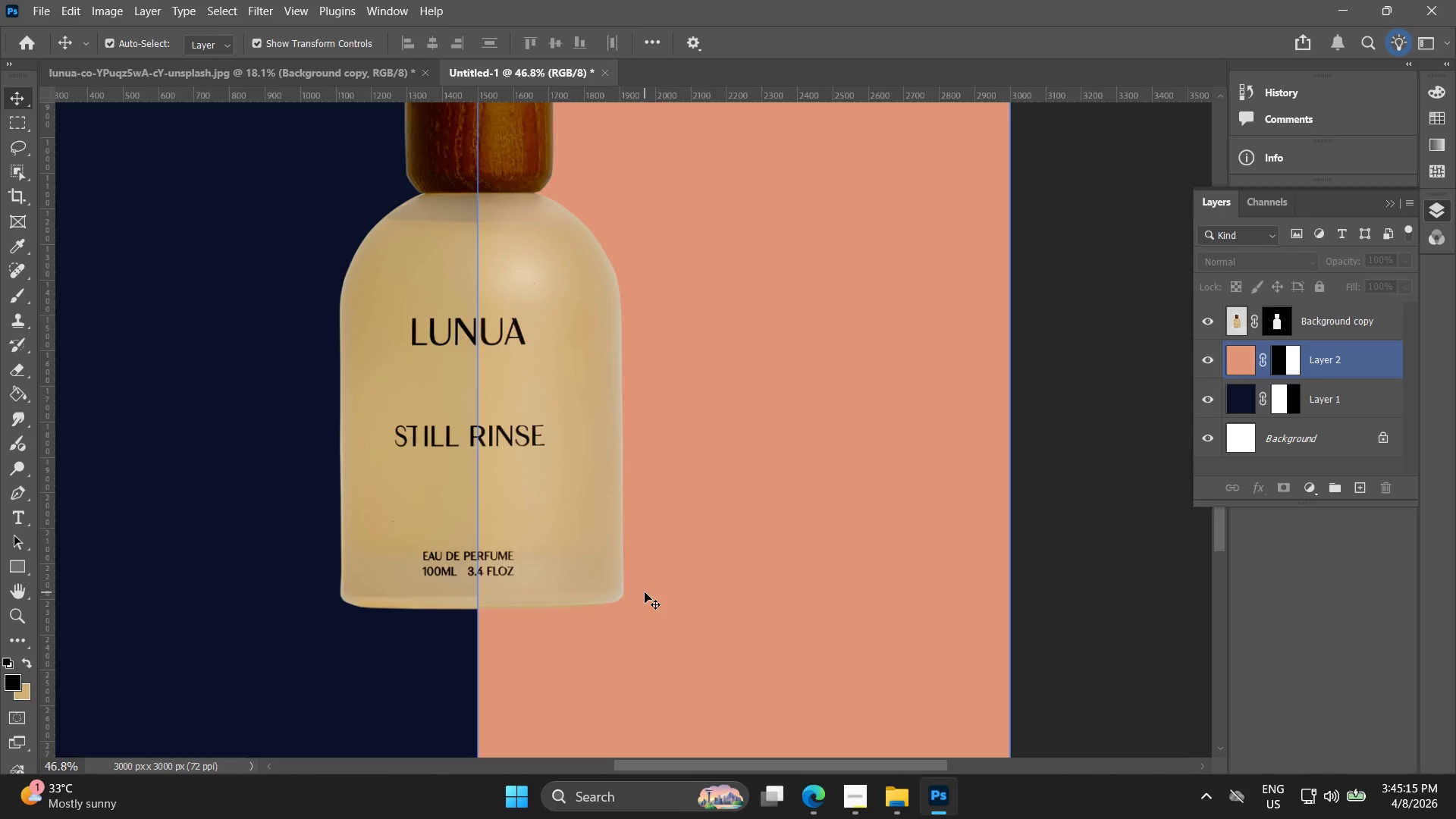 
hold_key(key=AltLeft, duration=0.31)
 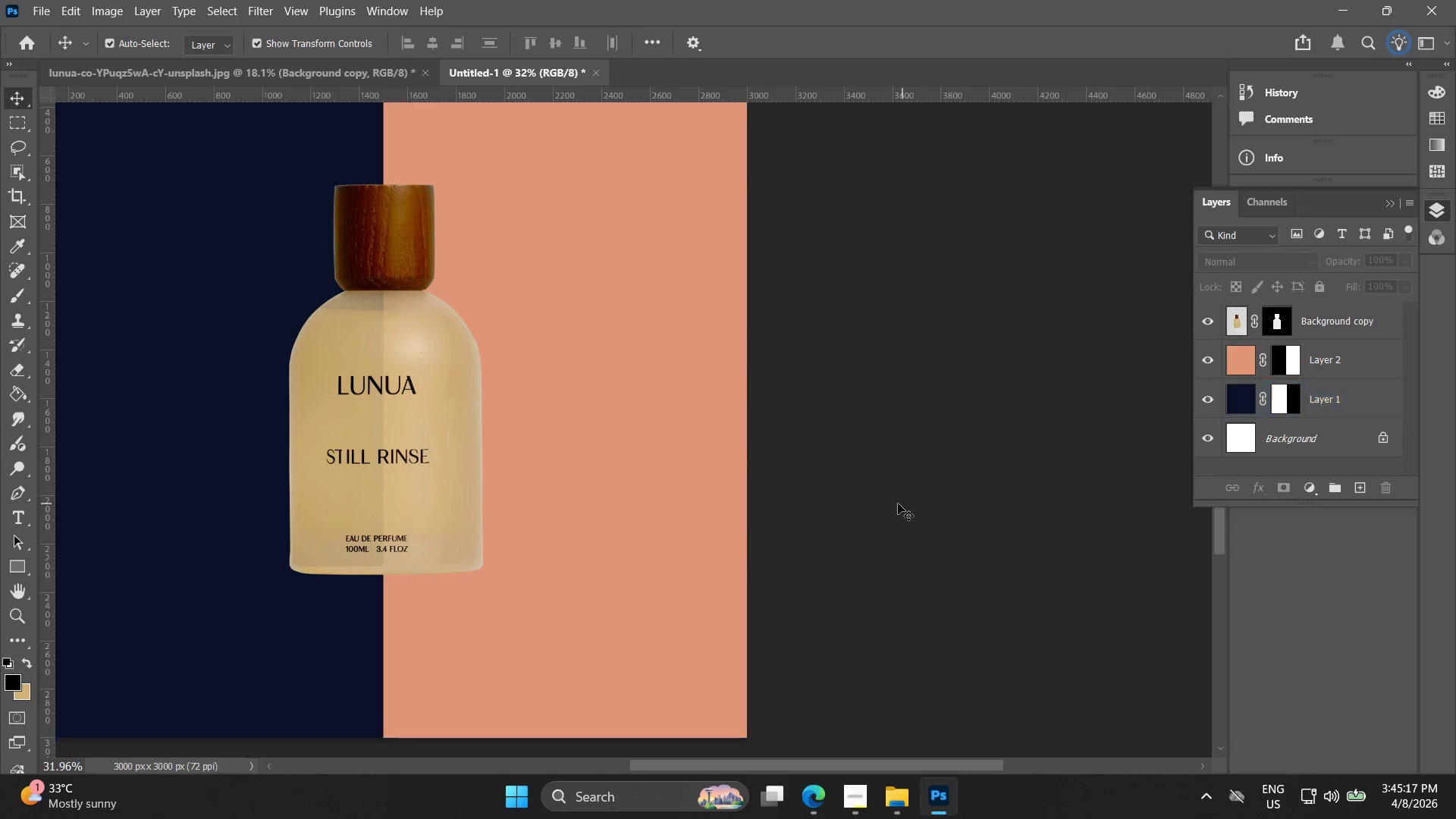 
left_click([906, 504])
 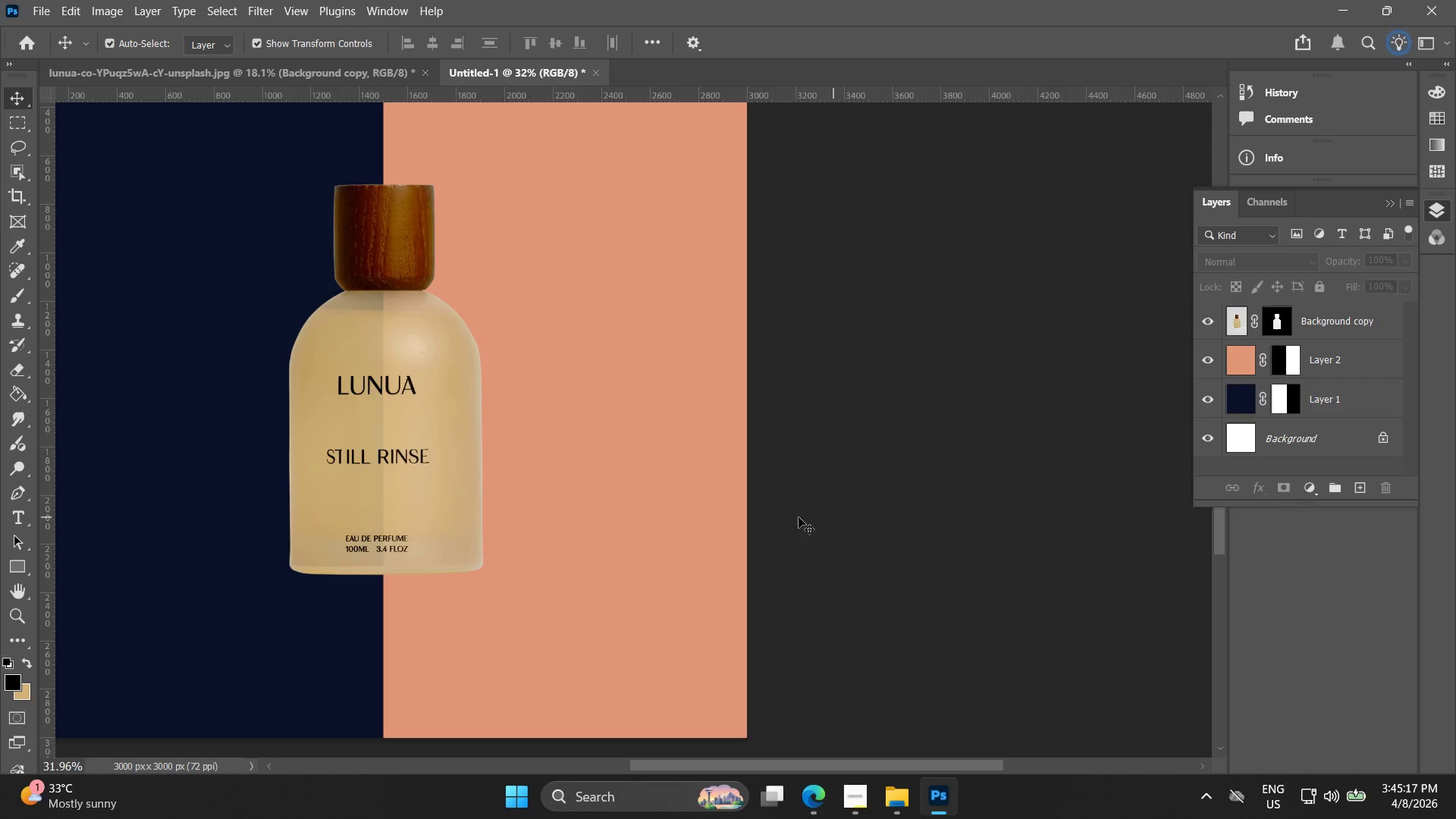 
scroll: coordinate [180, 501], scroll_direction: down, amount: 3.0
 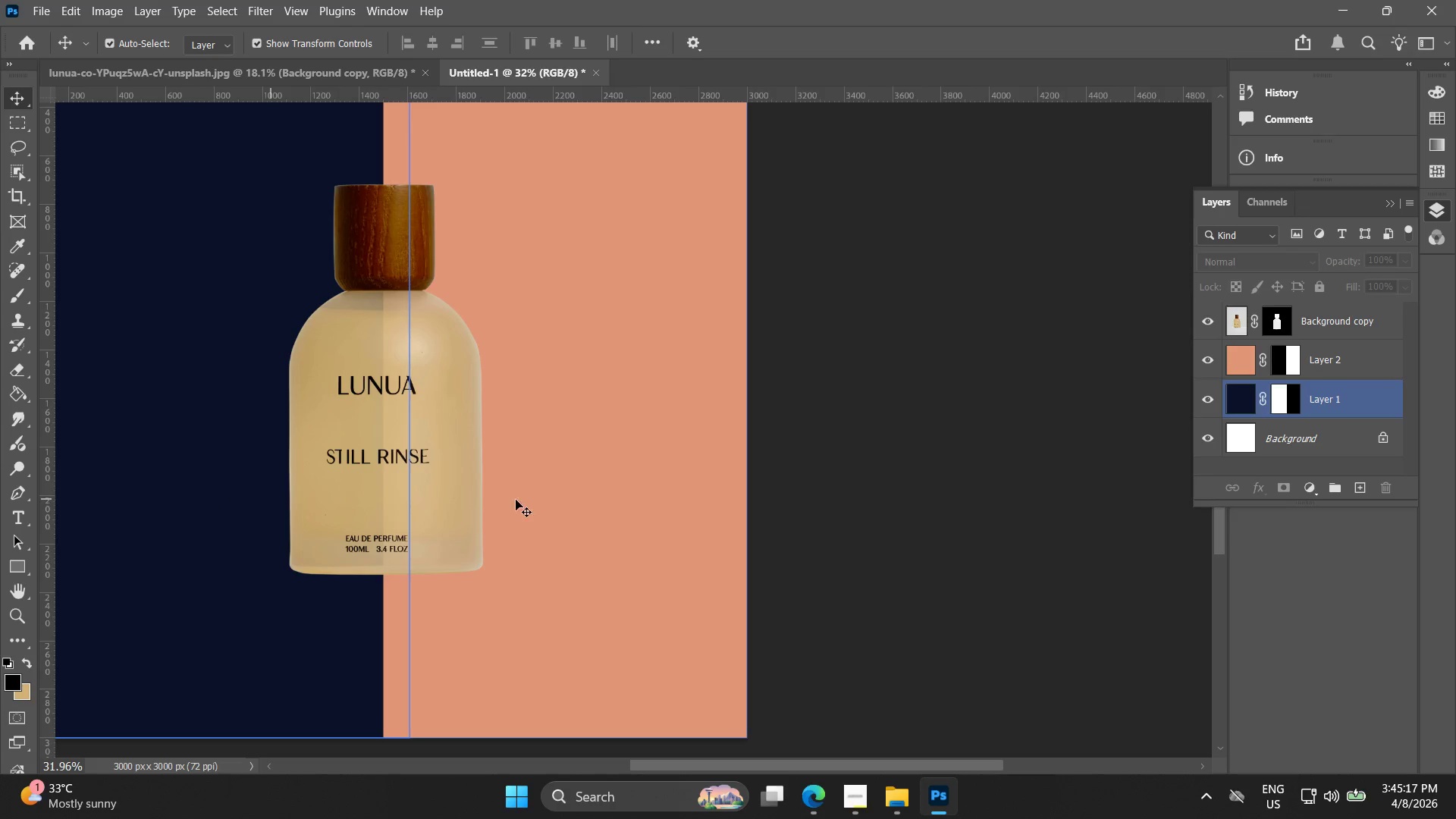 
hold_key(key=Space, duration=0.45)
 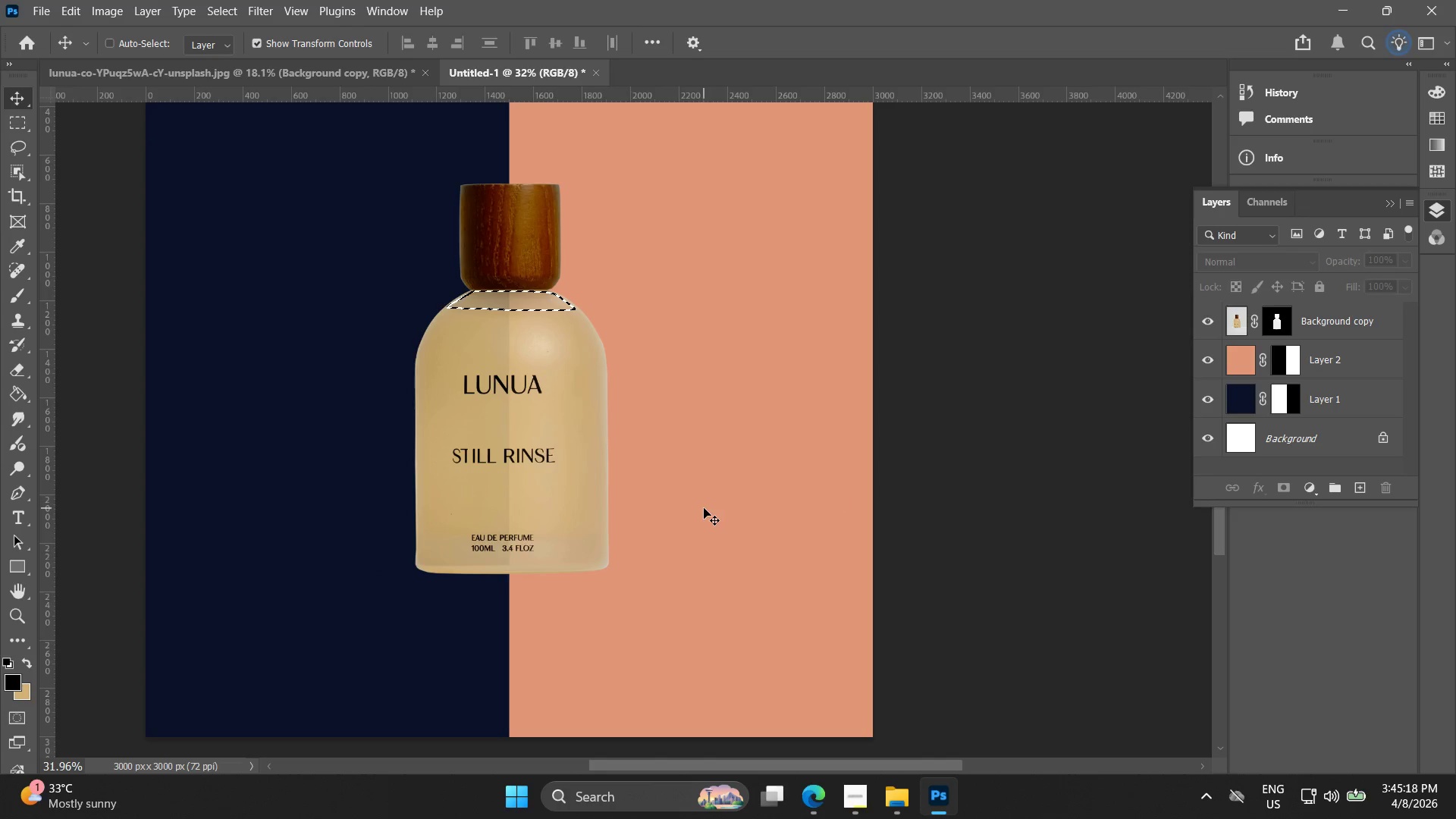 
left_click_drag(start_coordinate=[743, 505], to_coordinate=[869, 504])
 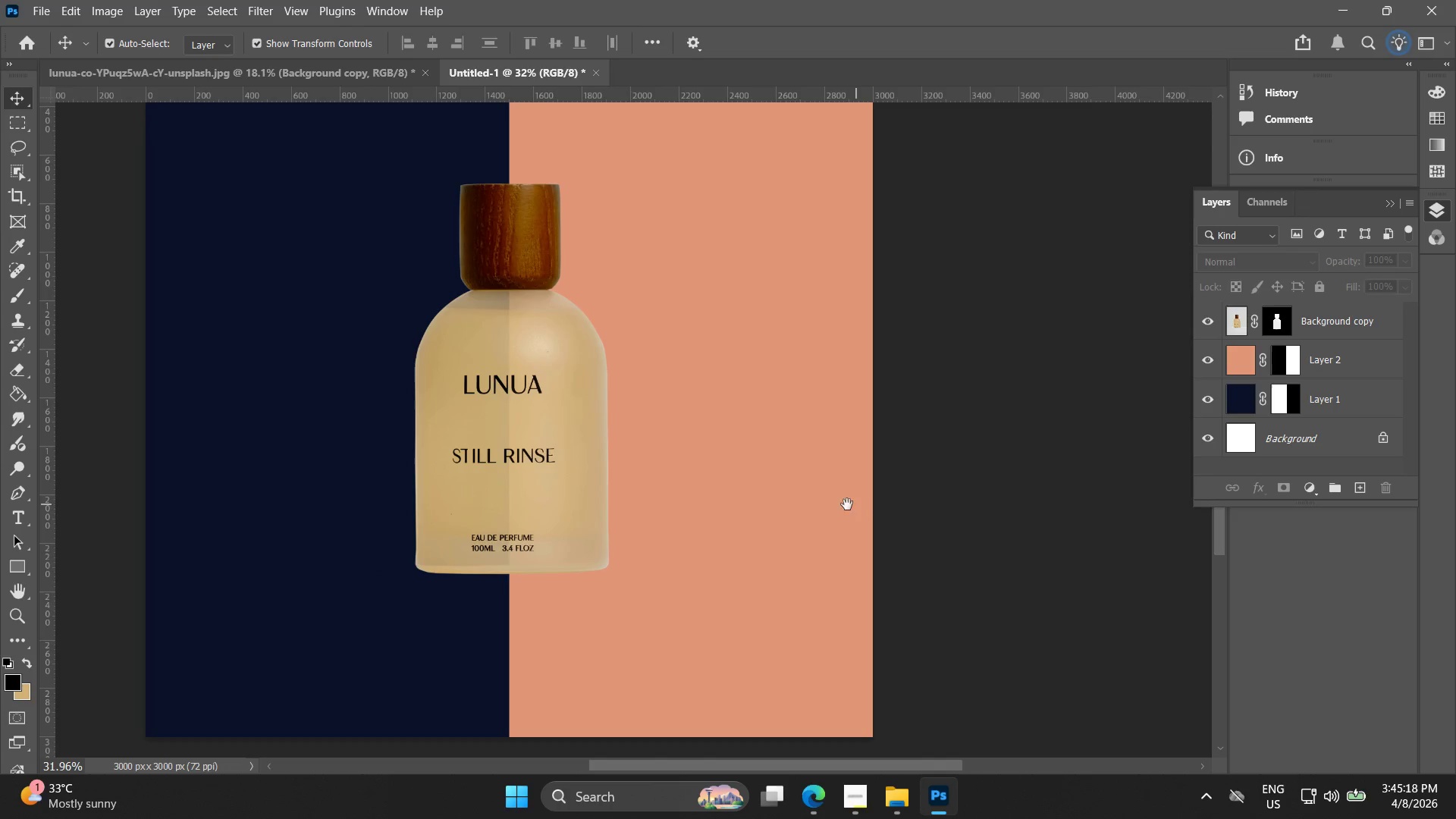 
key(Control+Z)
 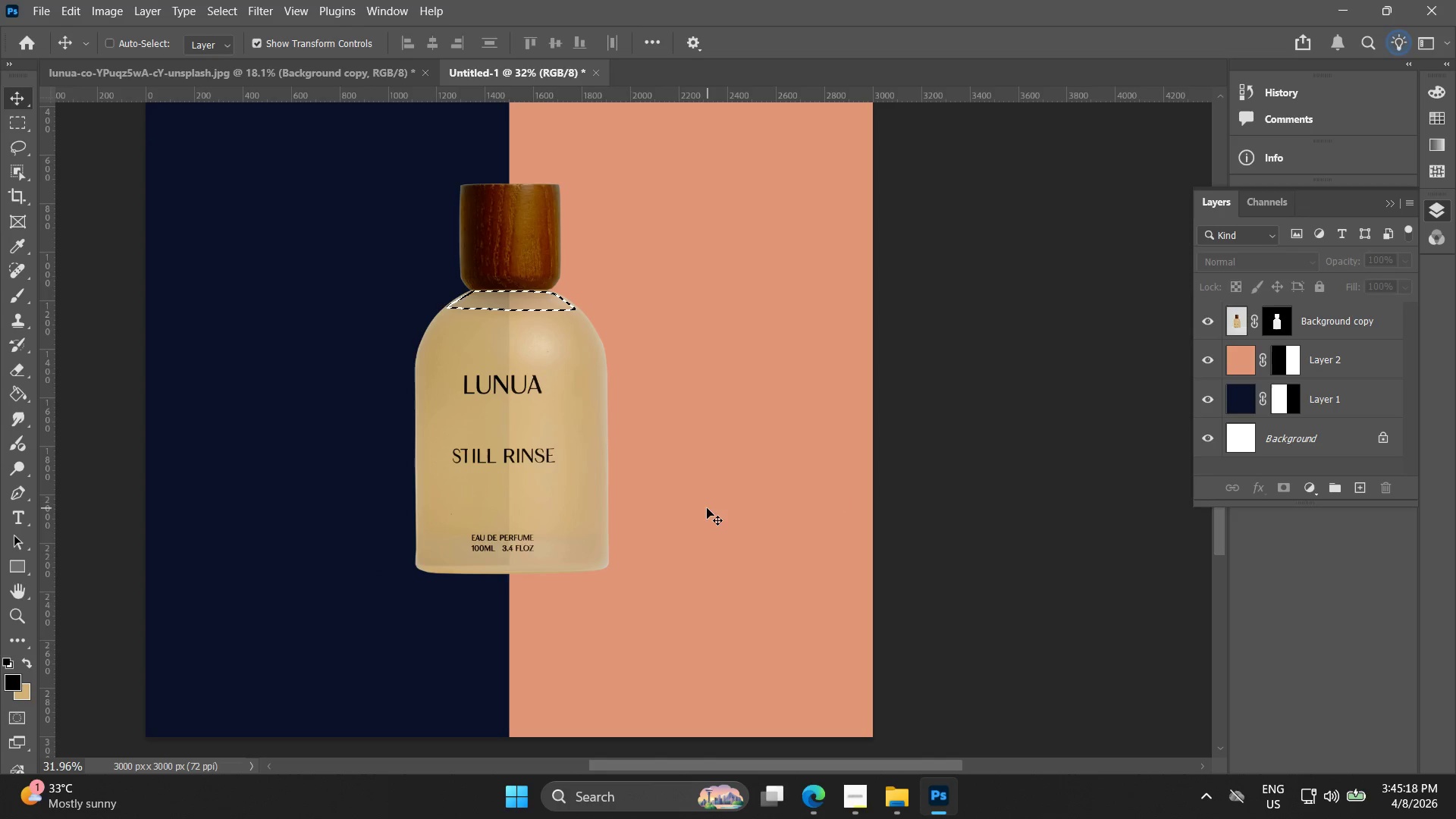 
key(Control+Z)
 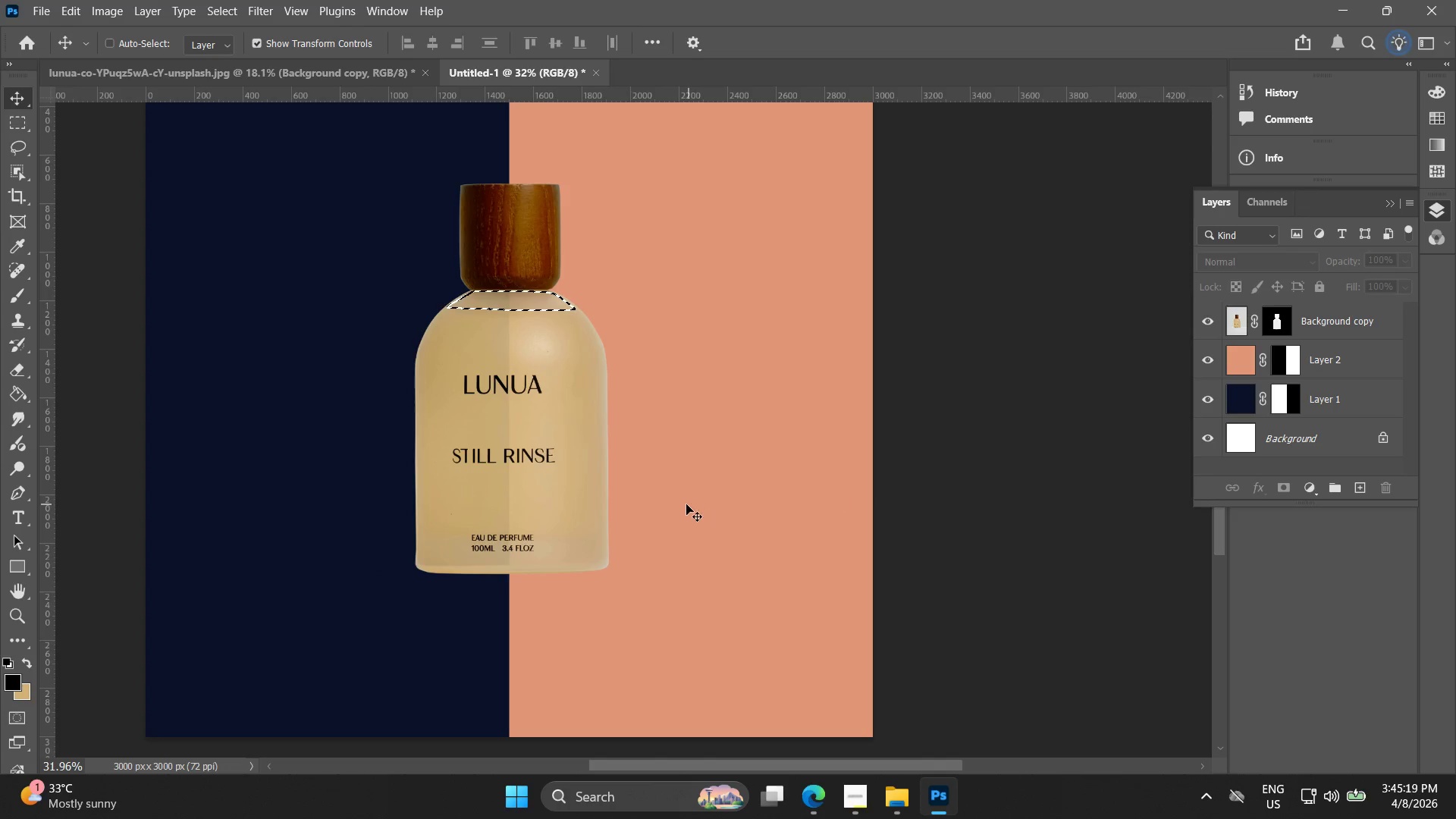 
key(Control+Z)
 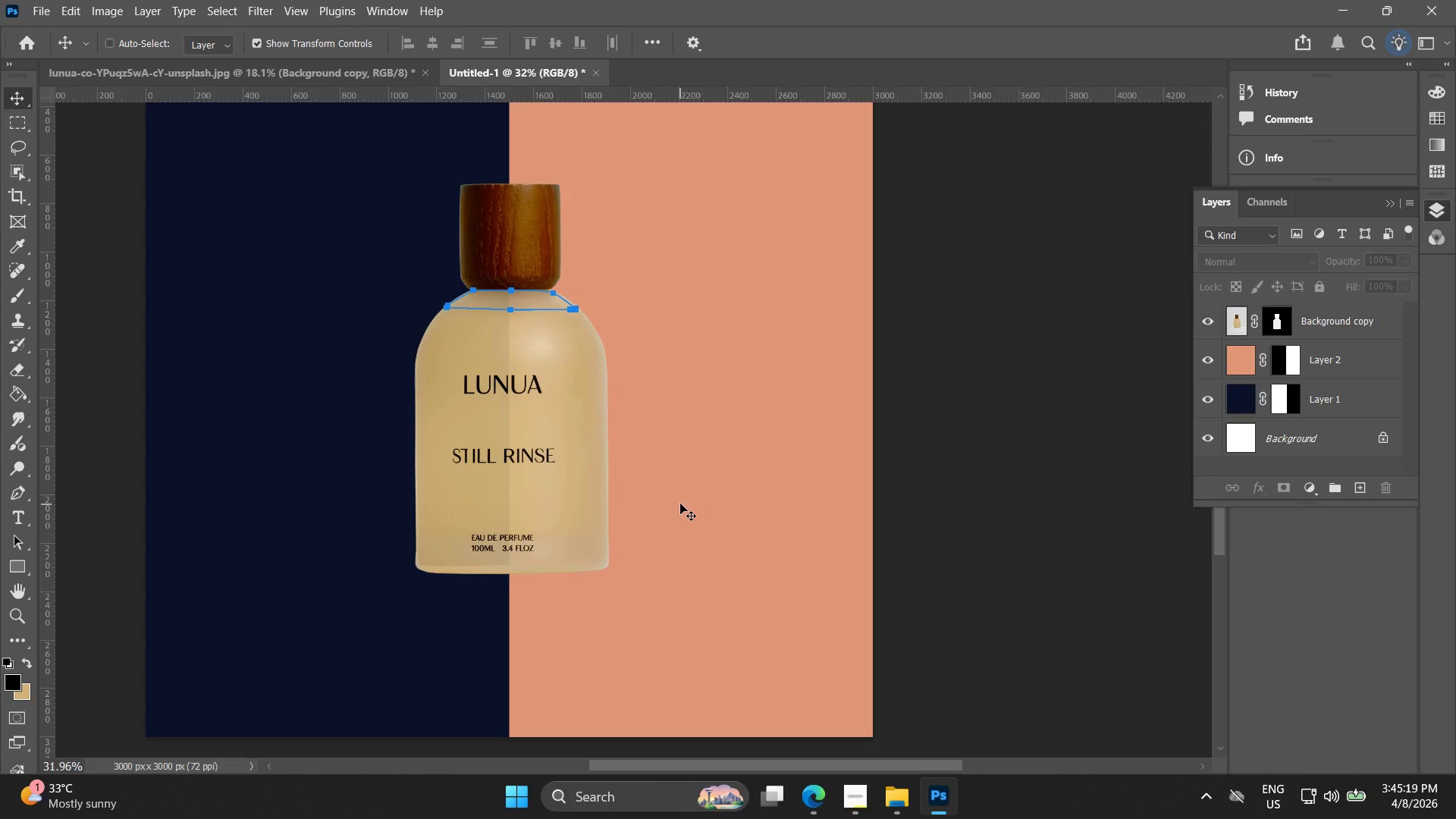 
key(Control+Z)
 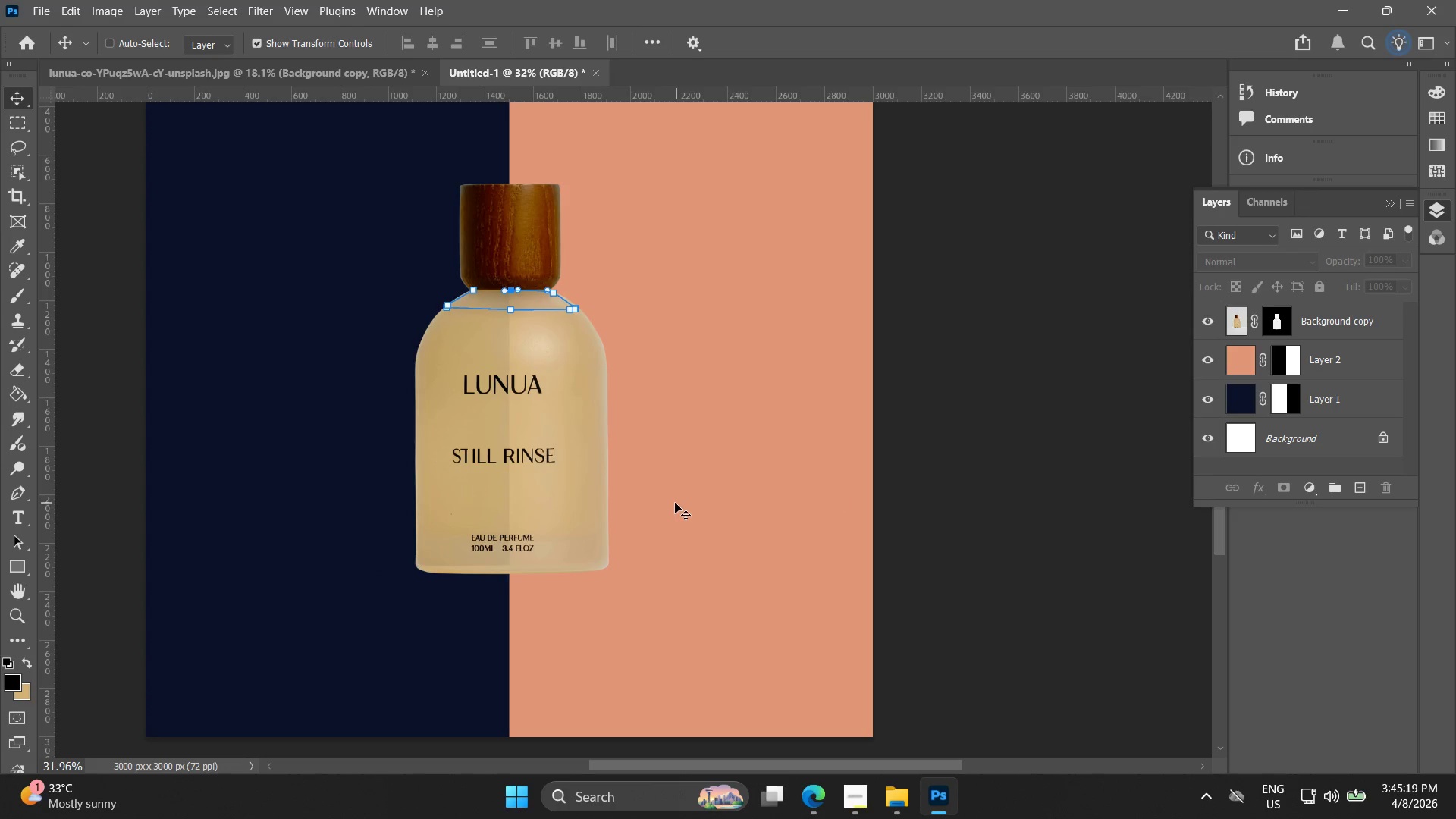 
key(Control+Z)
 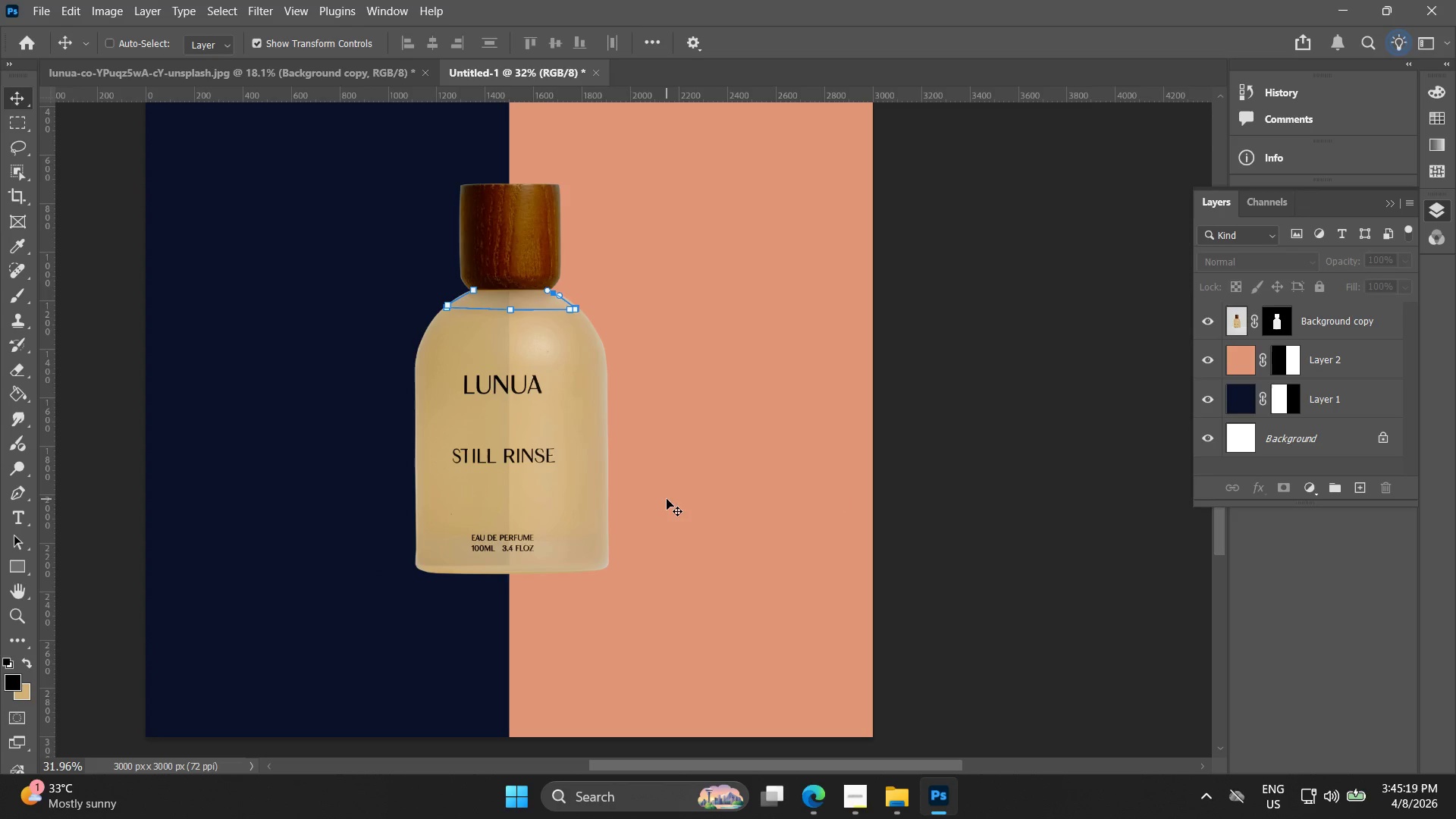 
key(Control+Z)
 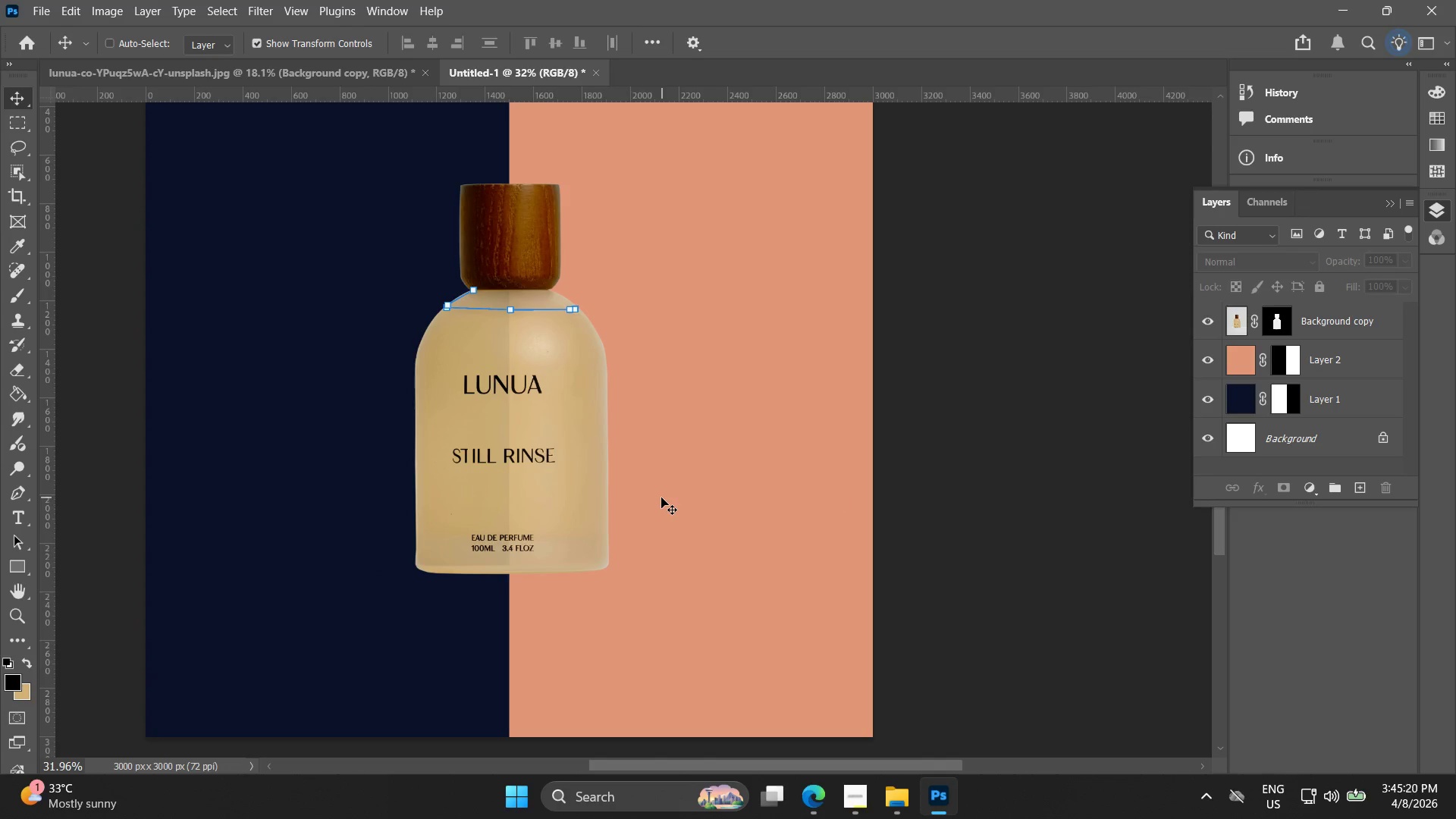 
key(Control+Z)
 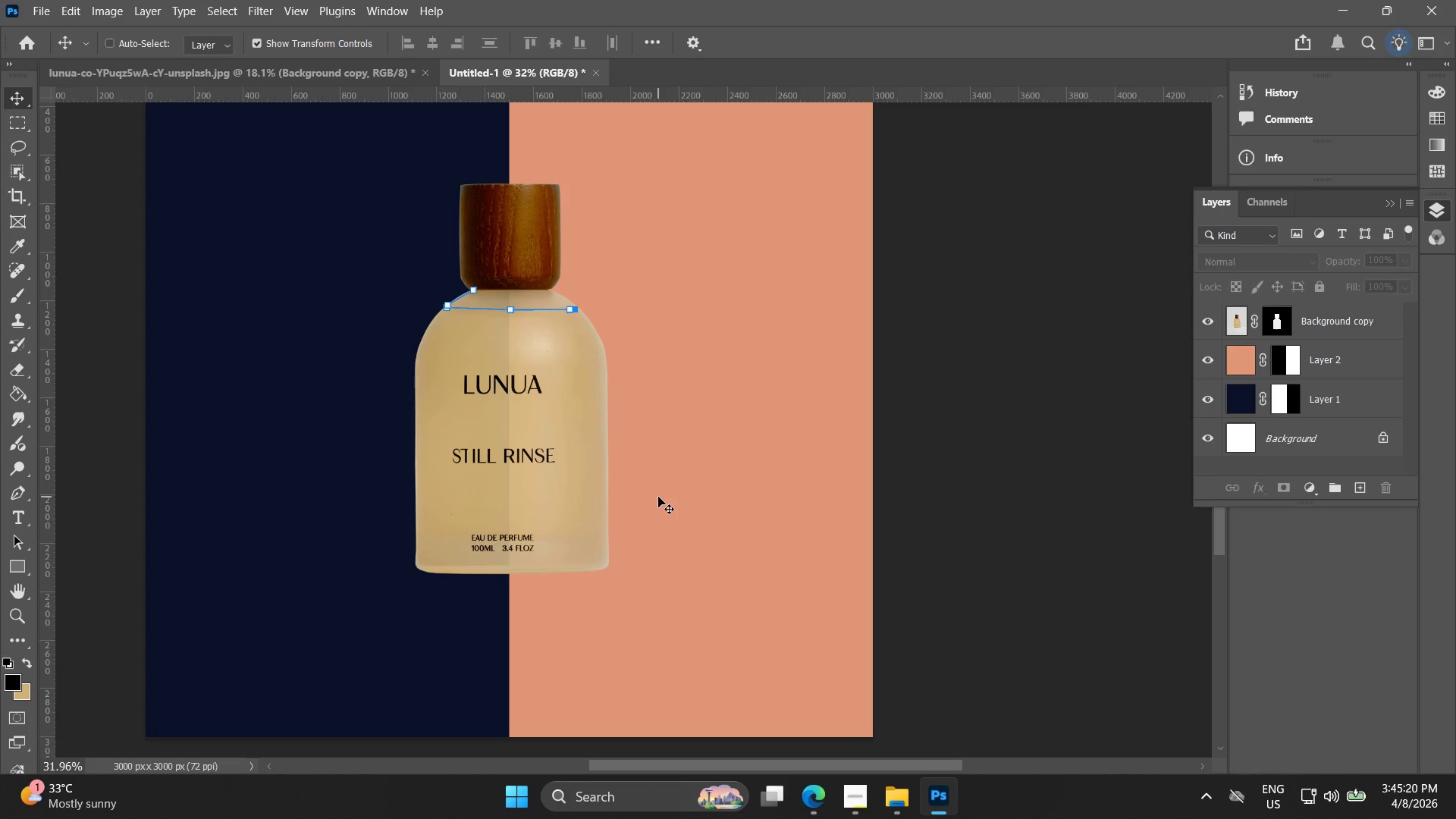 
key(Control+Z)
 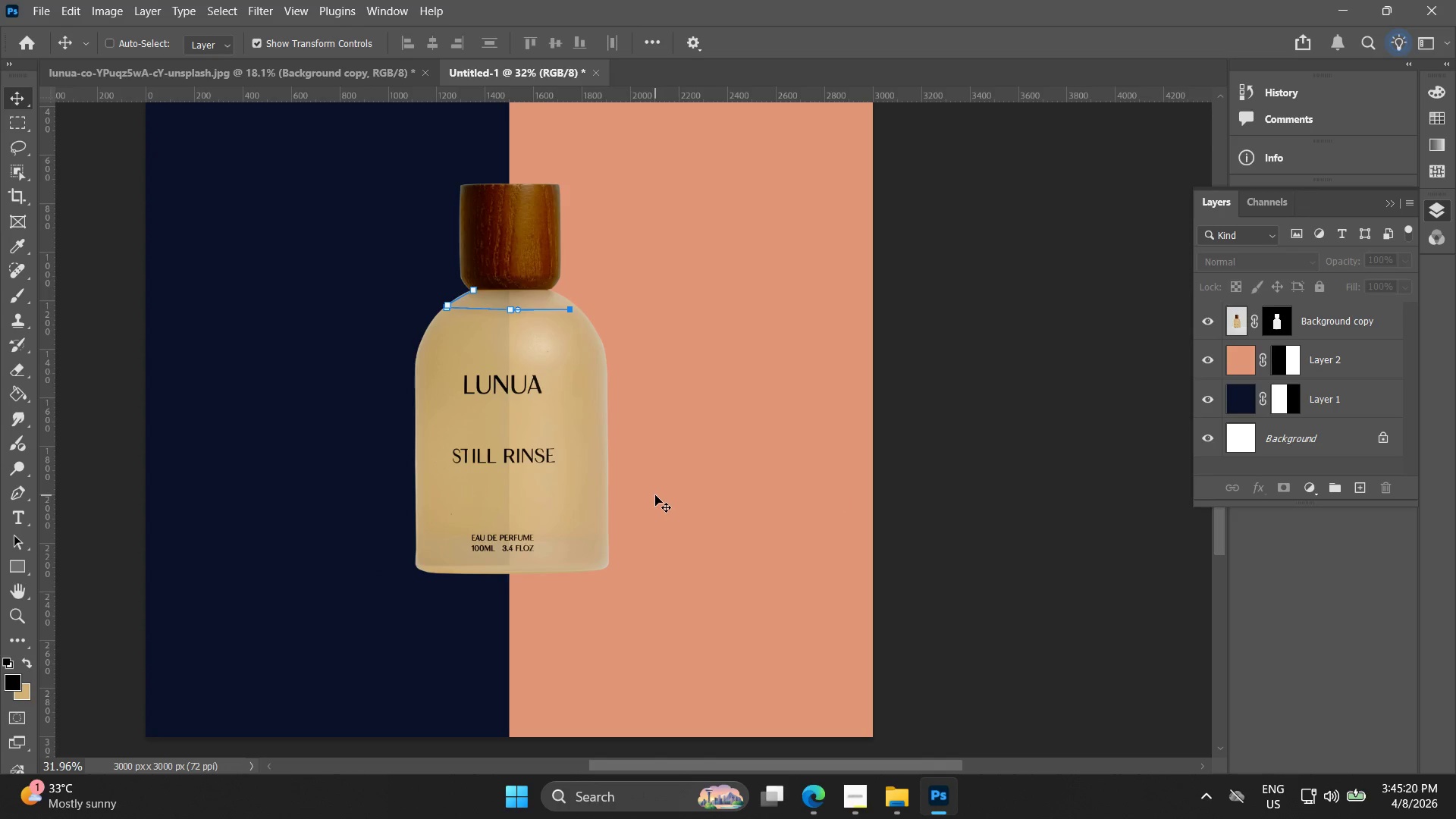 
key(Control+Z)
 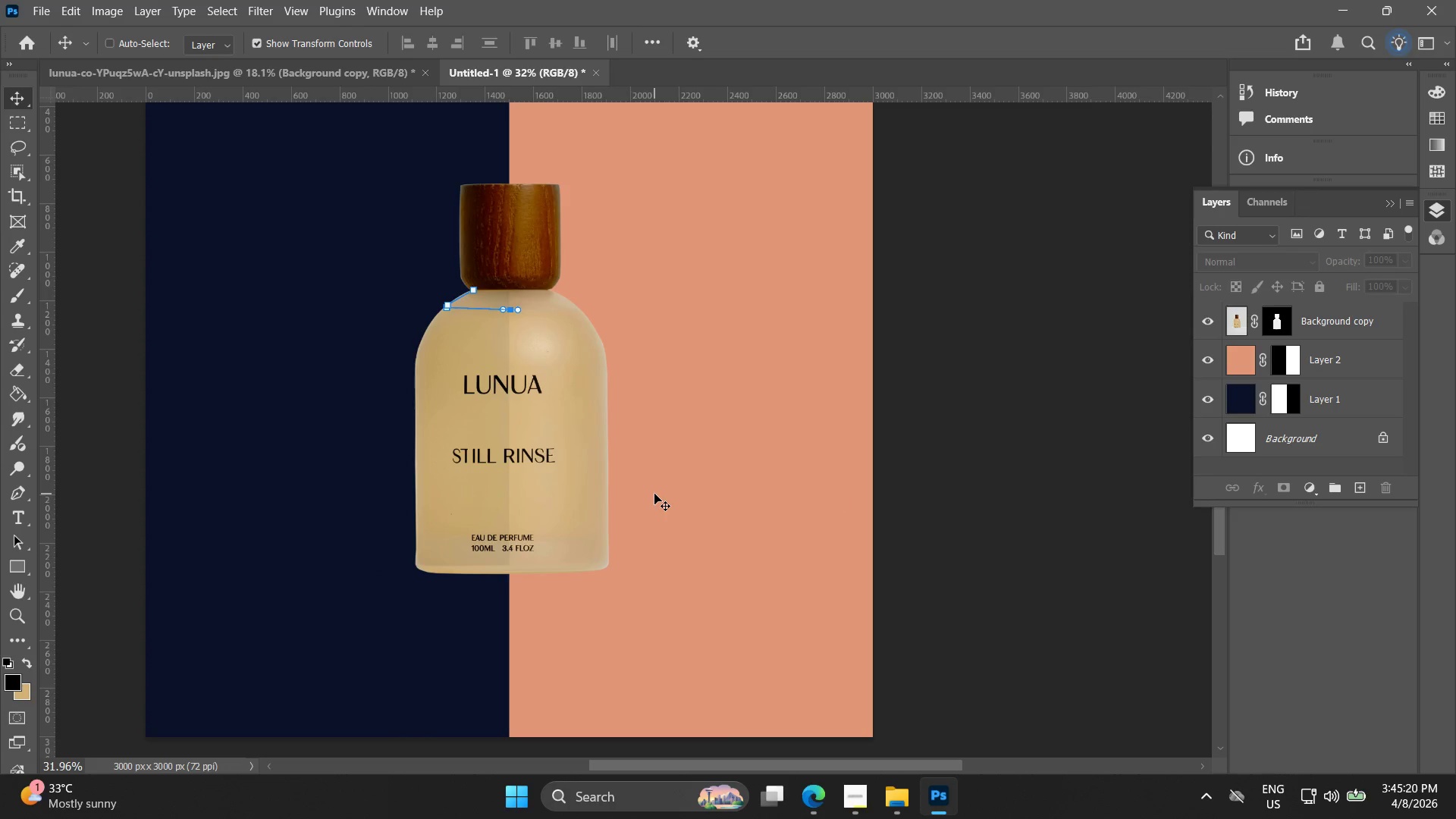 
key(Control+Z)
 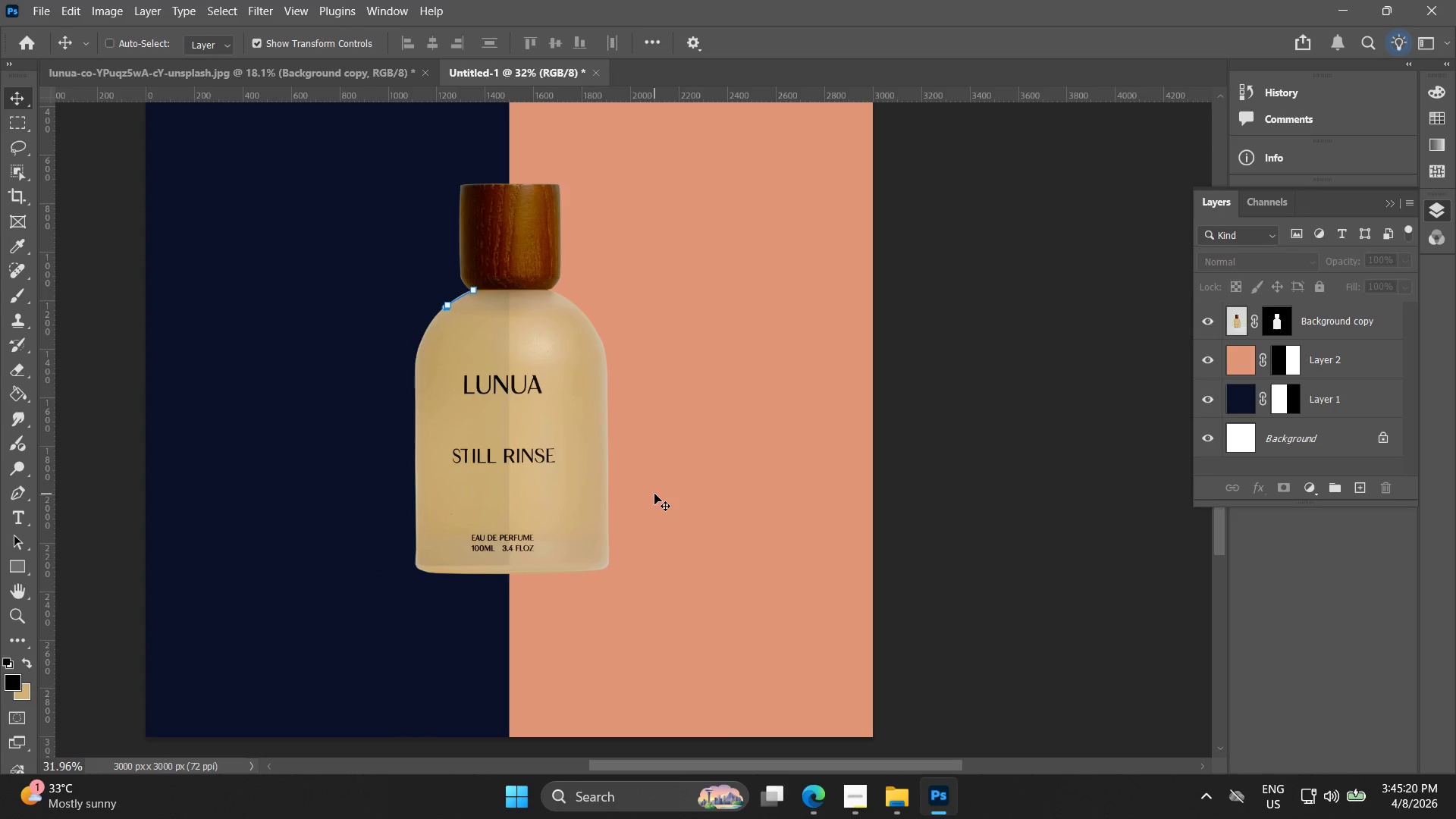 
key(Control+Z)
 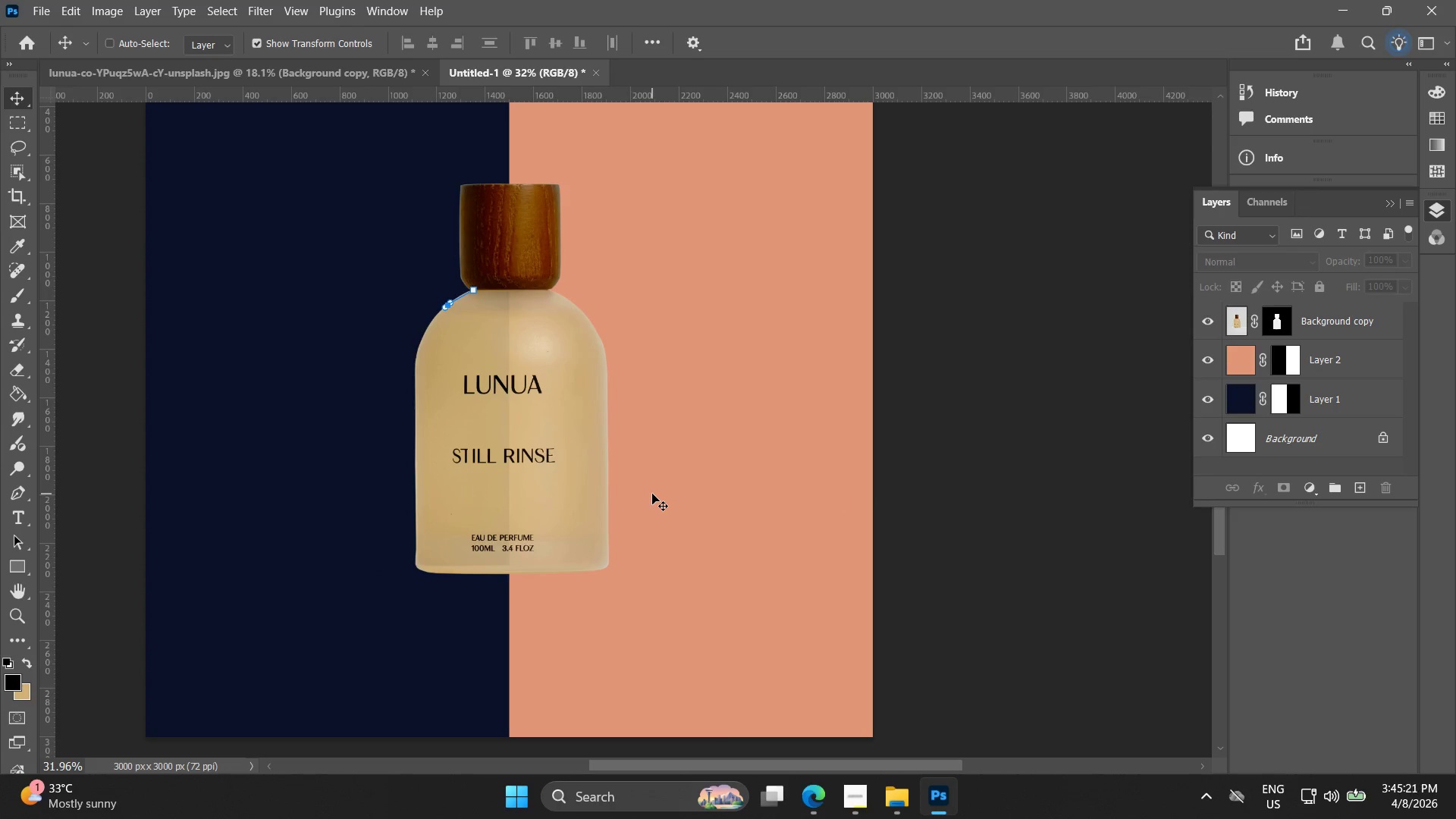 
key(Control+Z)
 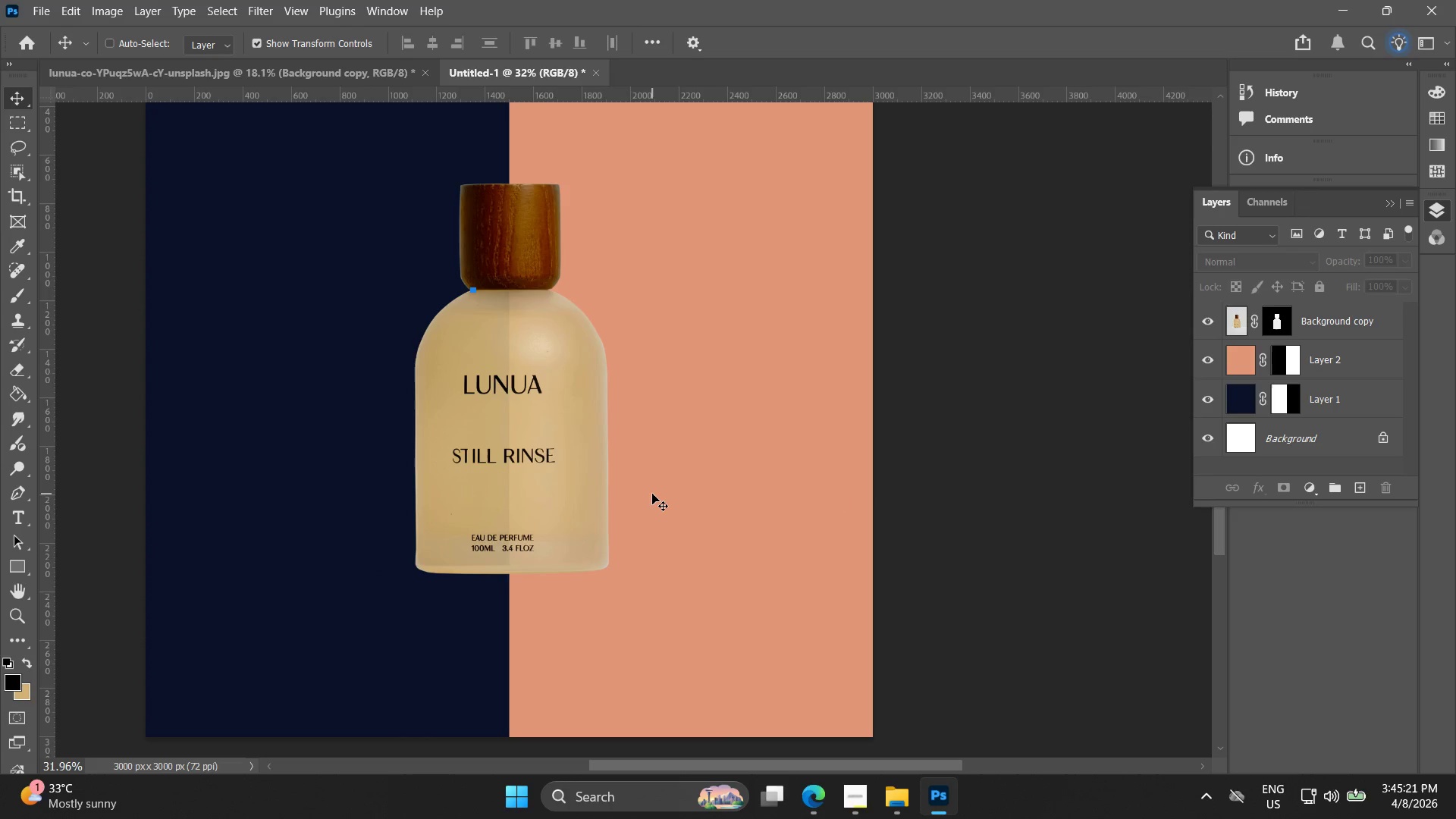 
key(Control+Z)
 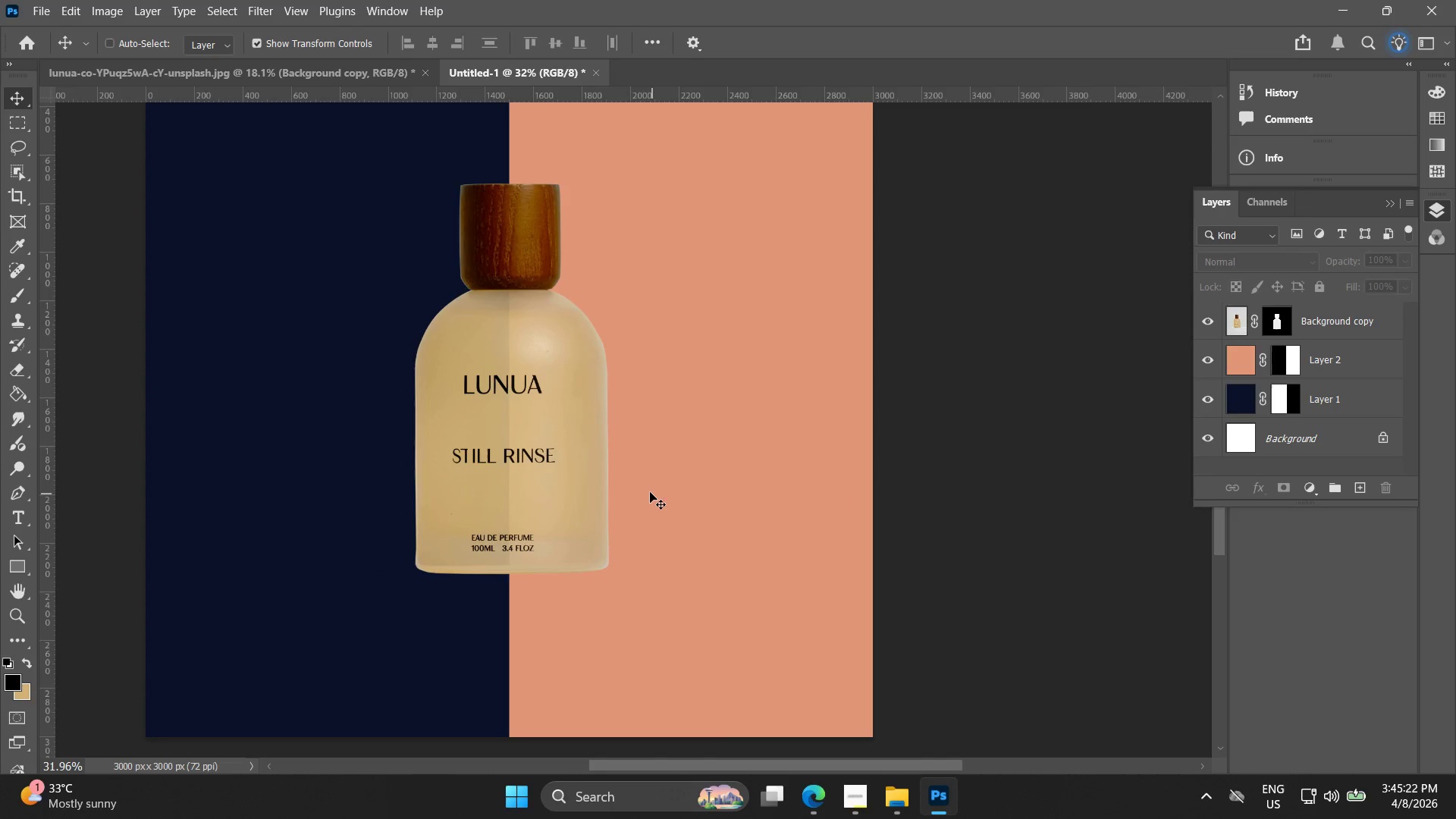 
key(Control+Z)
 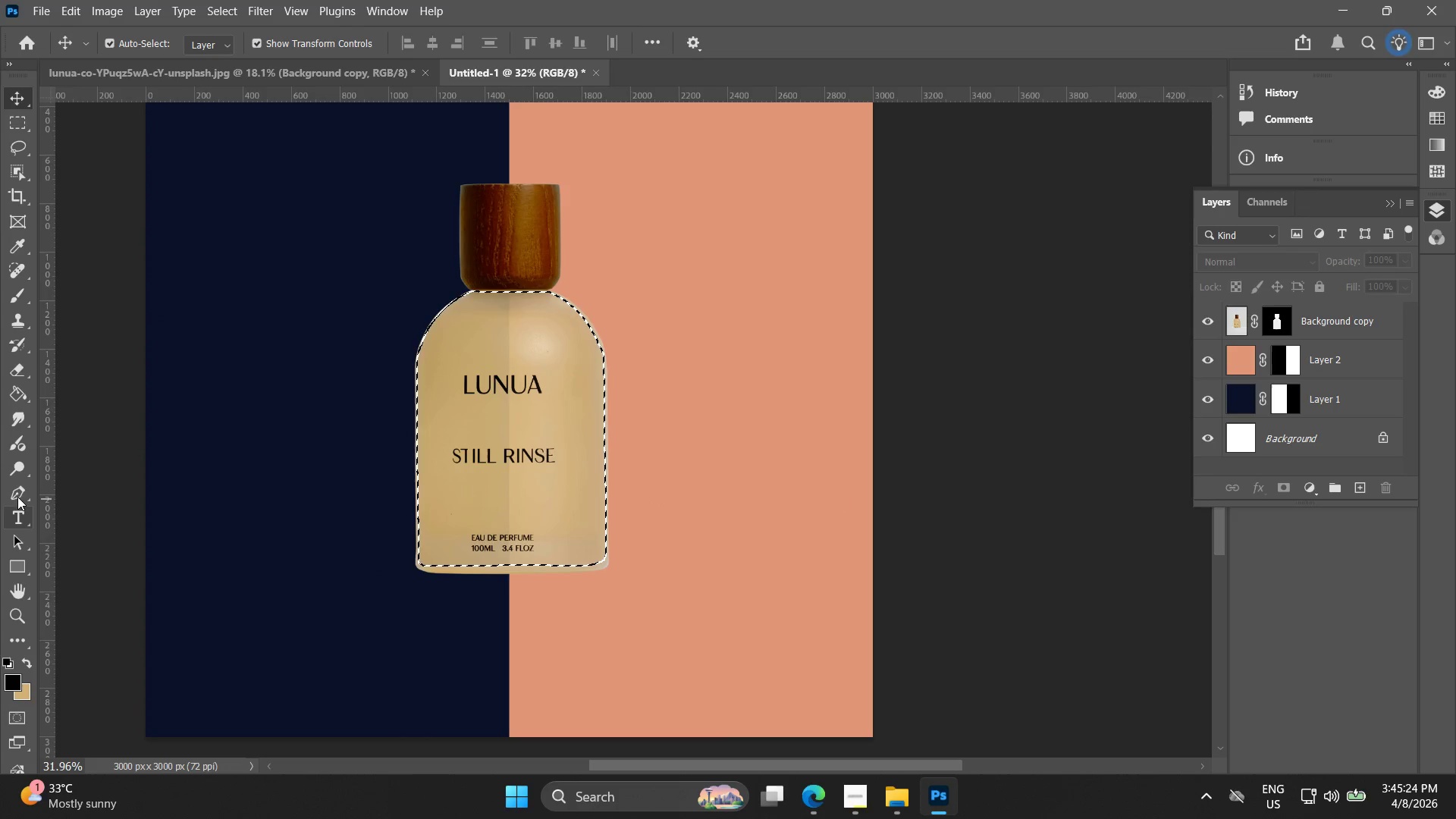 
key(Control+Z)
 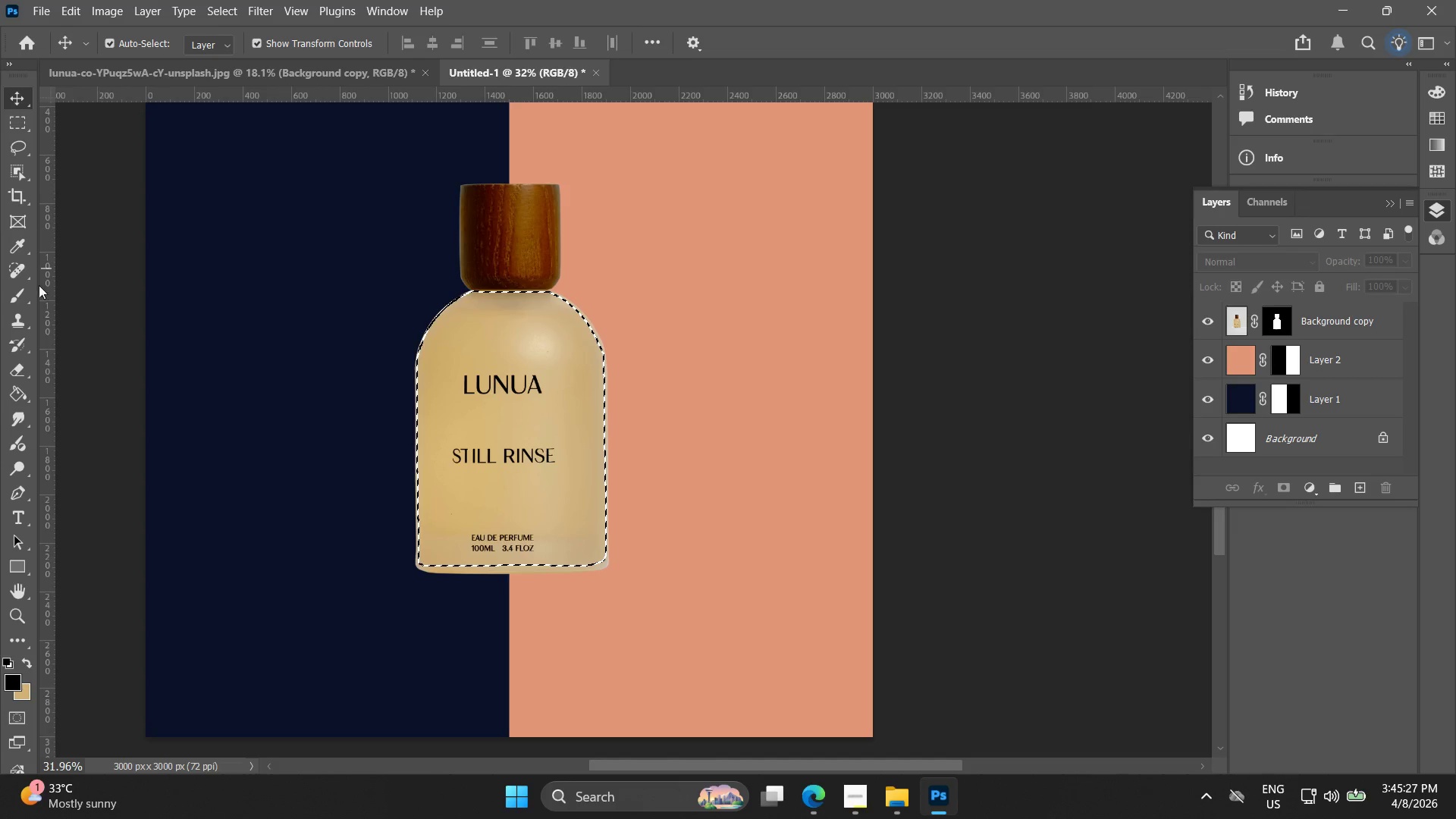 
left_click([24, 397])
 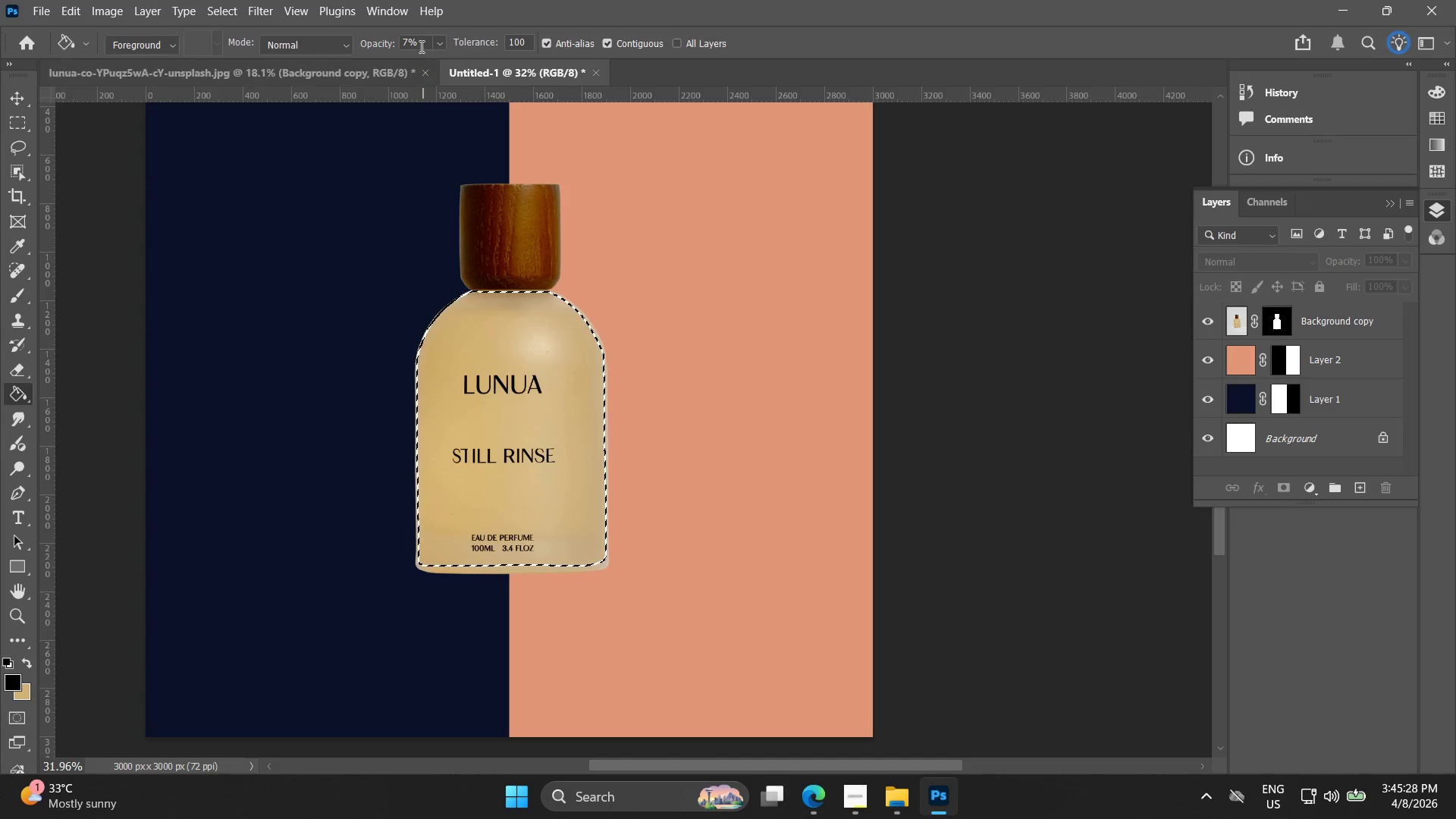 
left_click_drag(start_coordinate=[420, 42], to_coordinate=[332, 25])
 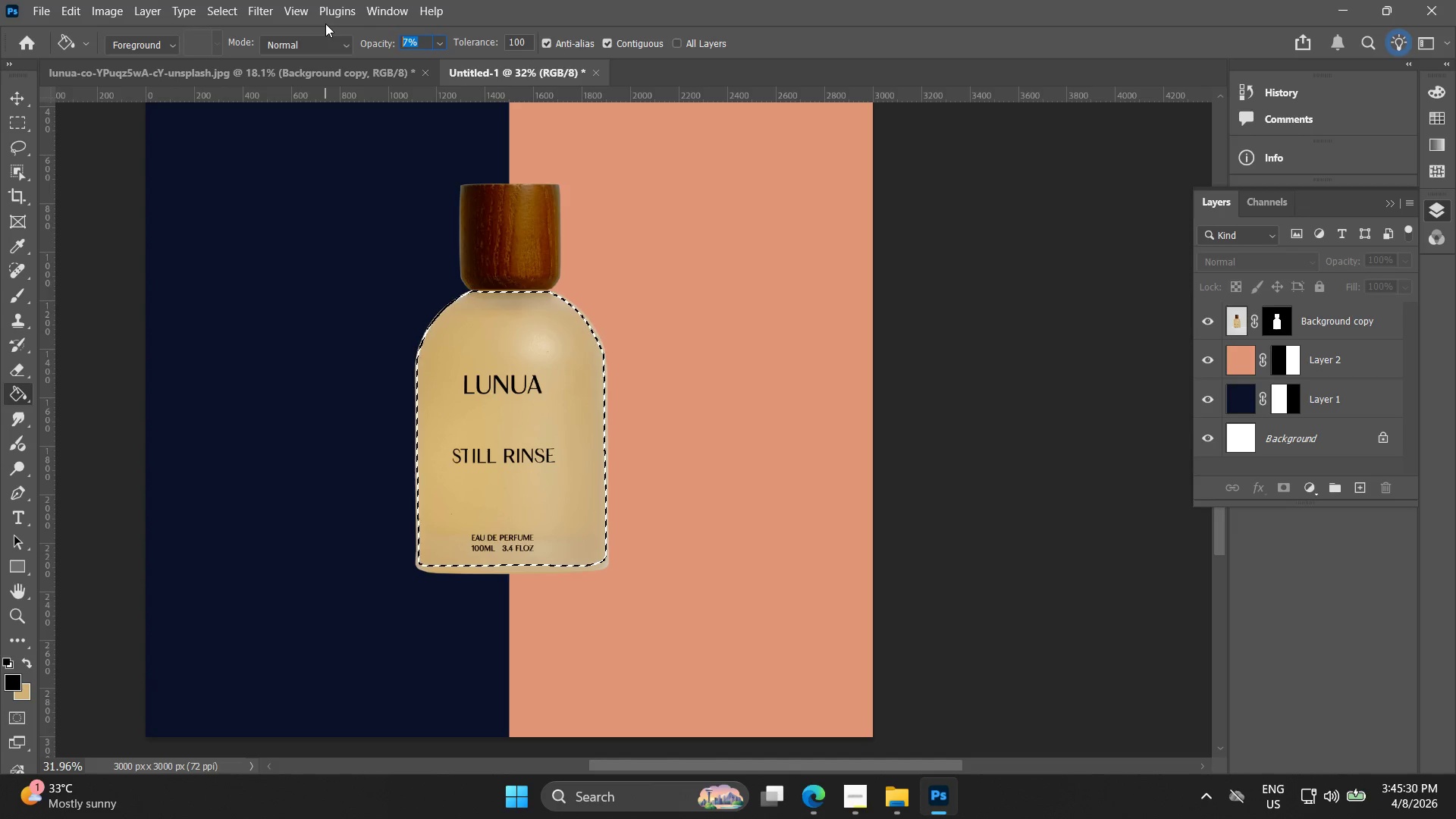 
key(3)
 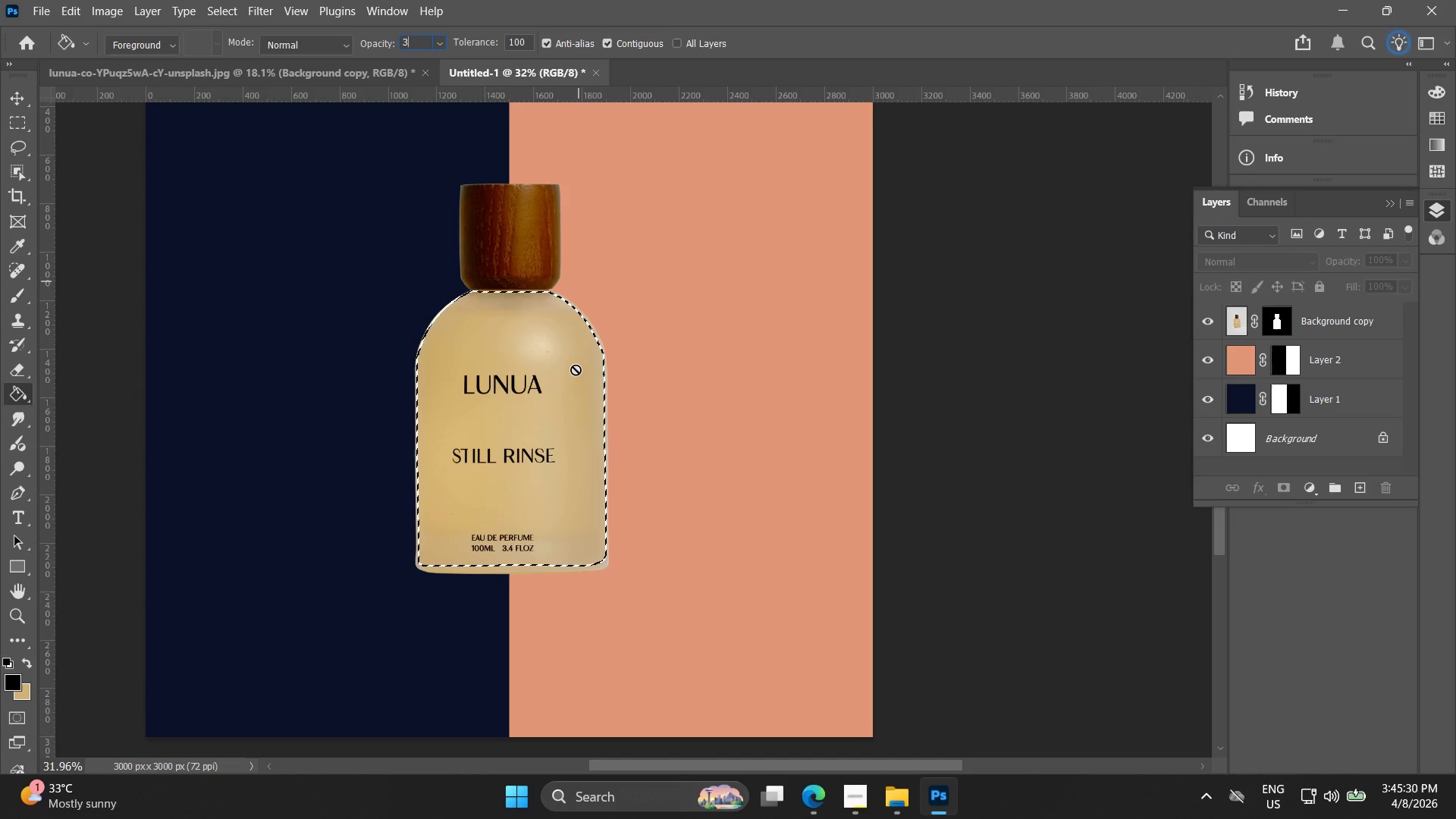 
left_click([566, 384])
 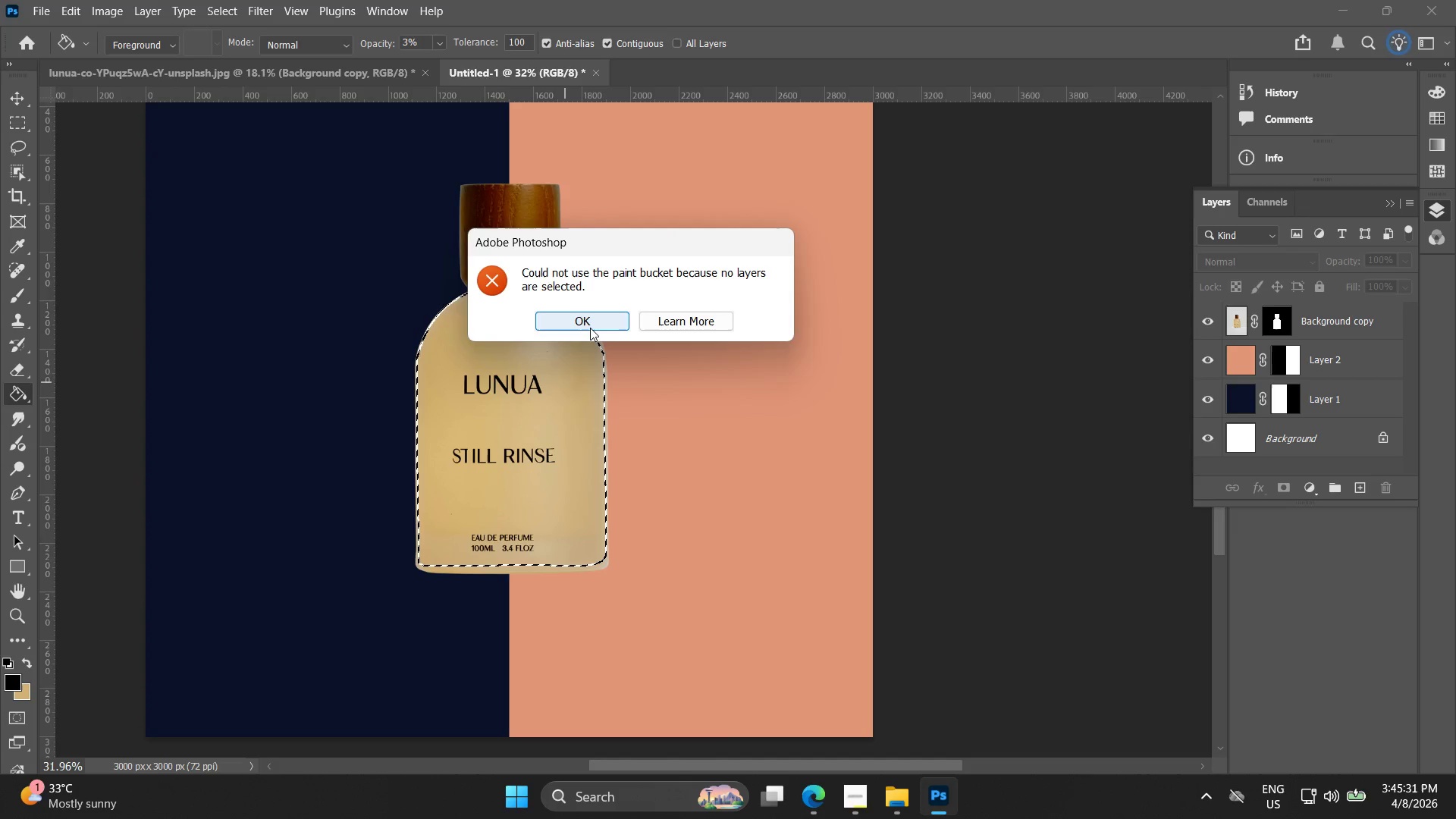 
left_click([598, 308])
 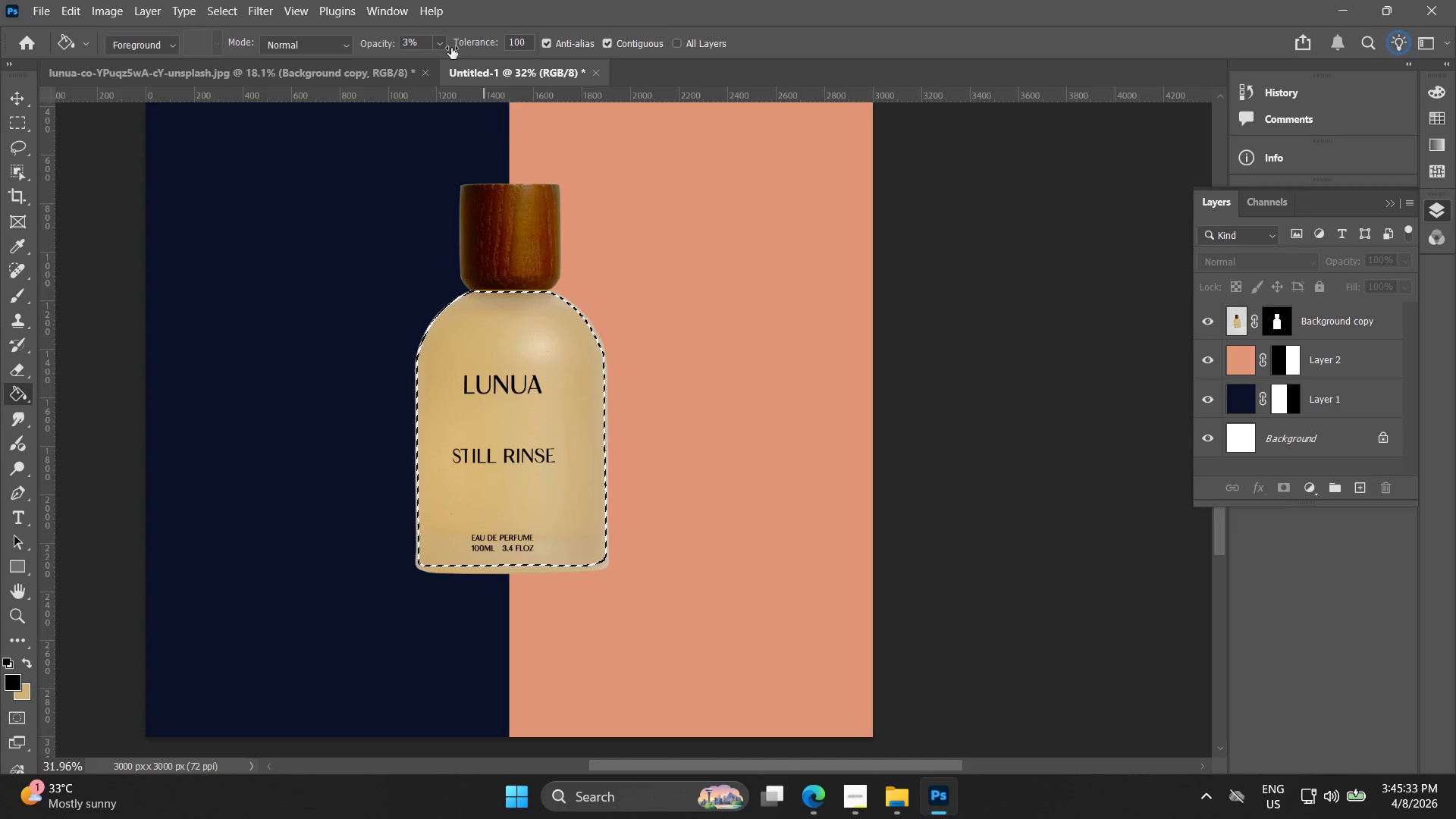 
left_click_drag(start_coordinate=[422, 40], to_coordinate=[348, 30])
 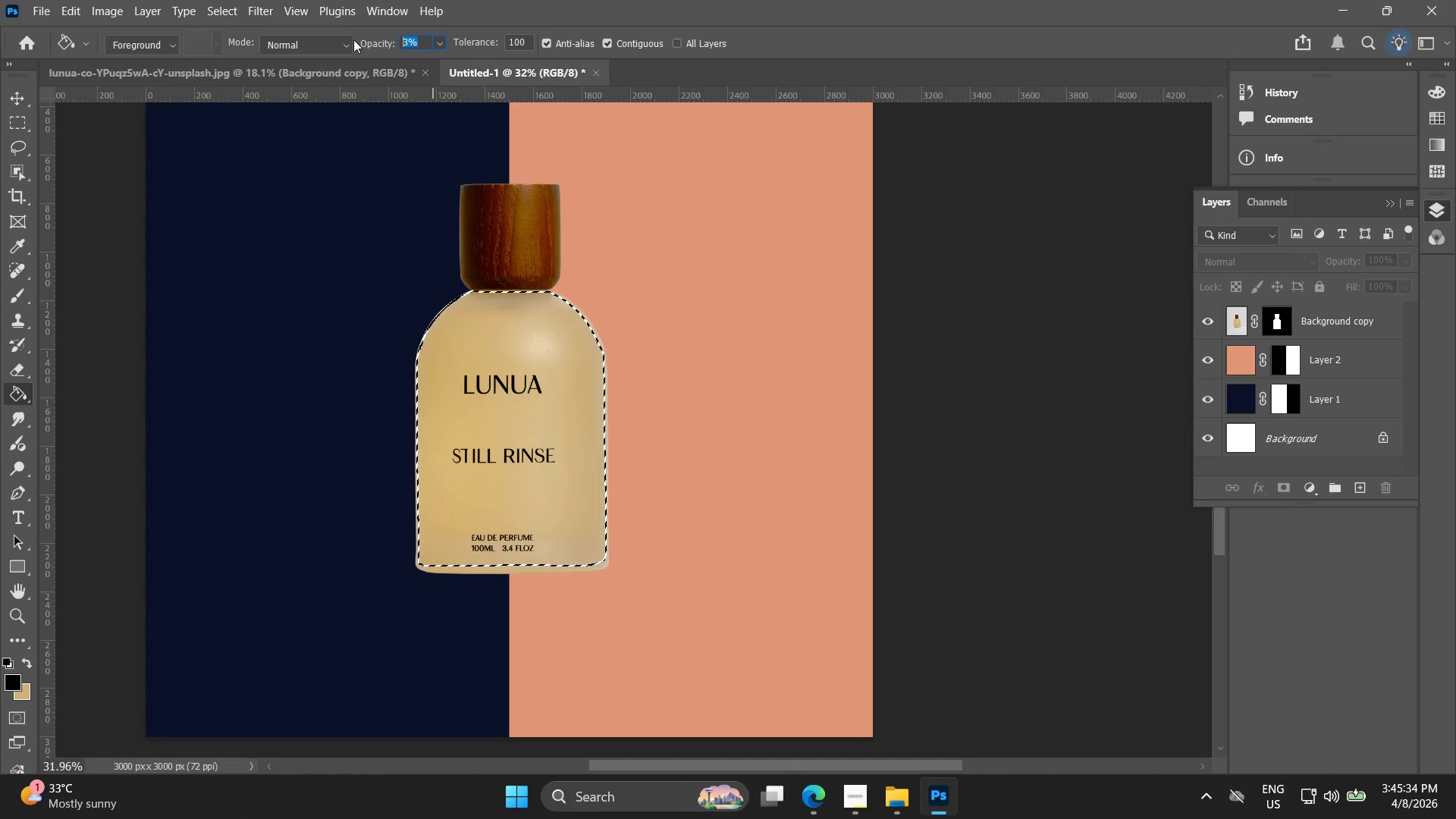 
key(4)
 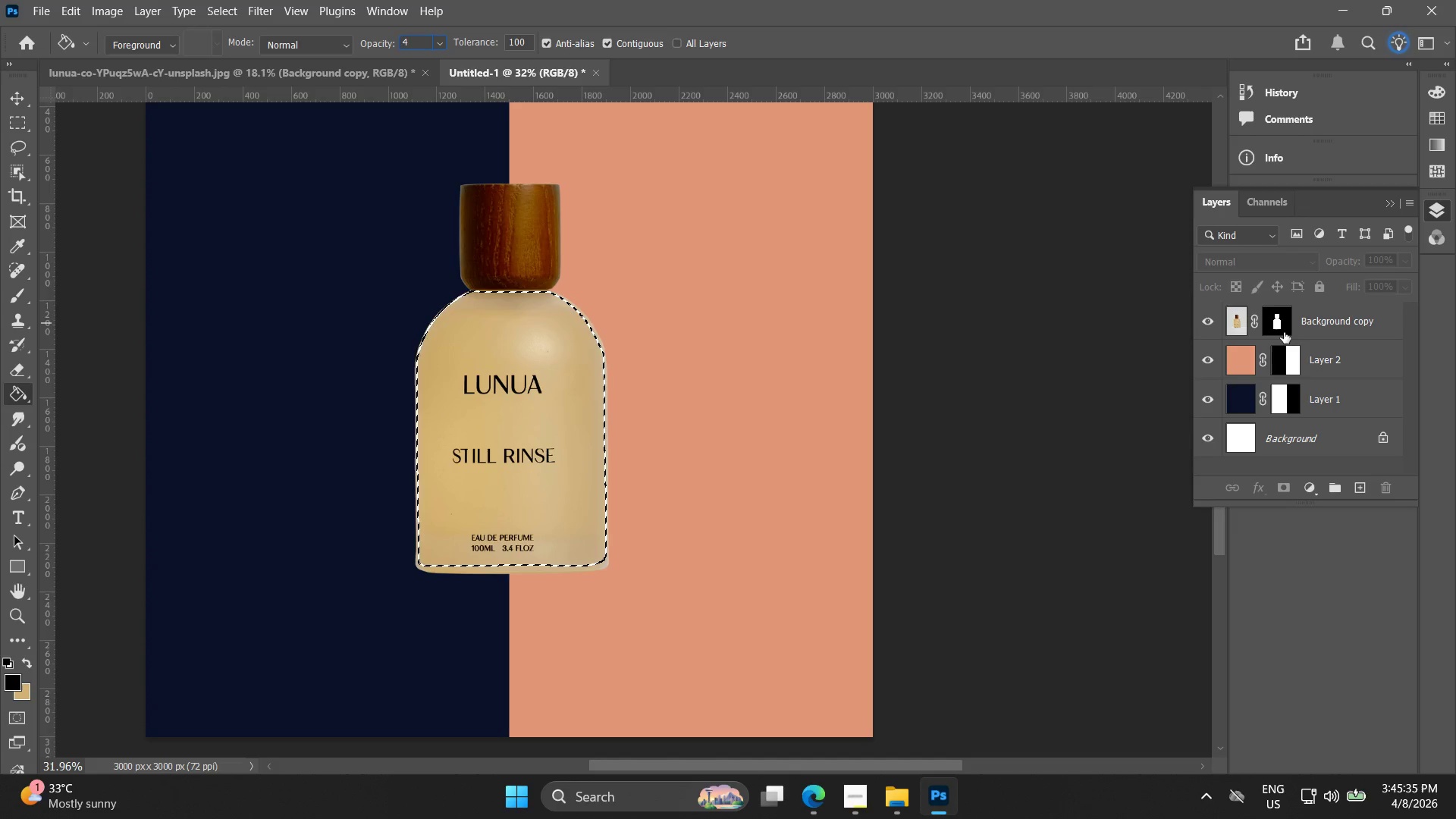 
left_click([1267, 318])
 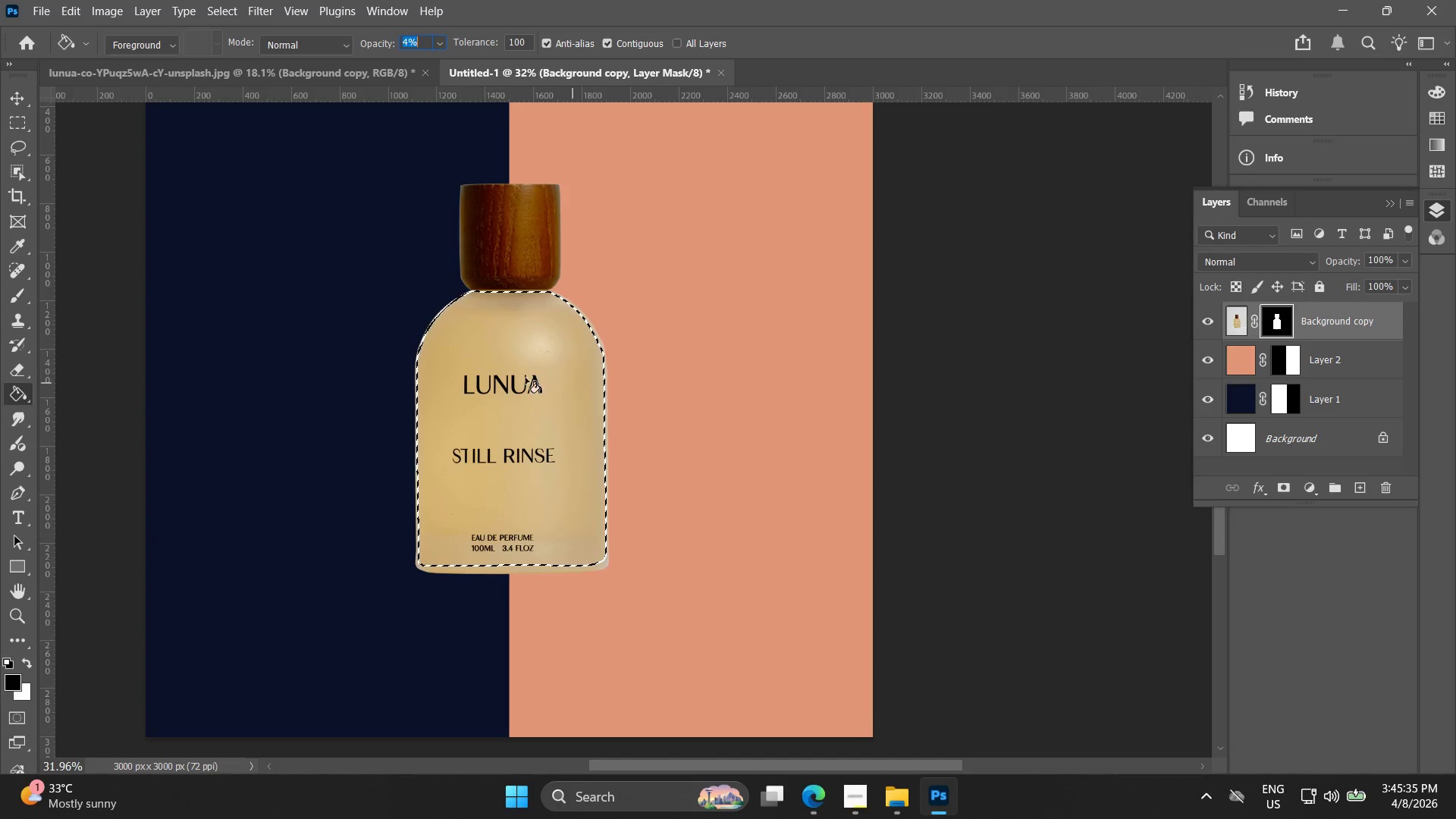 
left_click([466, 375])
 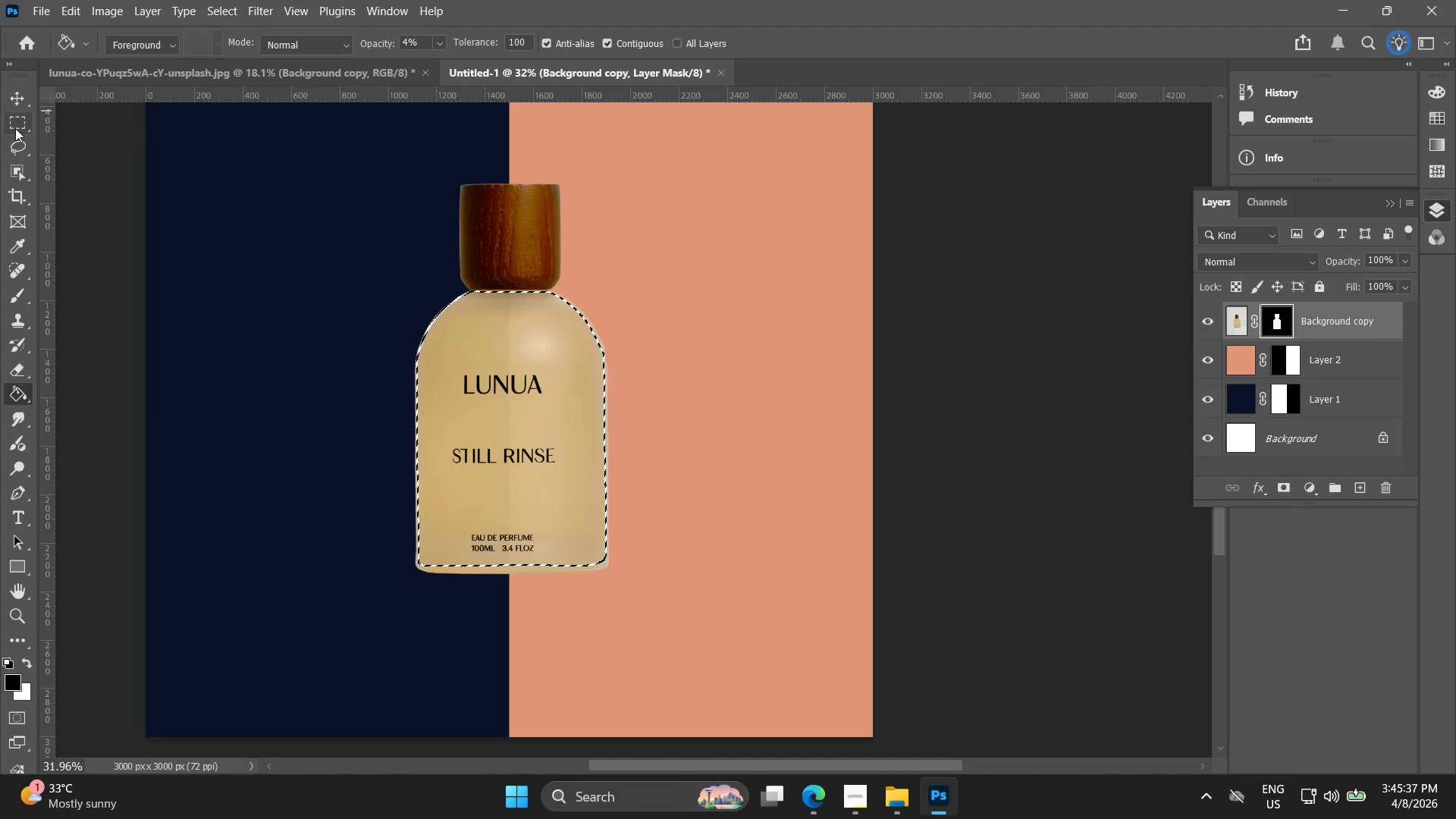 
left_click_drag(start_coordinate=[221, 287], to_coordinate=[216, 287])
 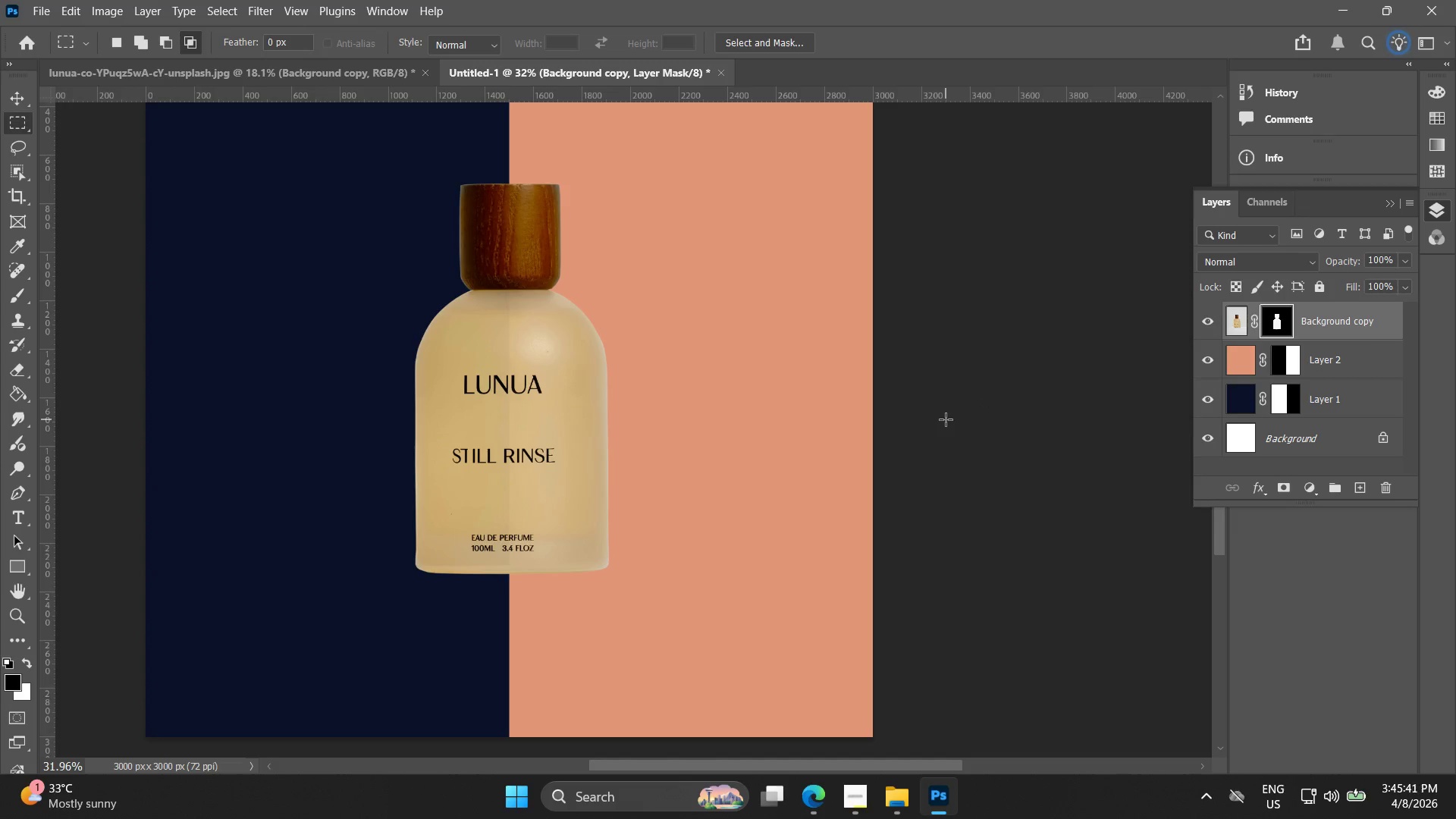 
hold_key(key=AltLeft, duration=1.5)
scroll: coordinate [523, 322], scroll_direction: up, amount: 16.0
 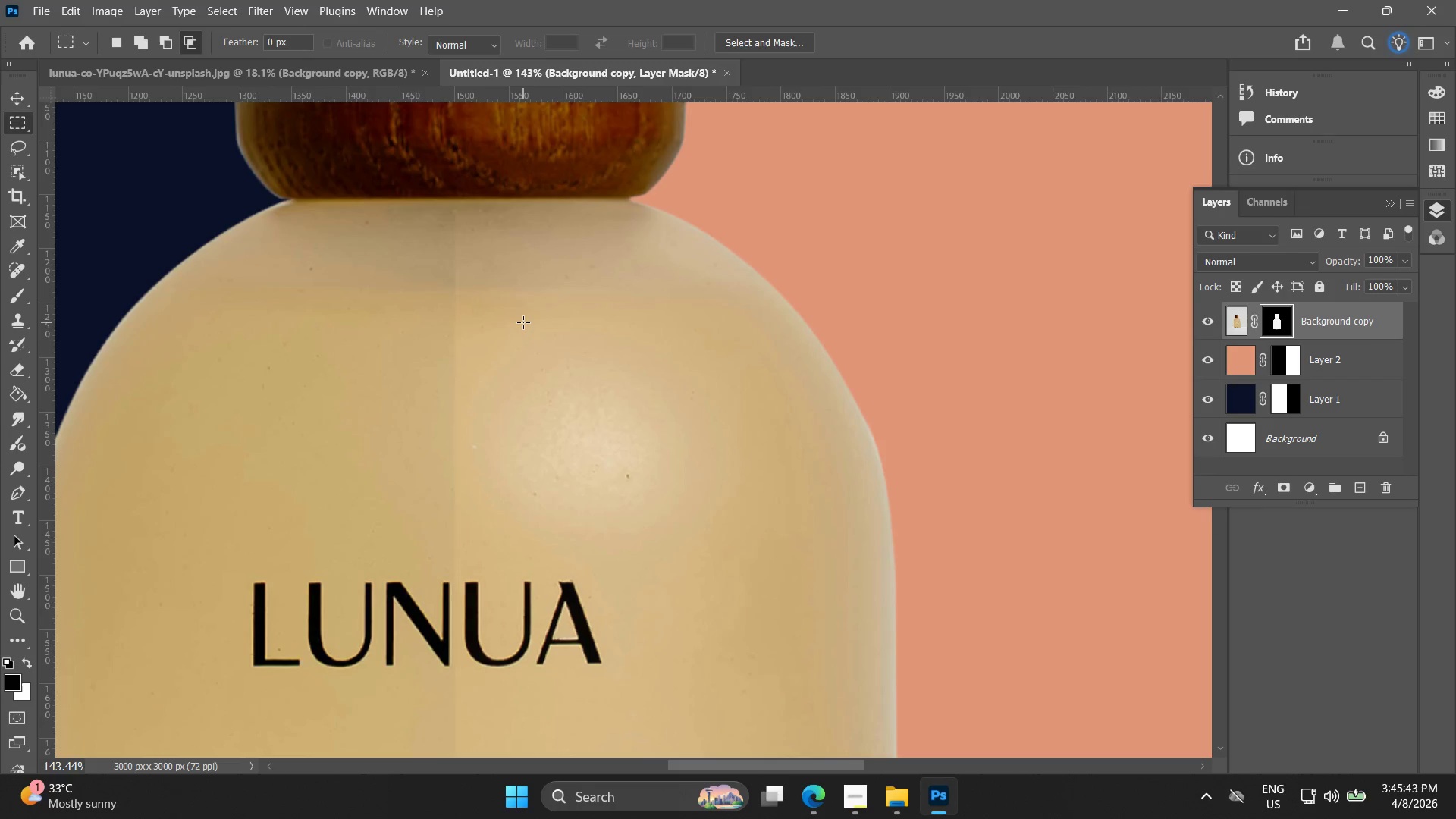 
hold_key(key=AltLeft, duration=0.89)
 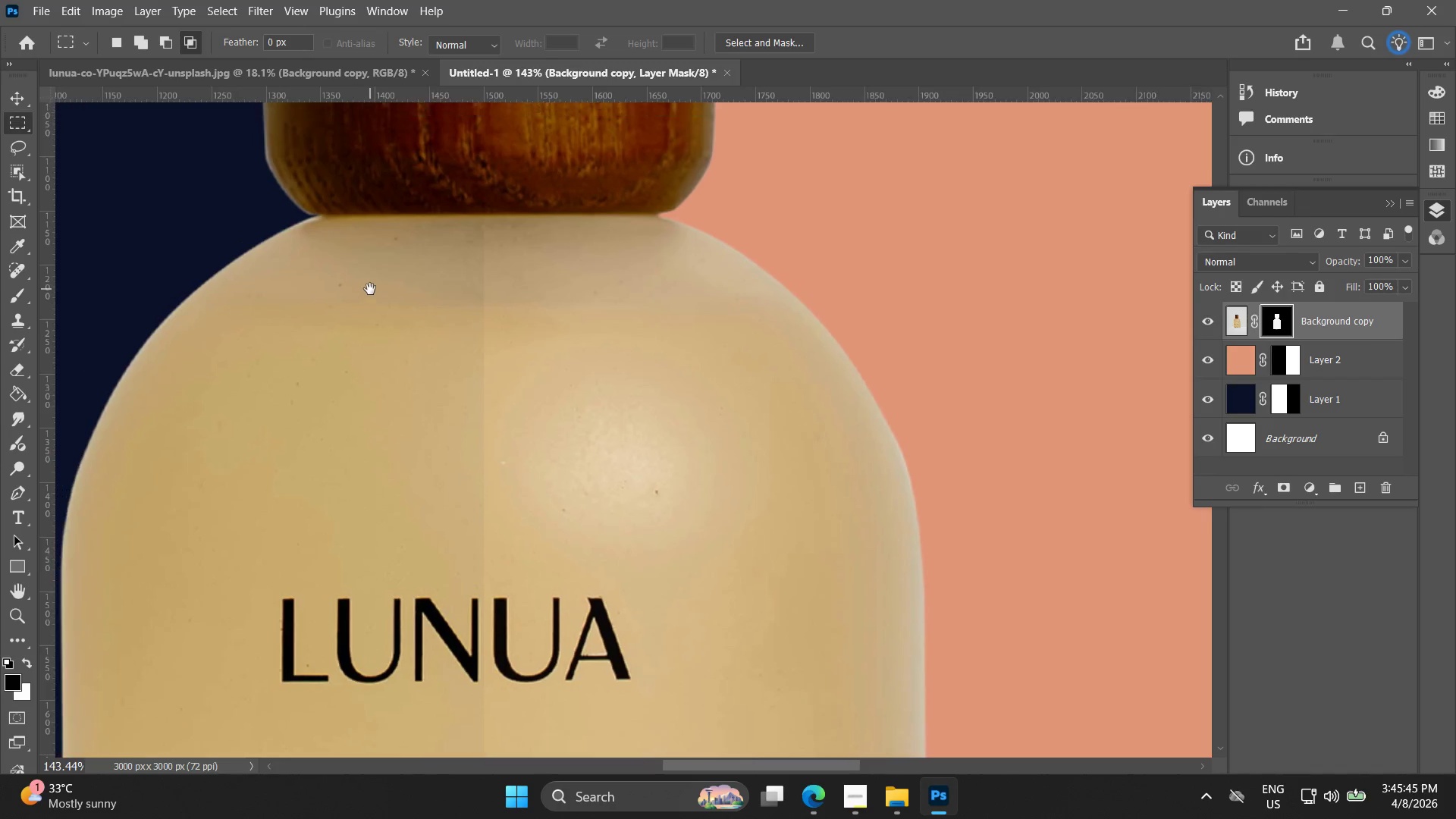 
hold_key(key=Space, duration=0.42)
 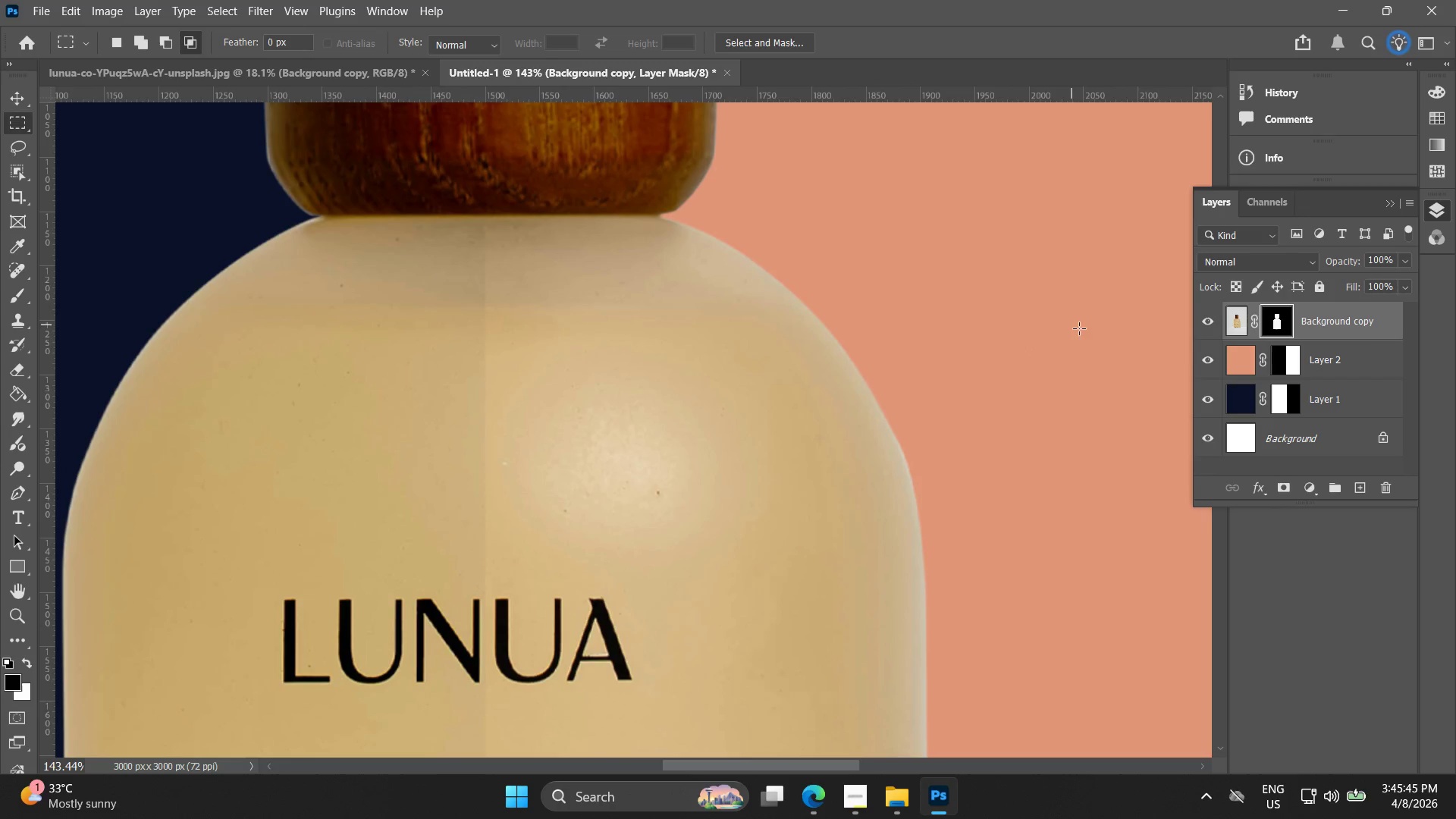 
scroll: coordinate [510, 327], scroll_direction: up, amount: 1.0
 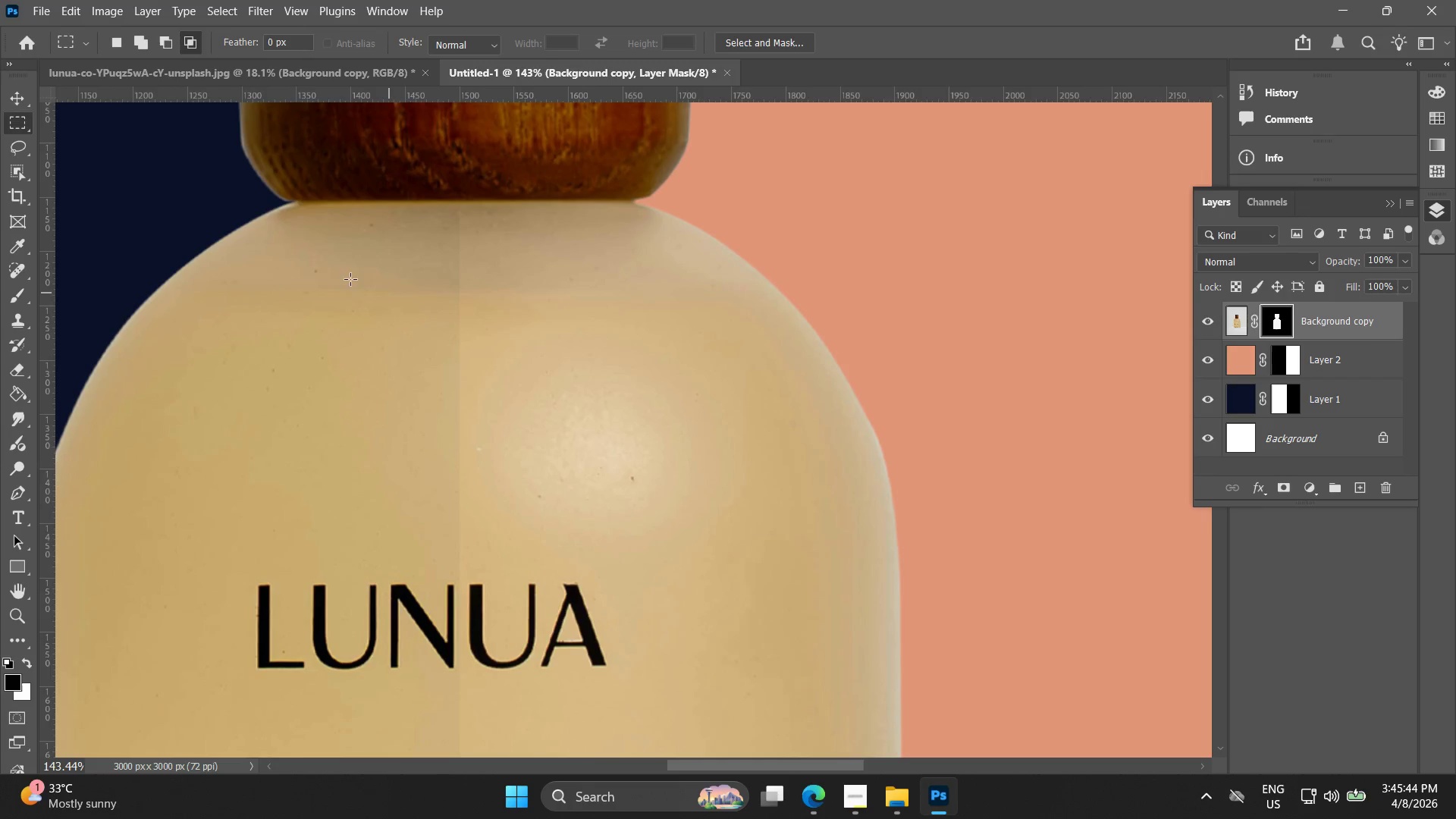 
left_click_drag(start_coordinate=[346, 275], to_coordinate=[372, 290])
 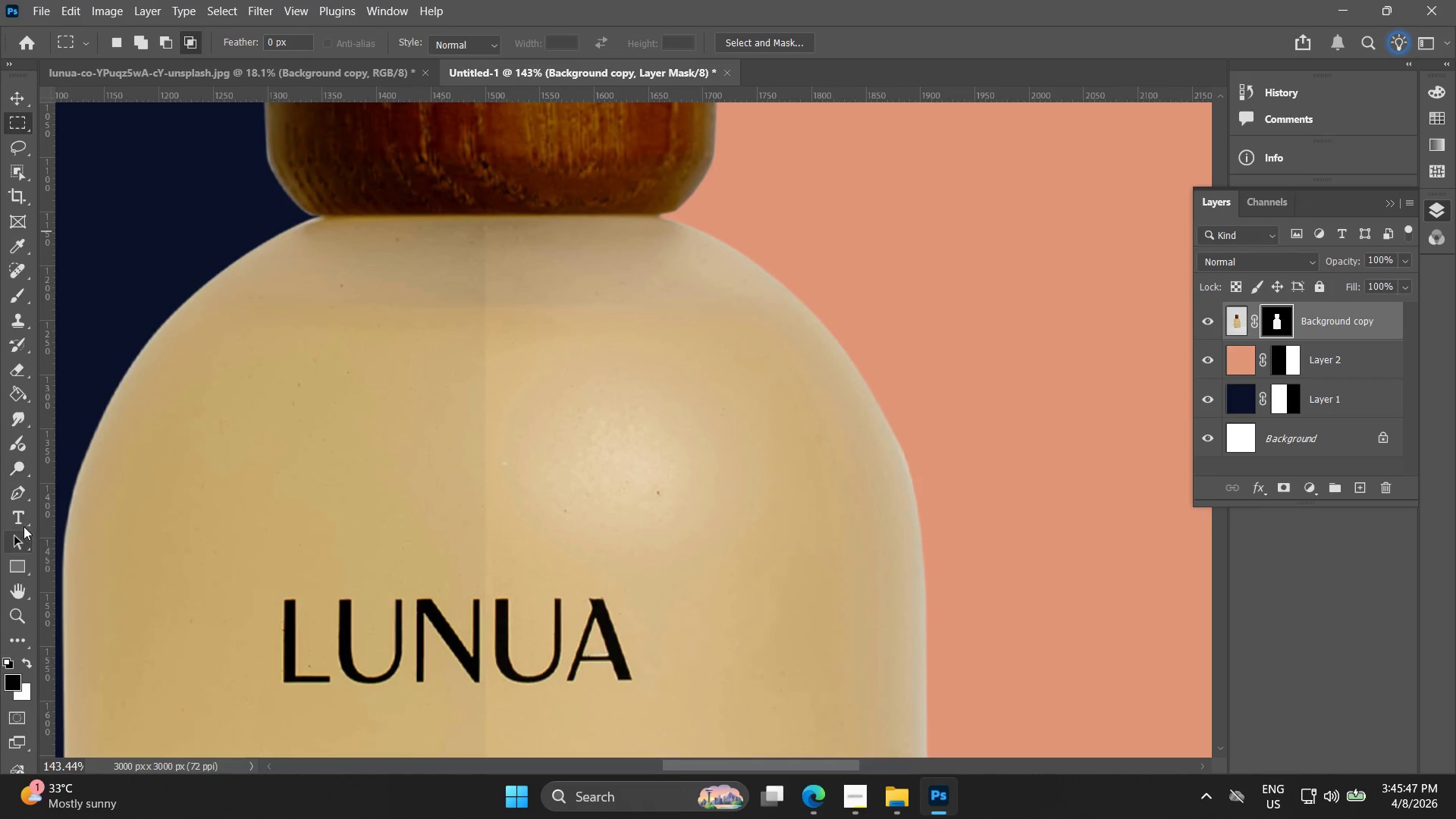 
hold_key(key=AltLeft, duration=0.52)
scroll: coordinate [315, 216], scroll_direction: up, amount: 7.0
 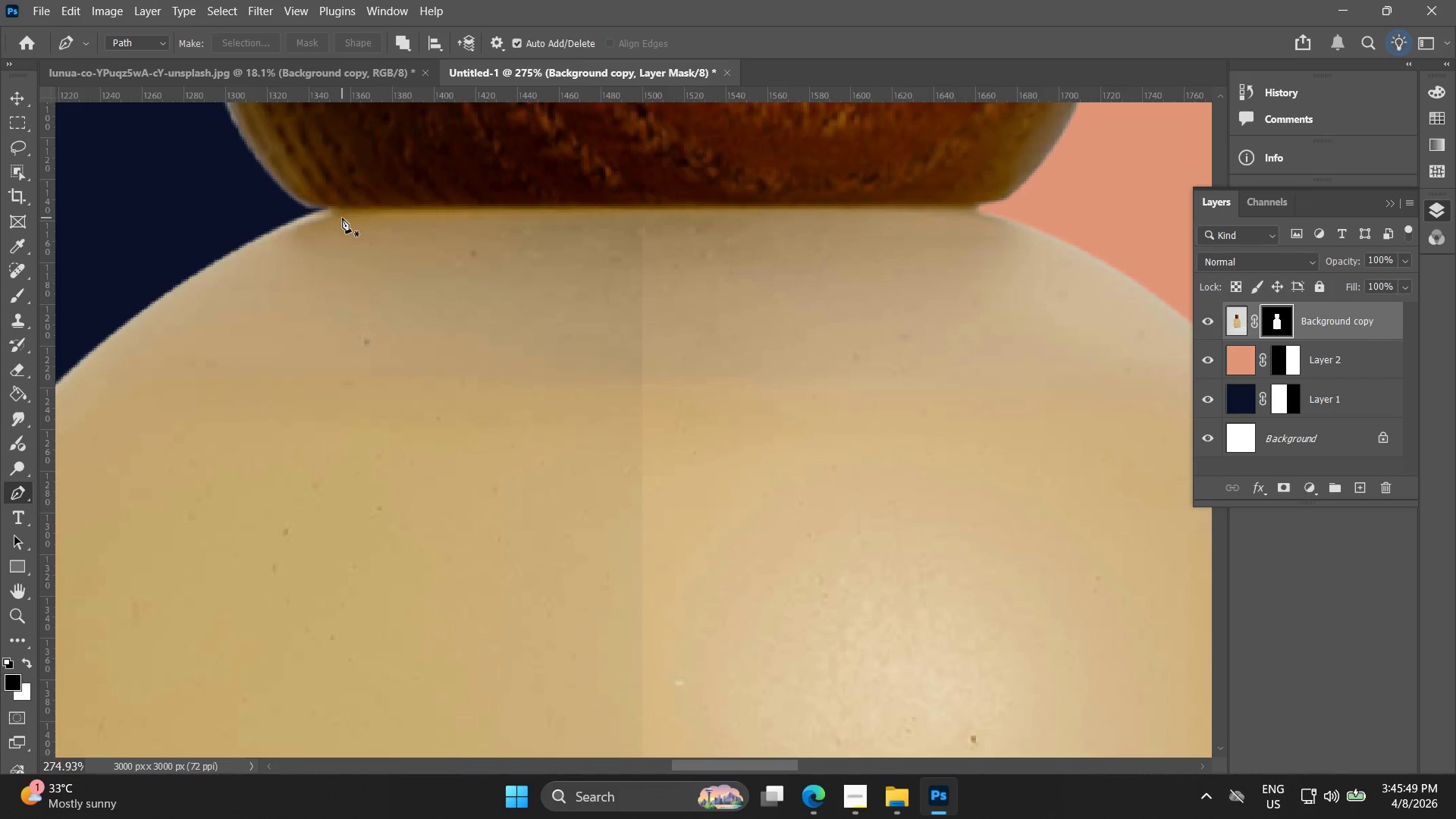 
key(Control+ControlLeft)
 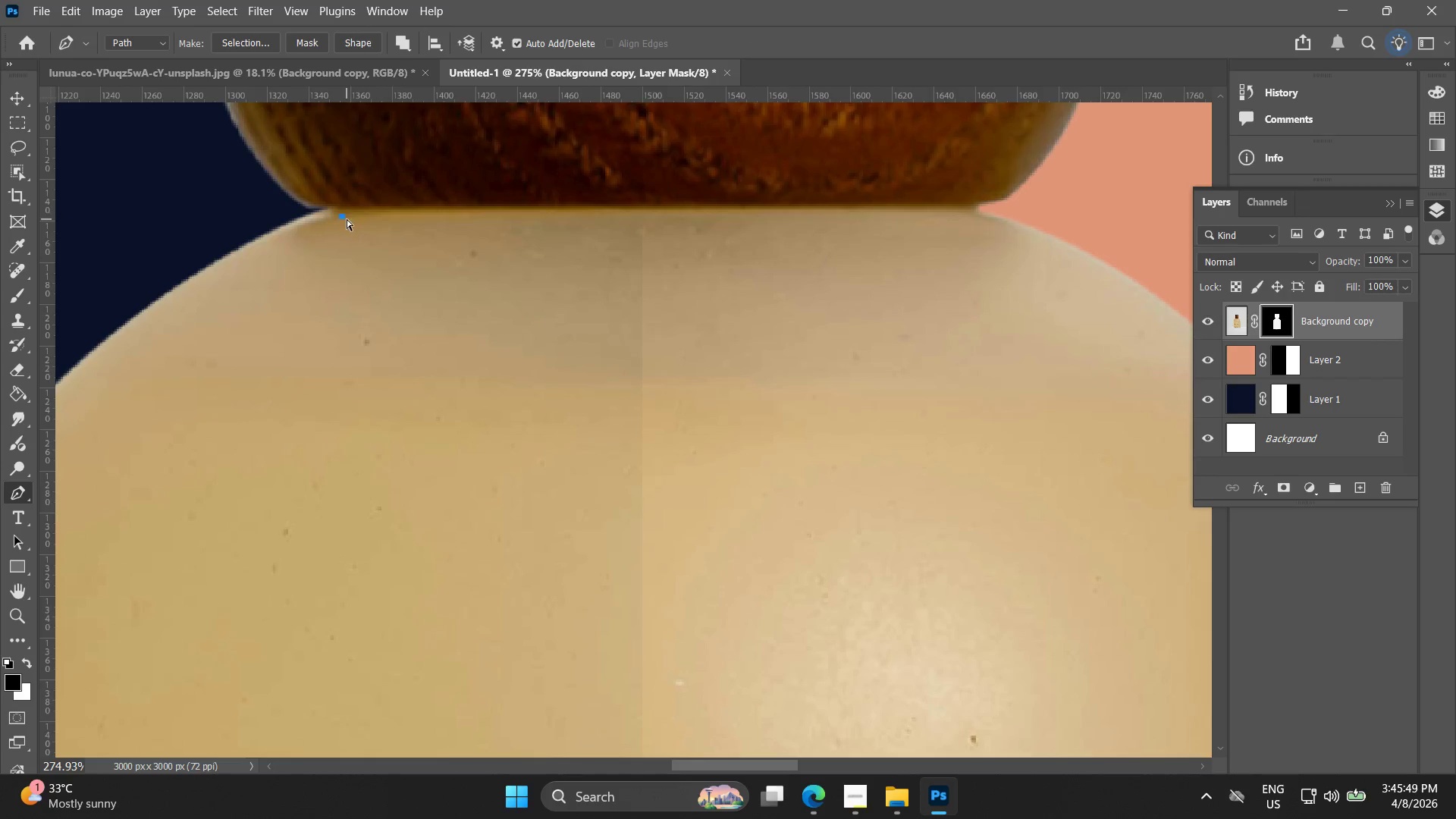 
key(Control+Z)
 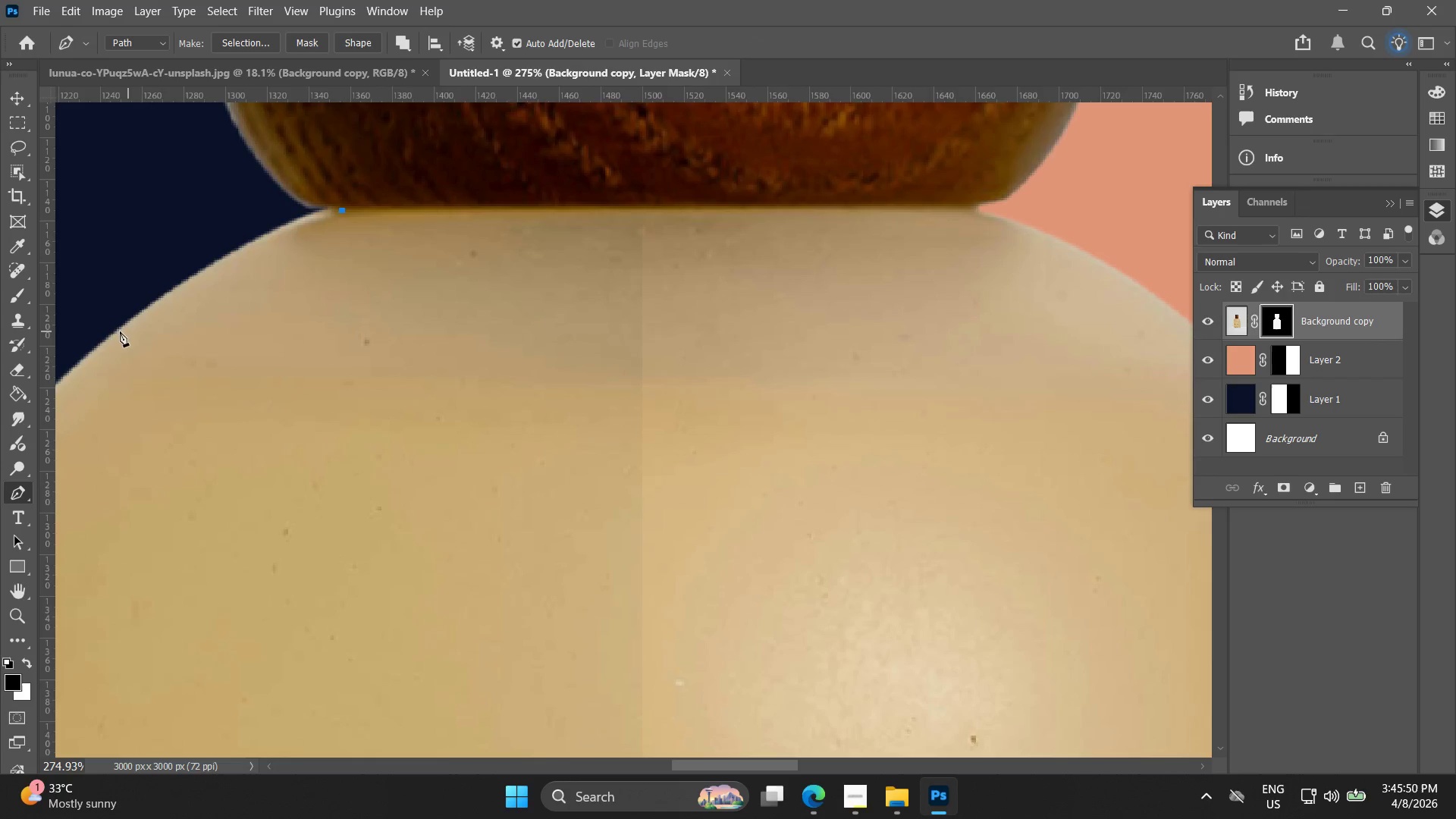 
left_click_drag(start_coordinate=[111, 356], to_coordinate=[77, 393])
 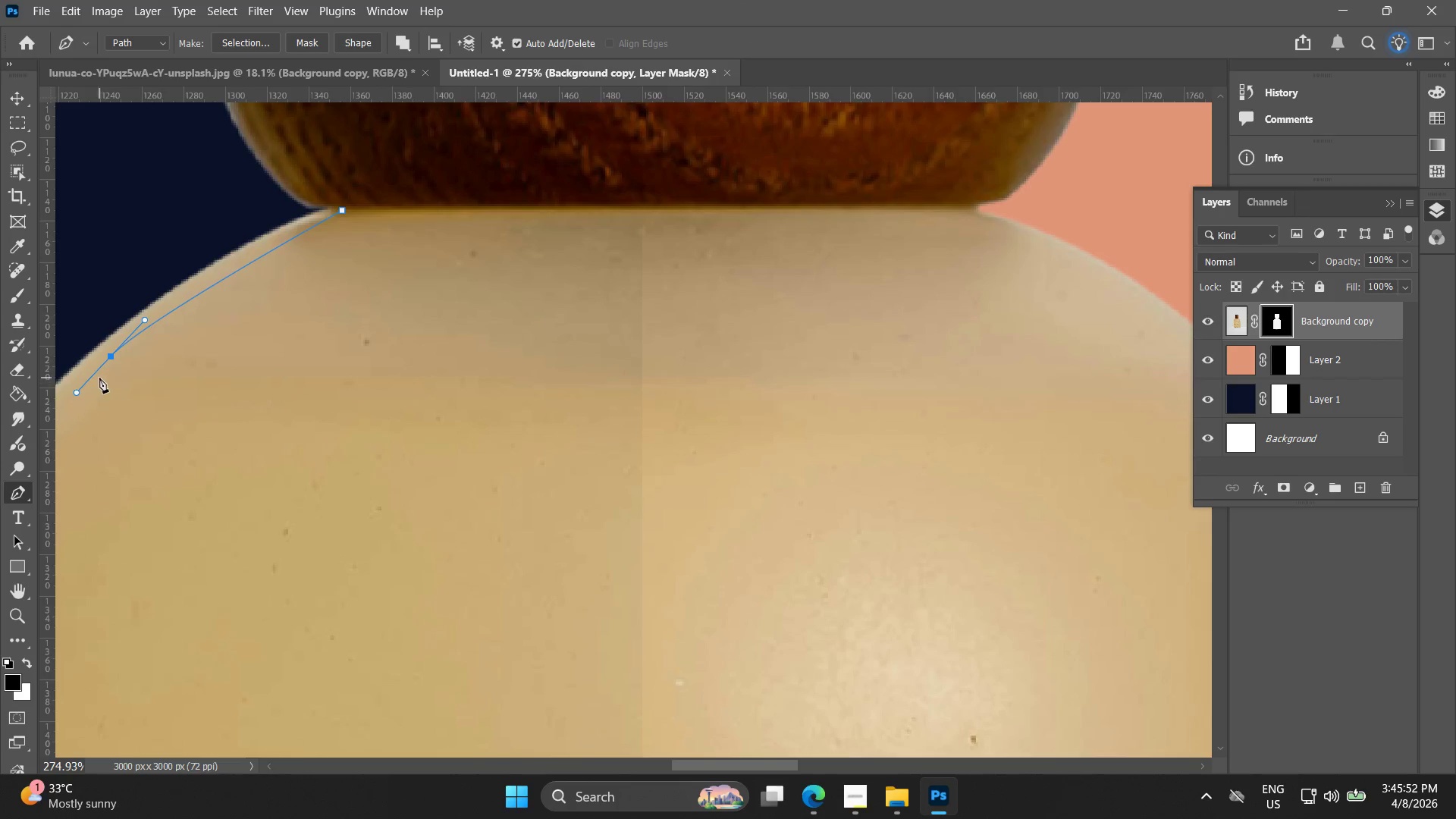 
left_click([92, 381])
 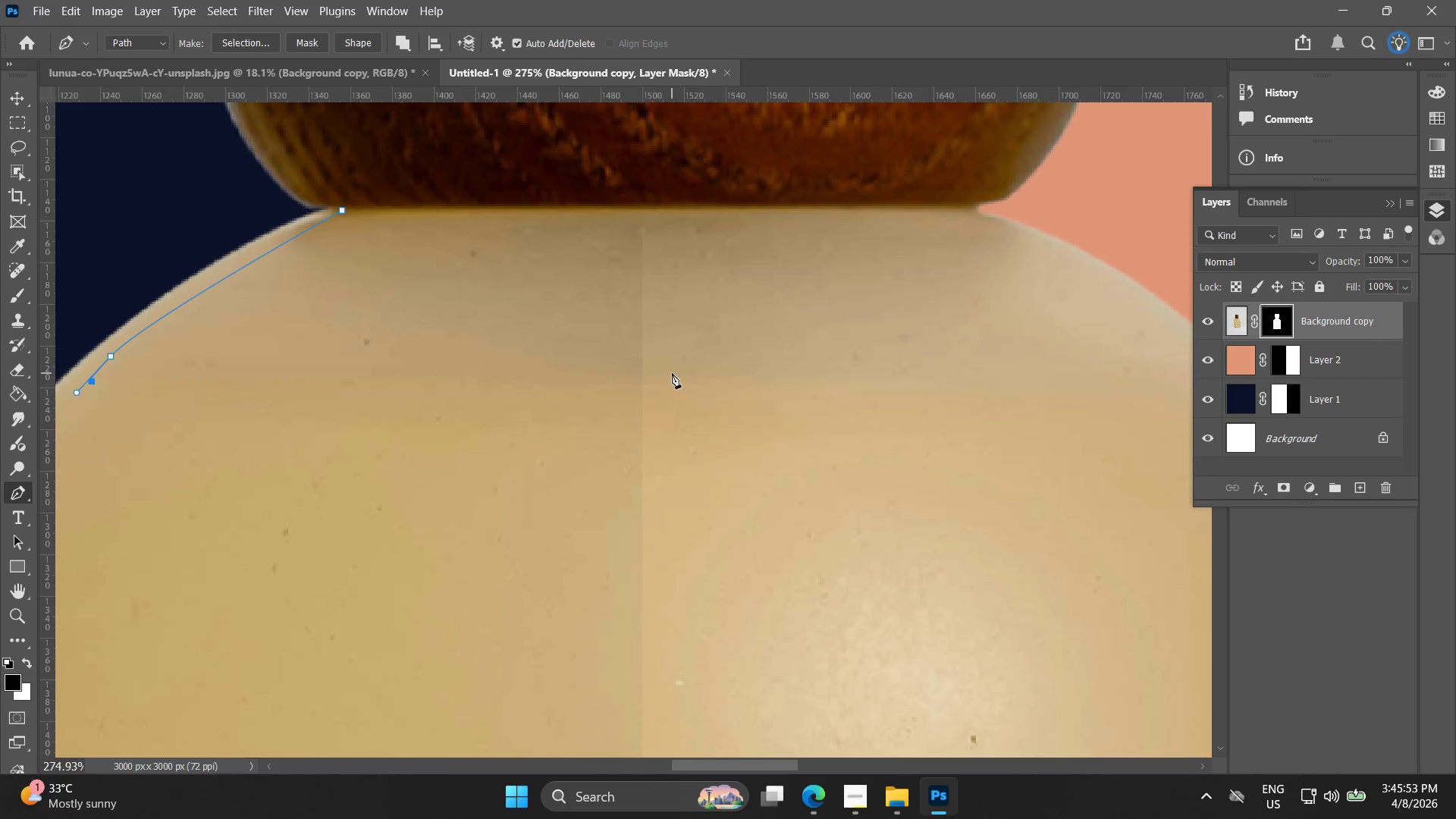 
left_click([676, 372])
 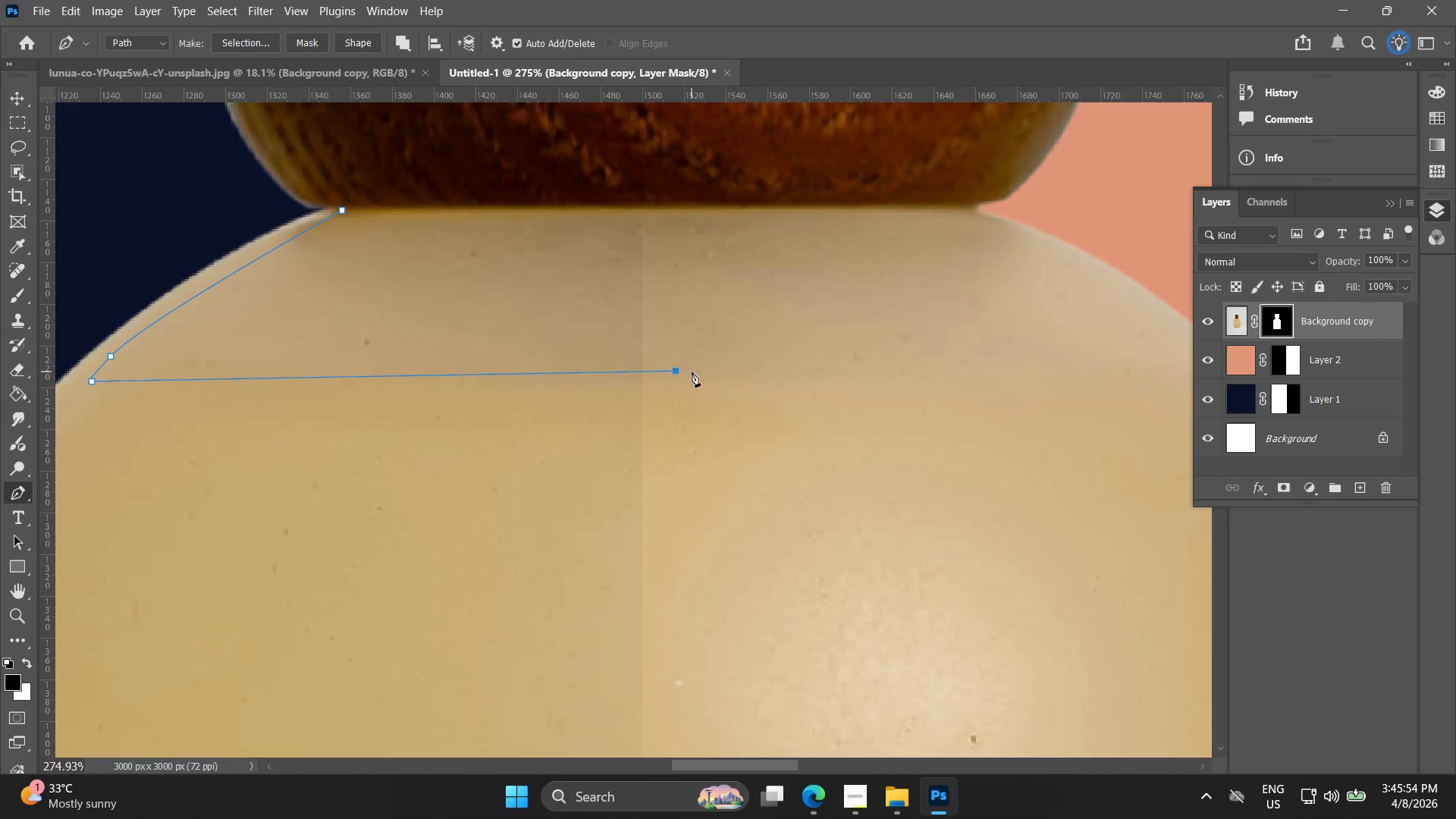 
key(Control+ControlLeft)
 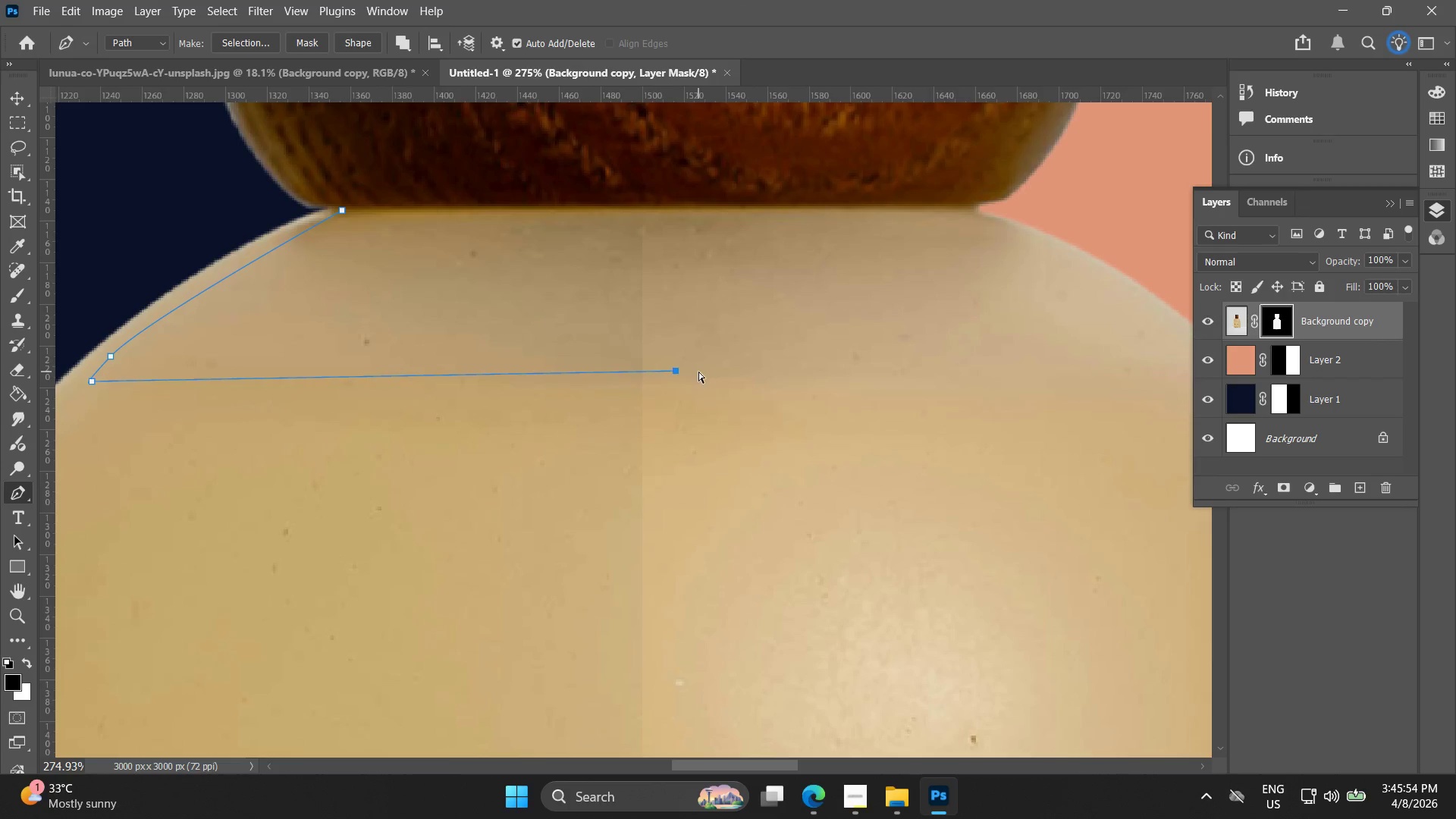 
key(Control+Z)
 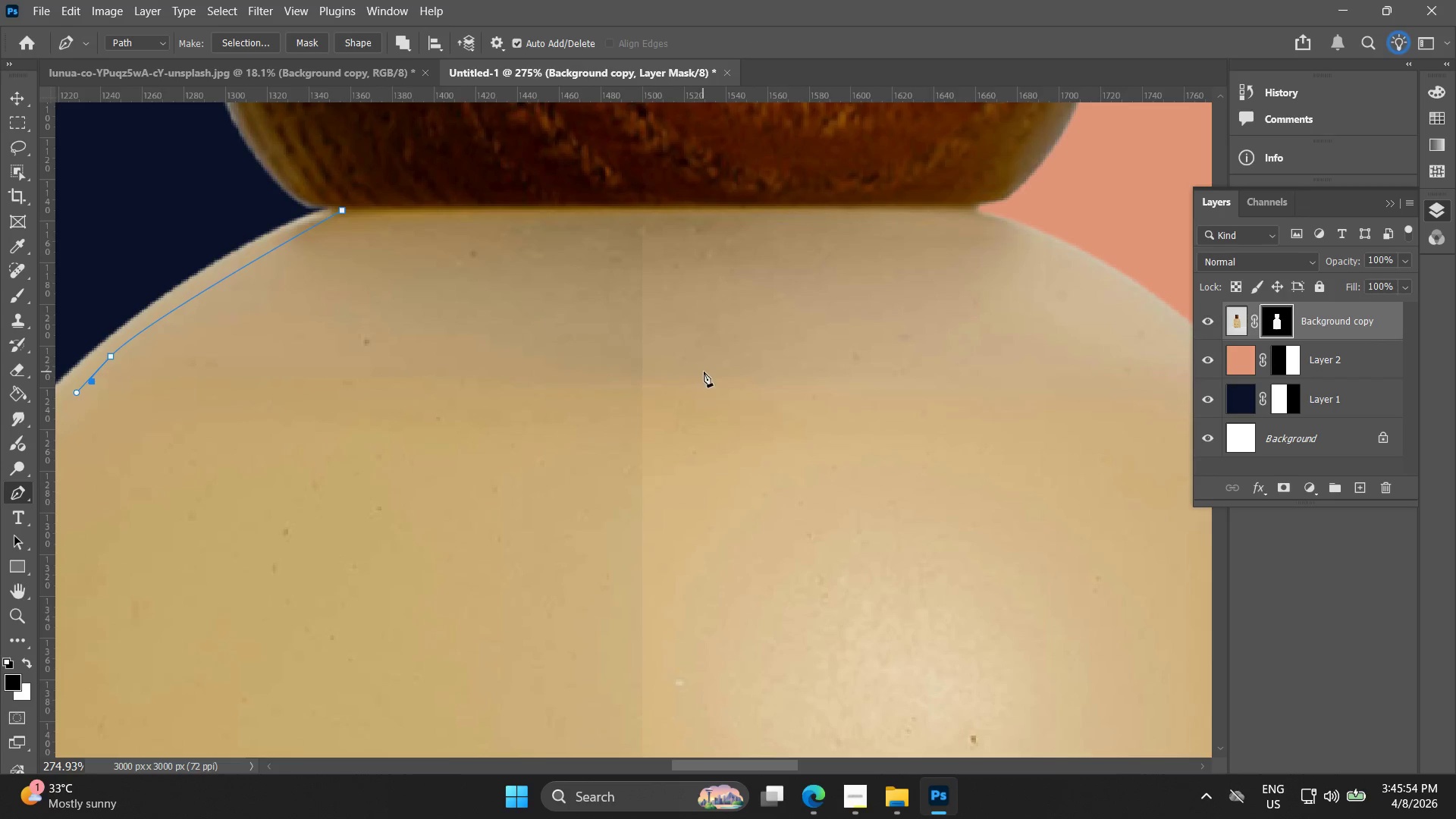 
left_click([716, 372])
 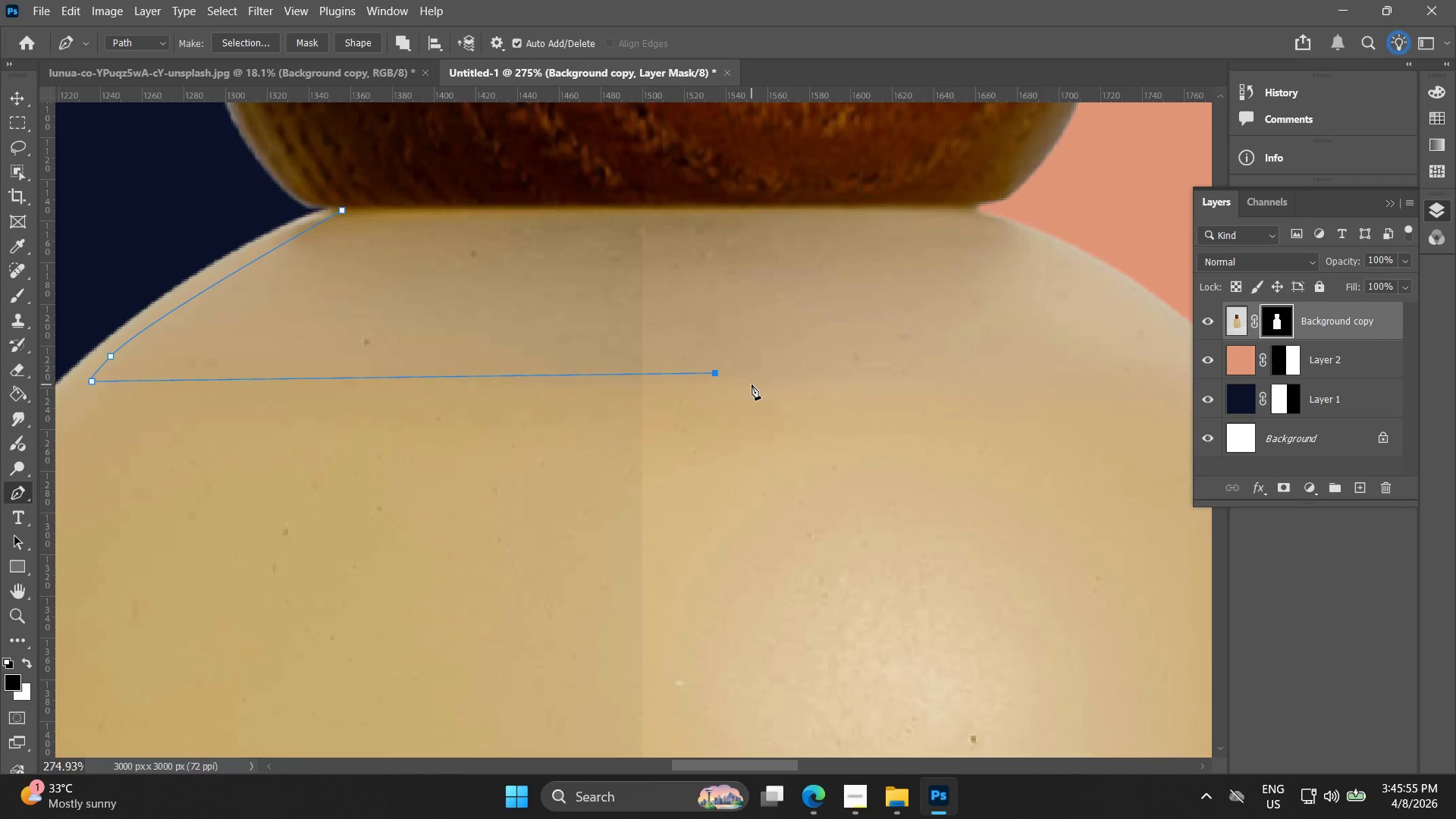 
key(Control+ControlLeft)
 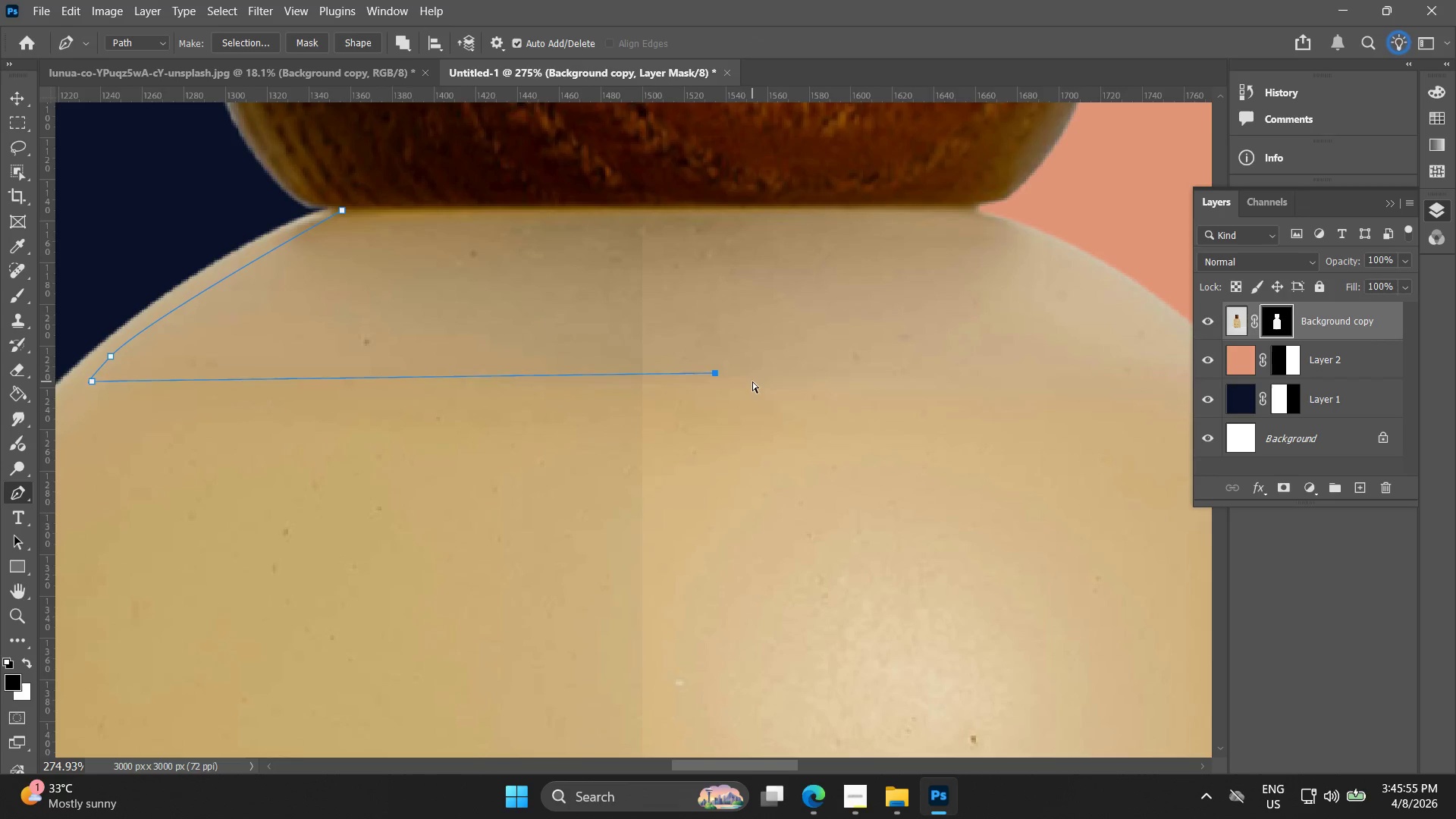 
key(Control+Z)
 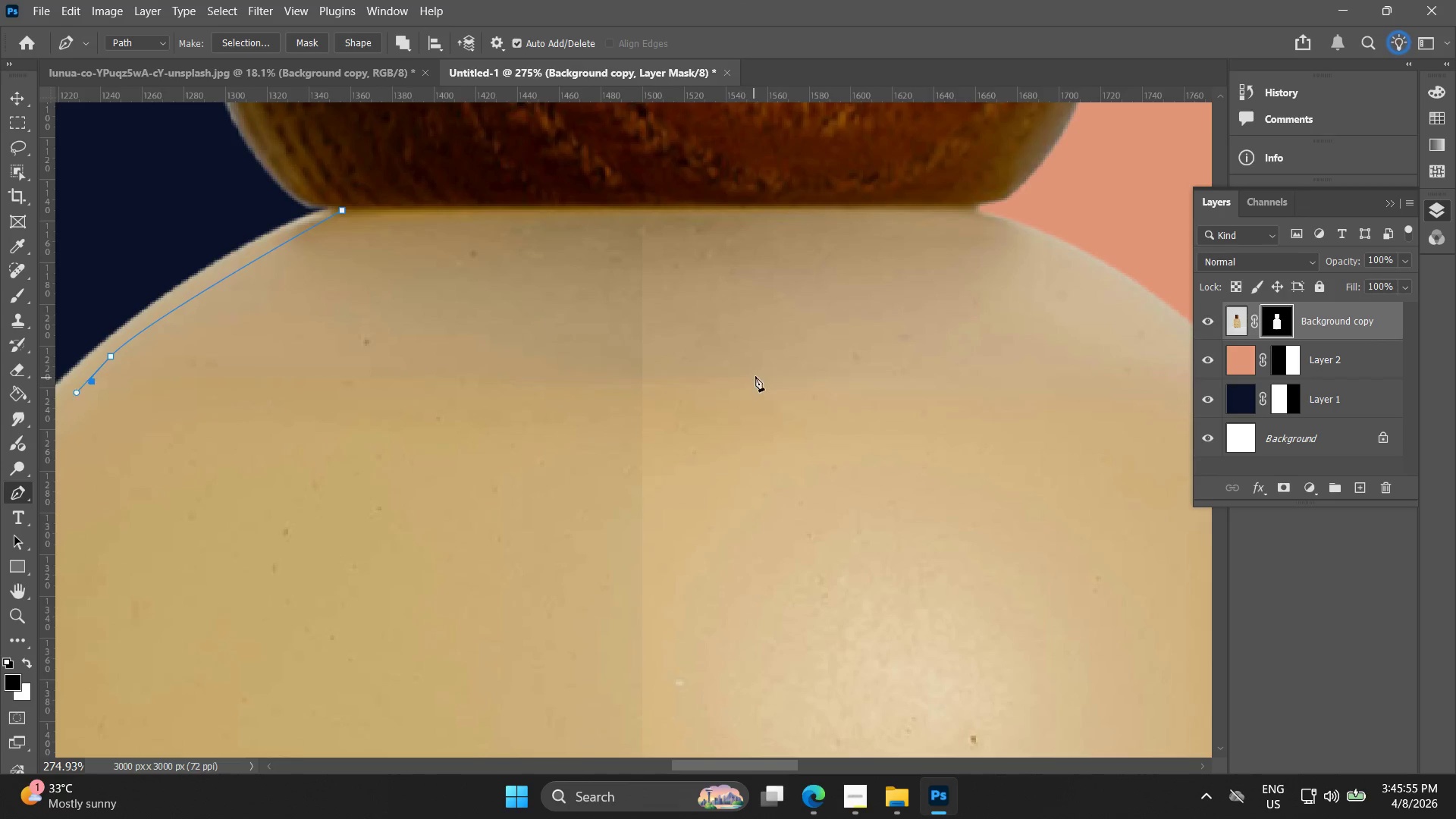 
left_click([755, 375])
 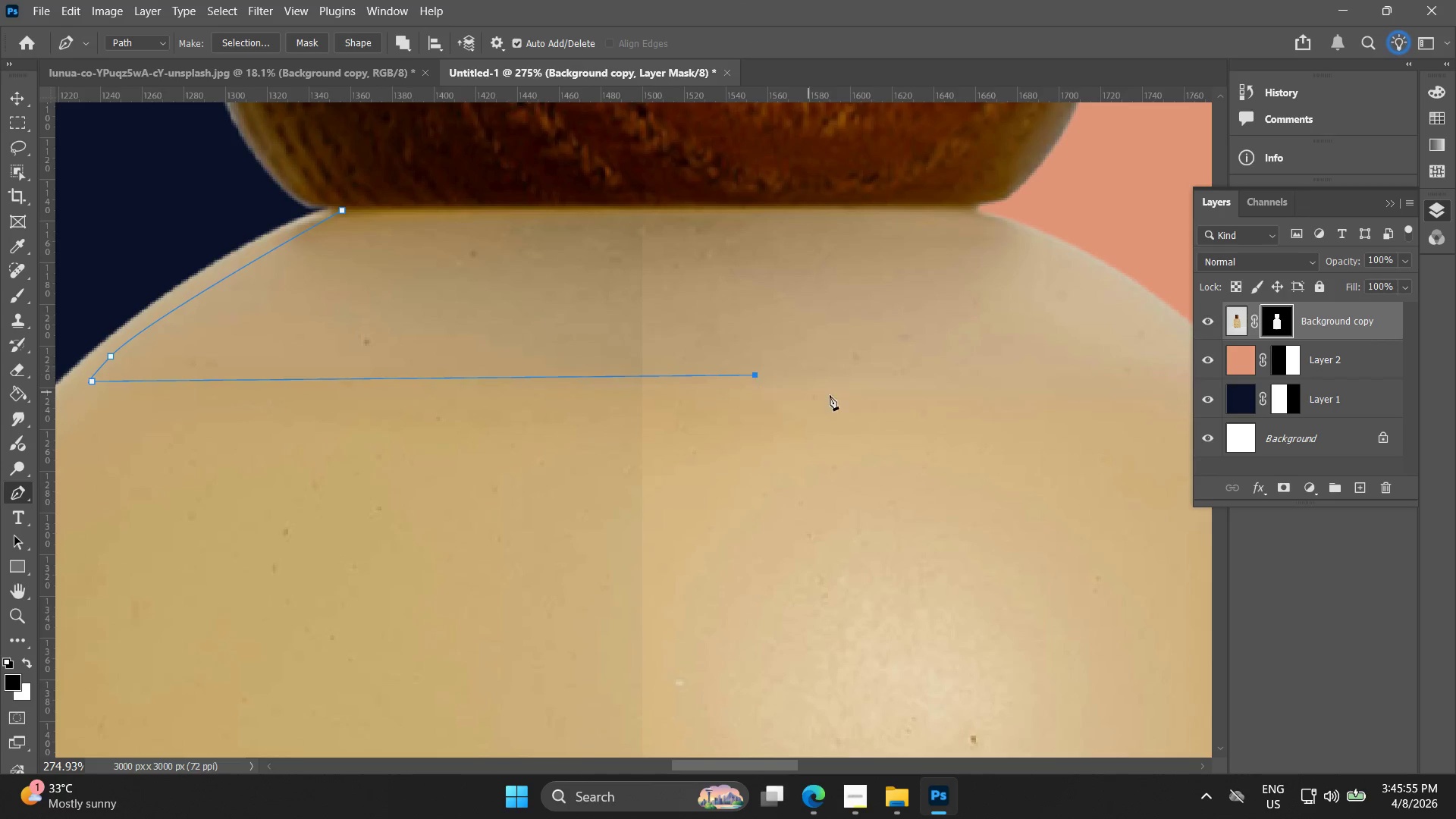 
hold_key(key=Space, duration=0.5)
 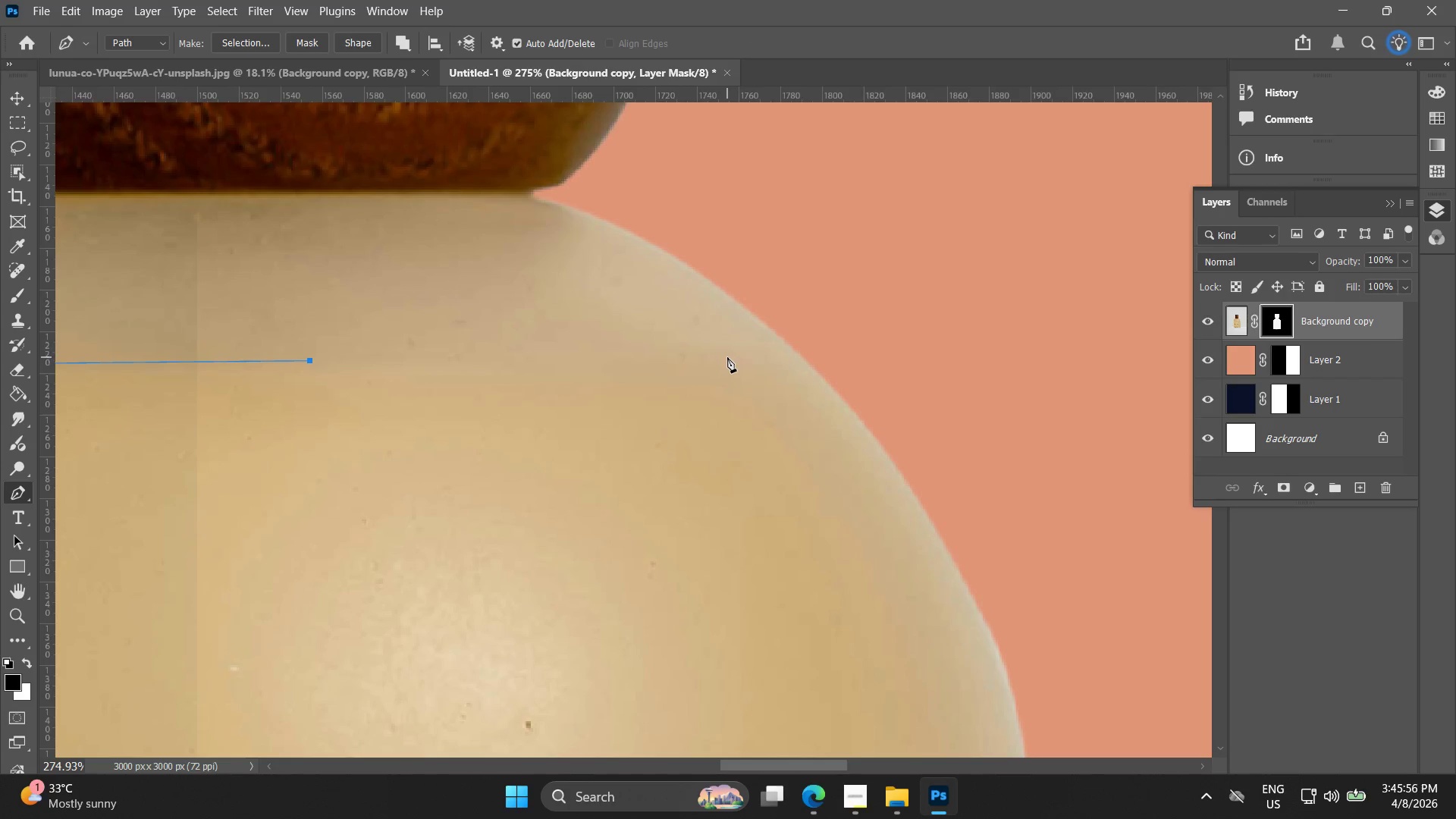 
left_click_drag(start_coordinate=[805, 376], to_coordinate=[359, 362])
 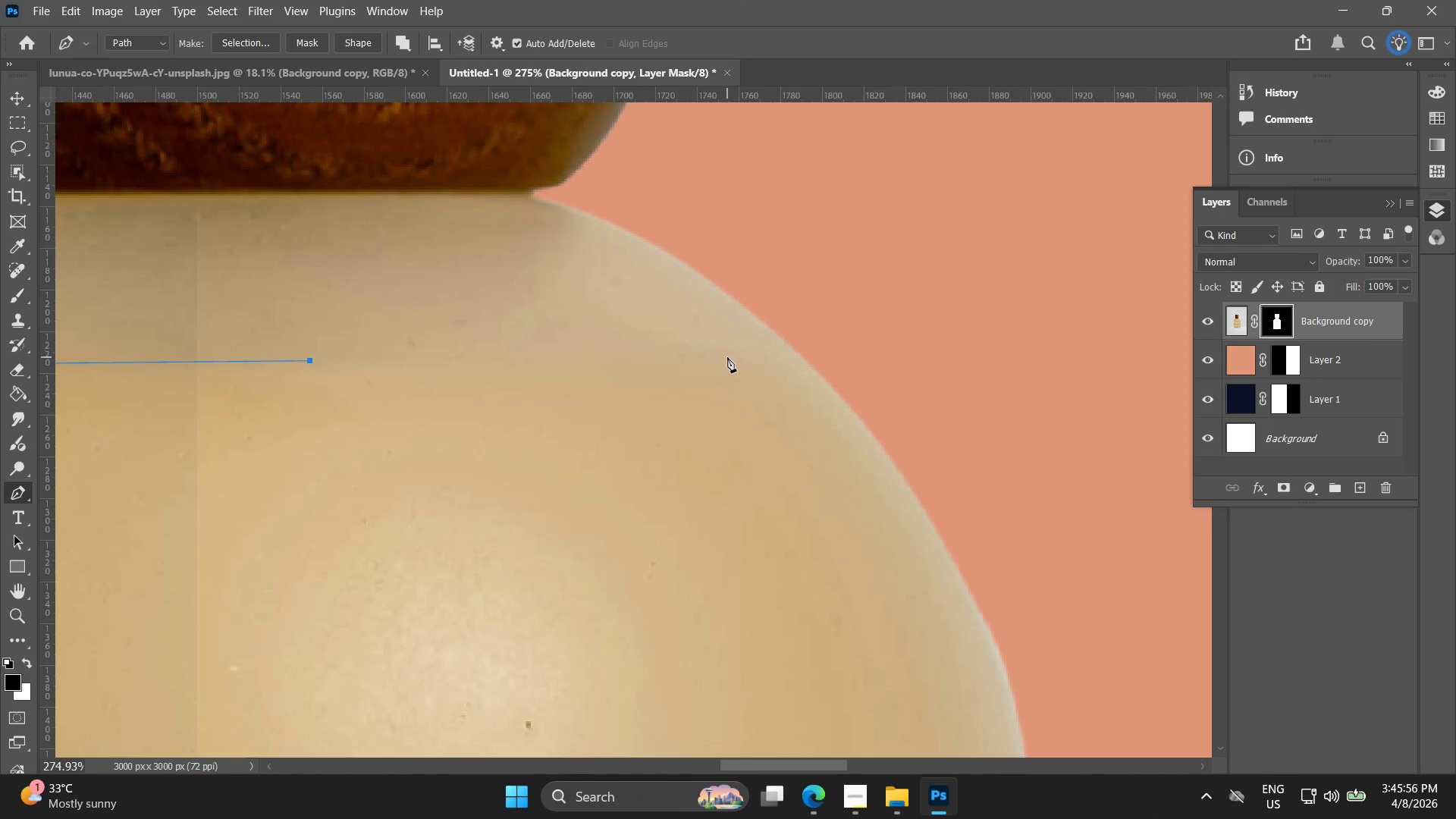 
left_click([729, 358])
 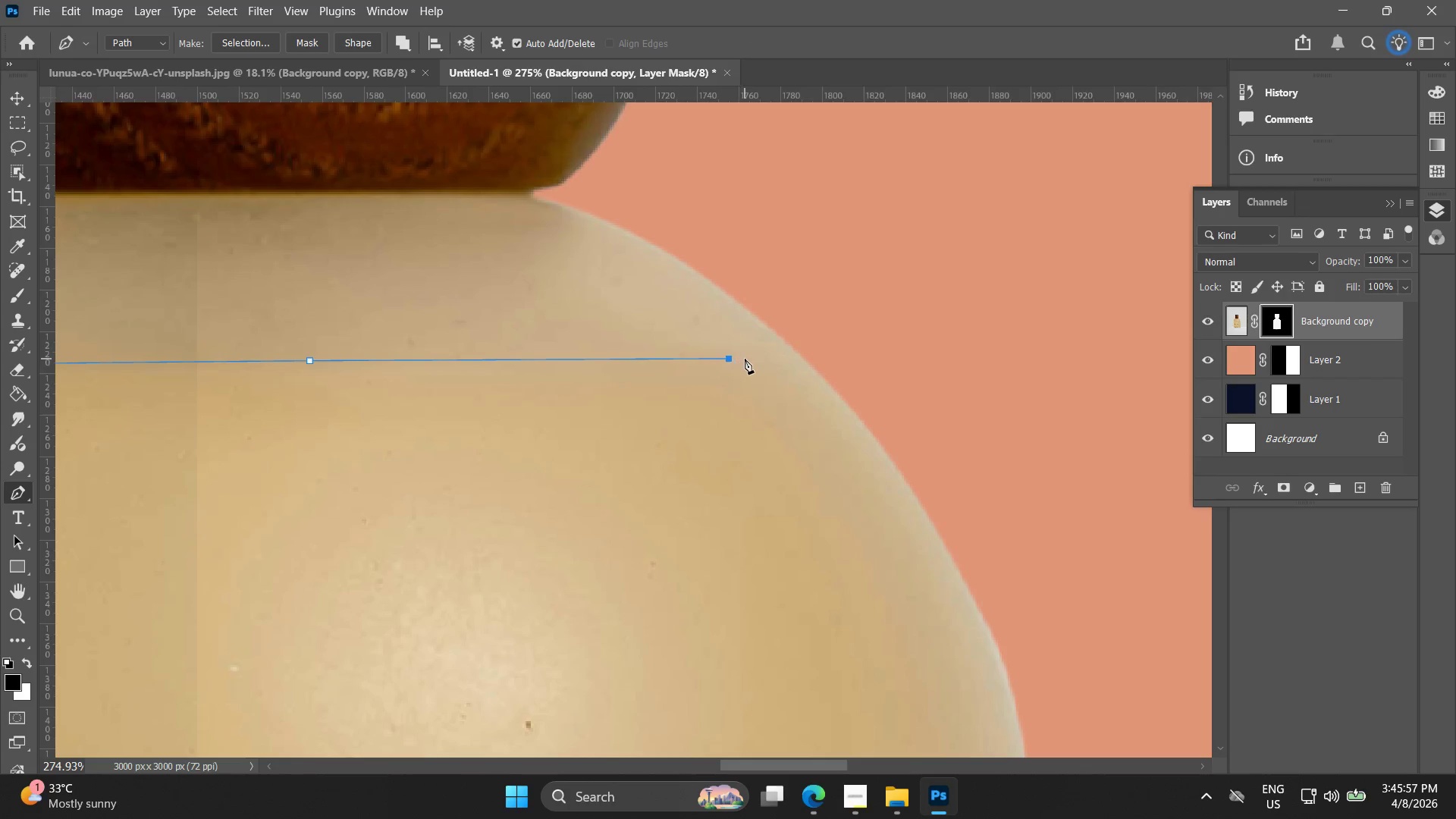 
left_click([745, 359])
 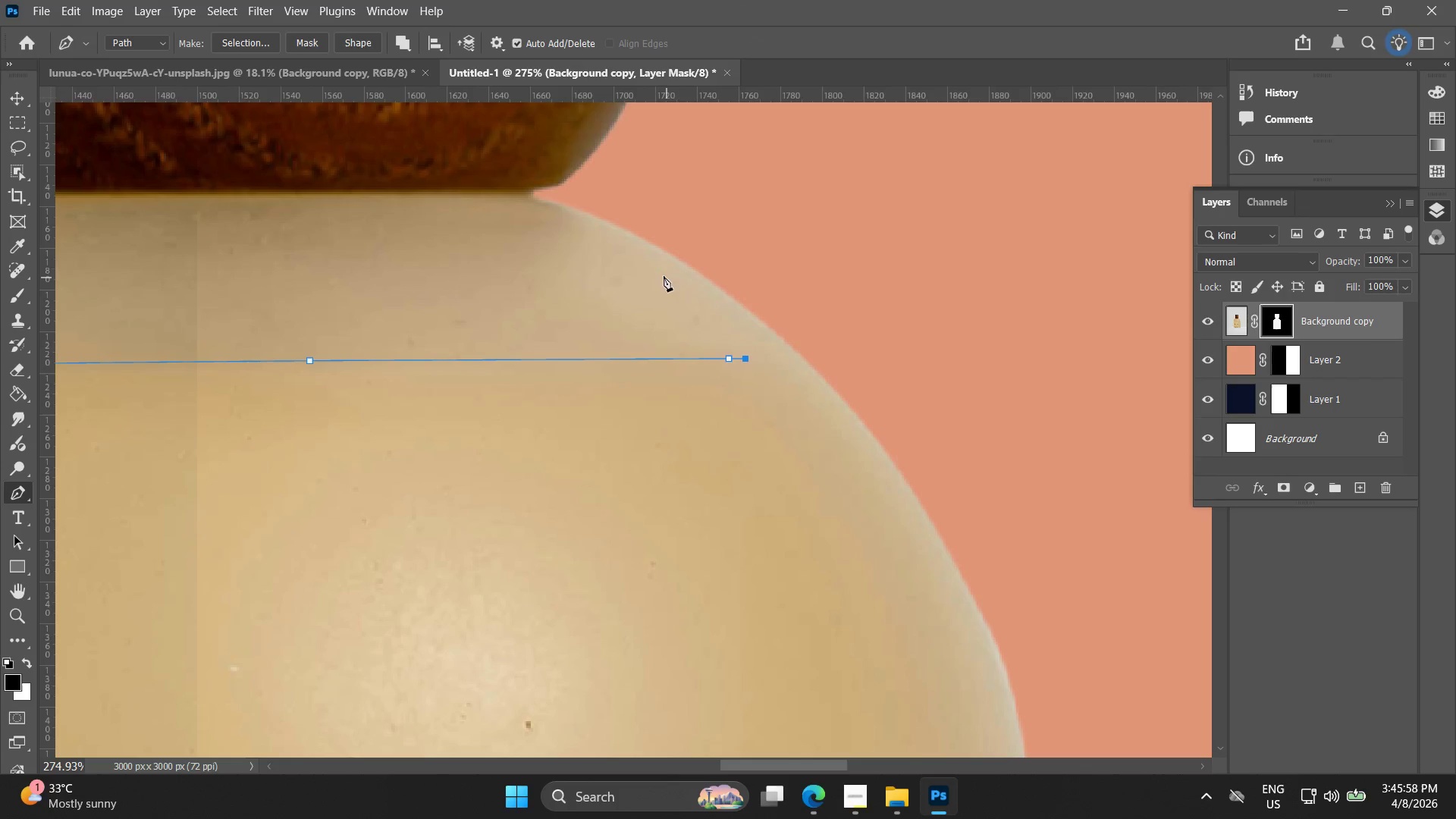 
left_click_drag(start_coordinate=[635, 260], to_coordinate=[550, 208])
 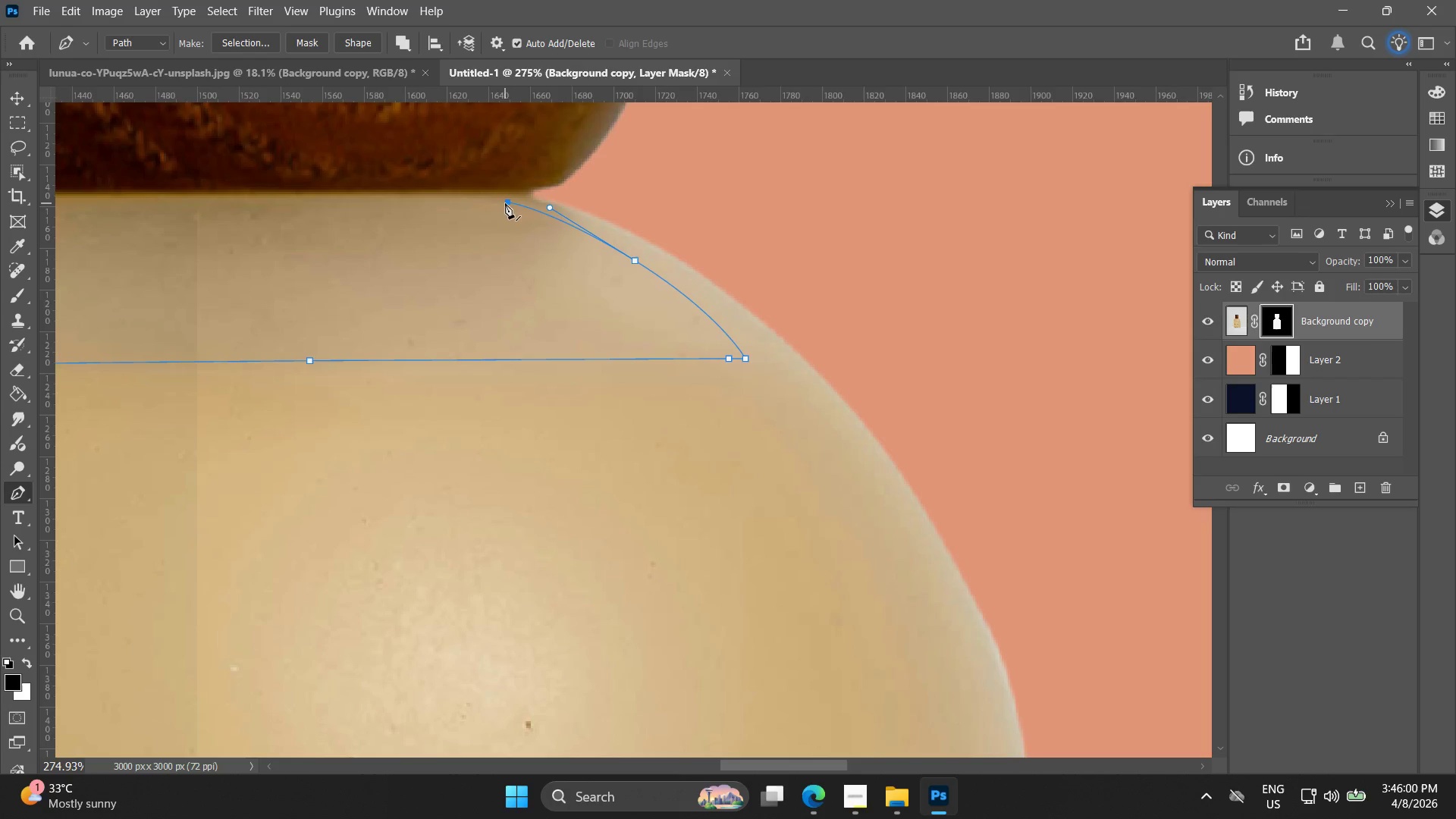 
hold_key(key=Space, duration=0.53)
 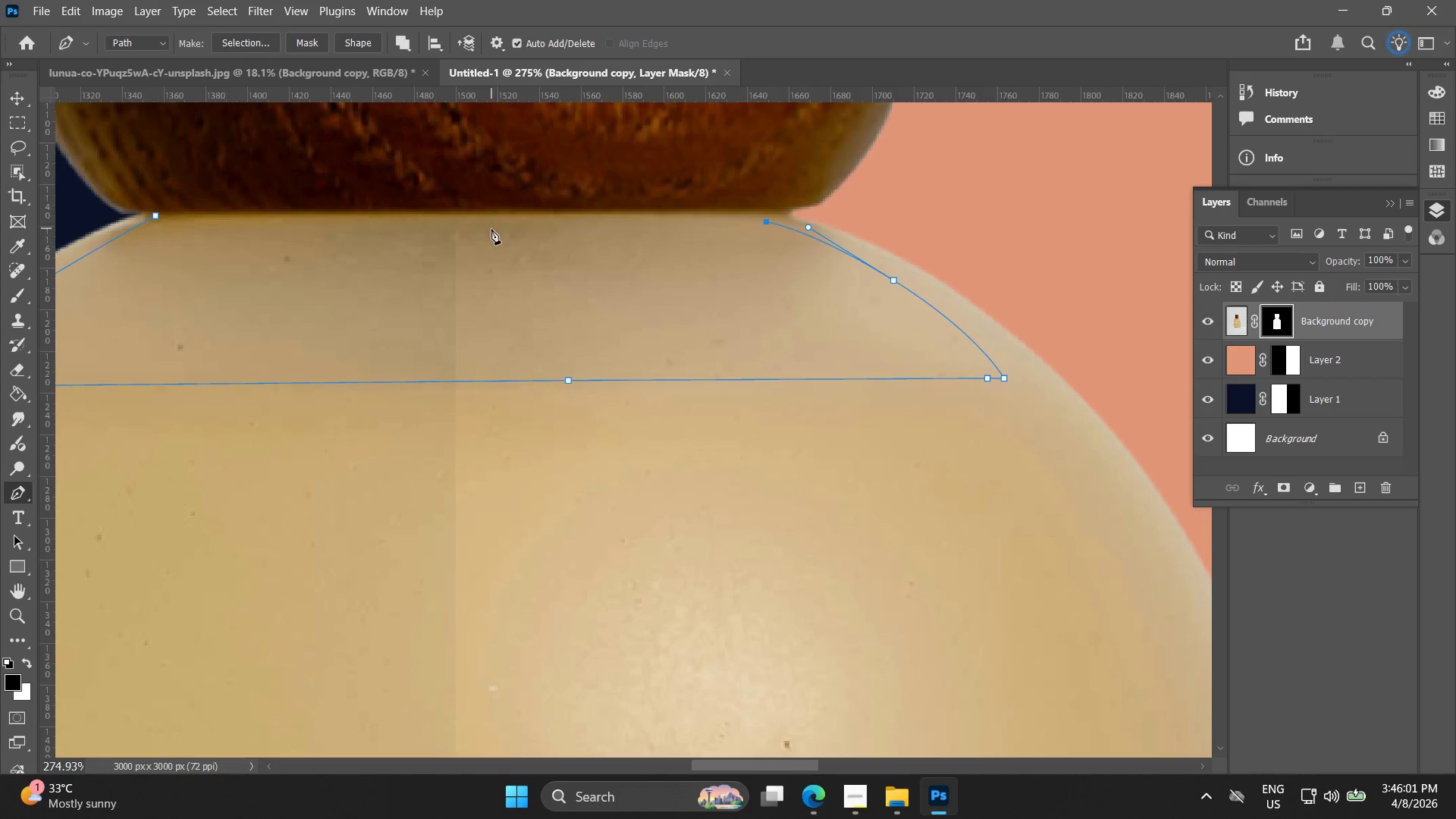 
left_click_drag(start_coordinate=[449, 217], to_coordinate=[708, 237])
 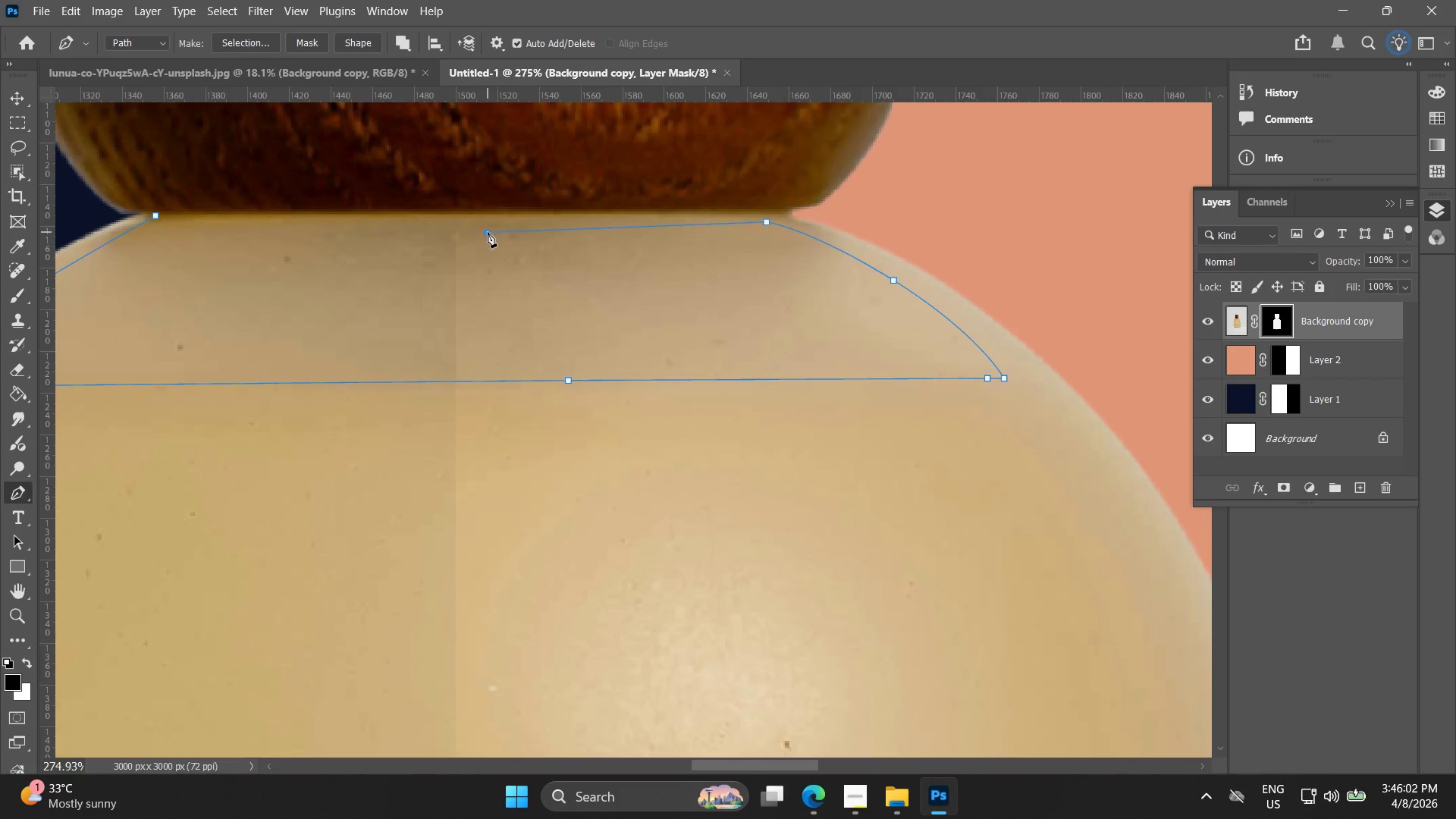 
key(Control+ControlLeft)
 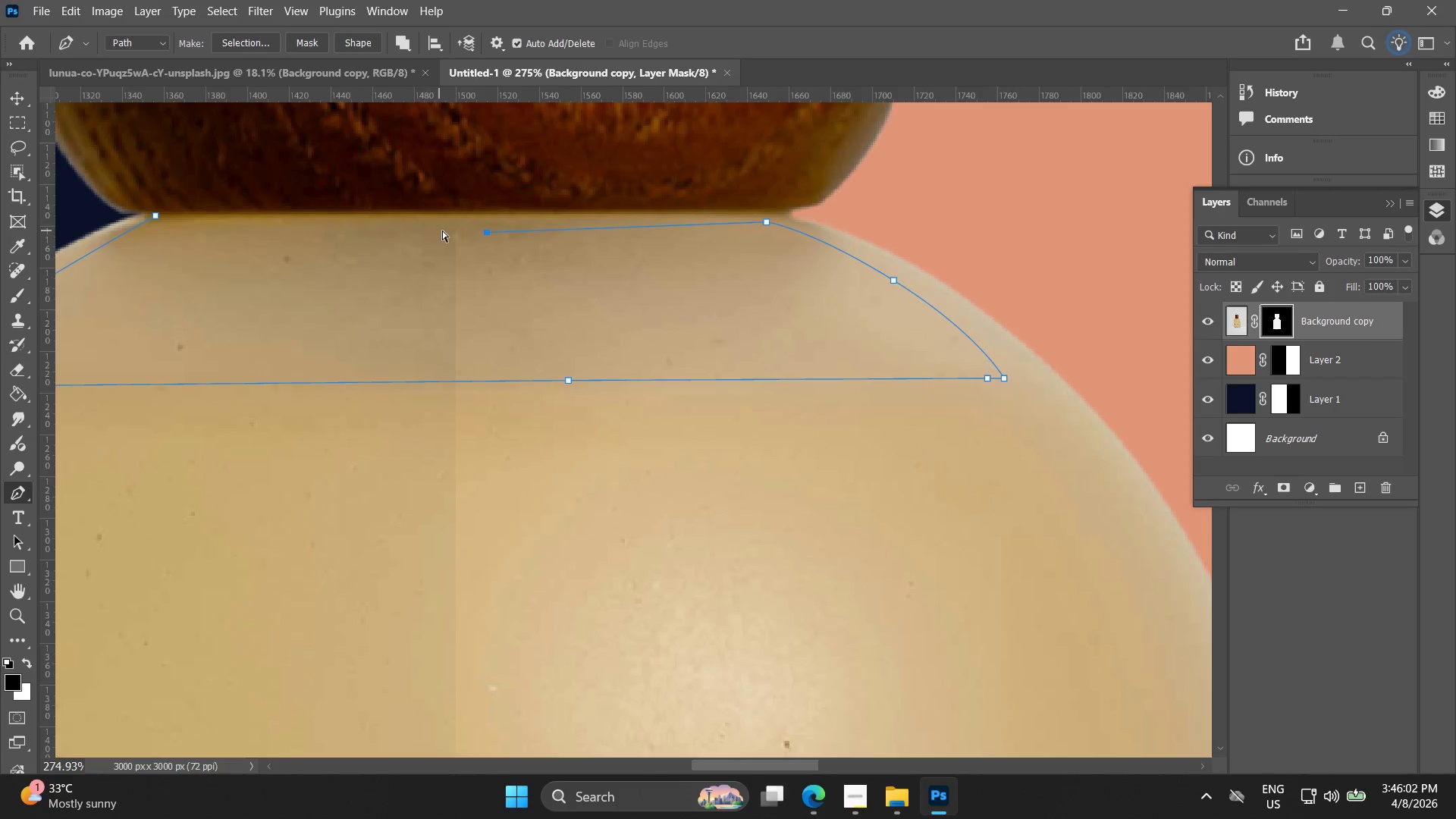 
key(Control+Z)
 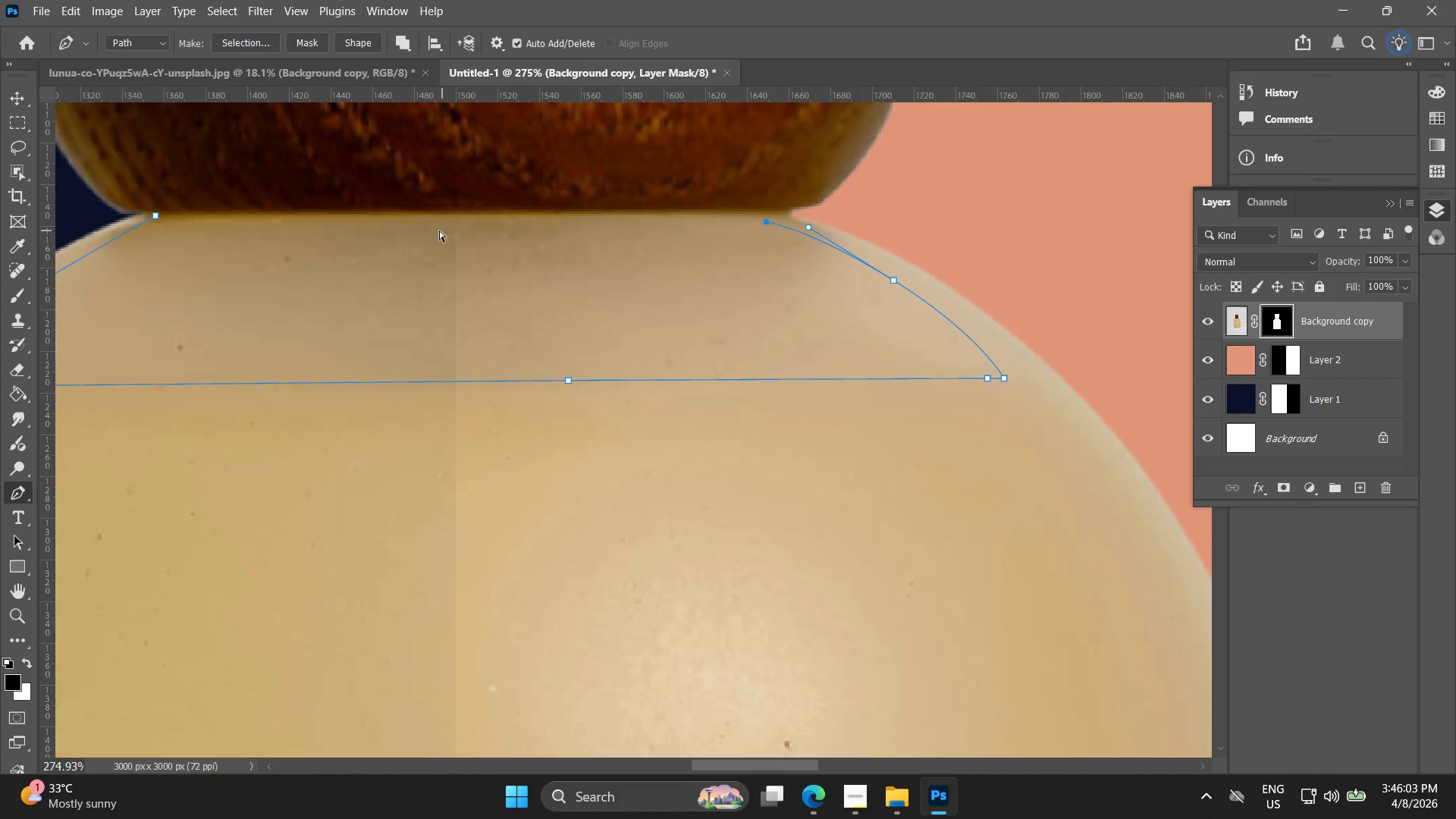 
left_click([435, 231])
 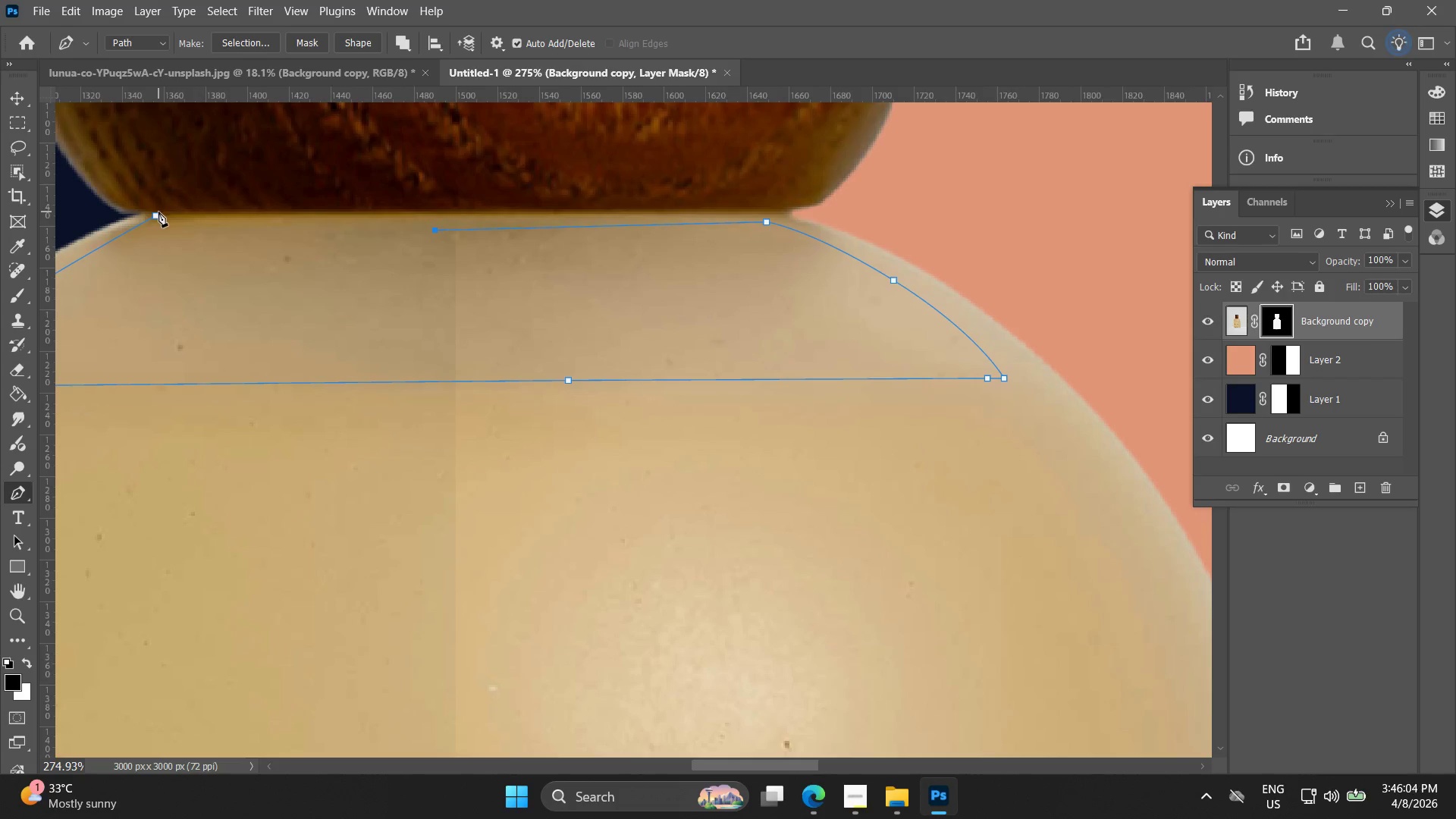 
left_click_drag(start_coordinate=[158, 217], to_coordinate=[133, 231])
 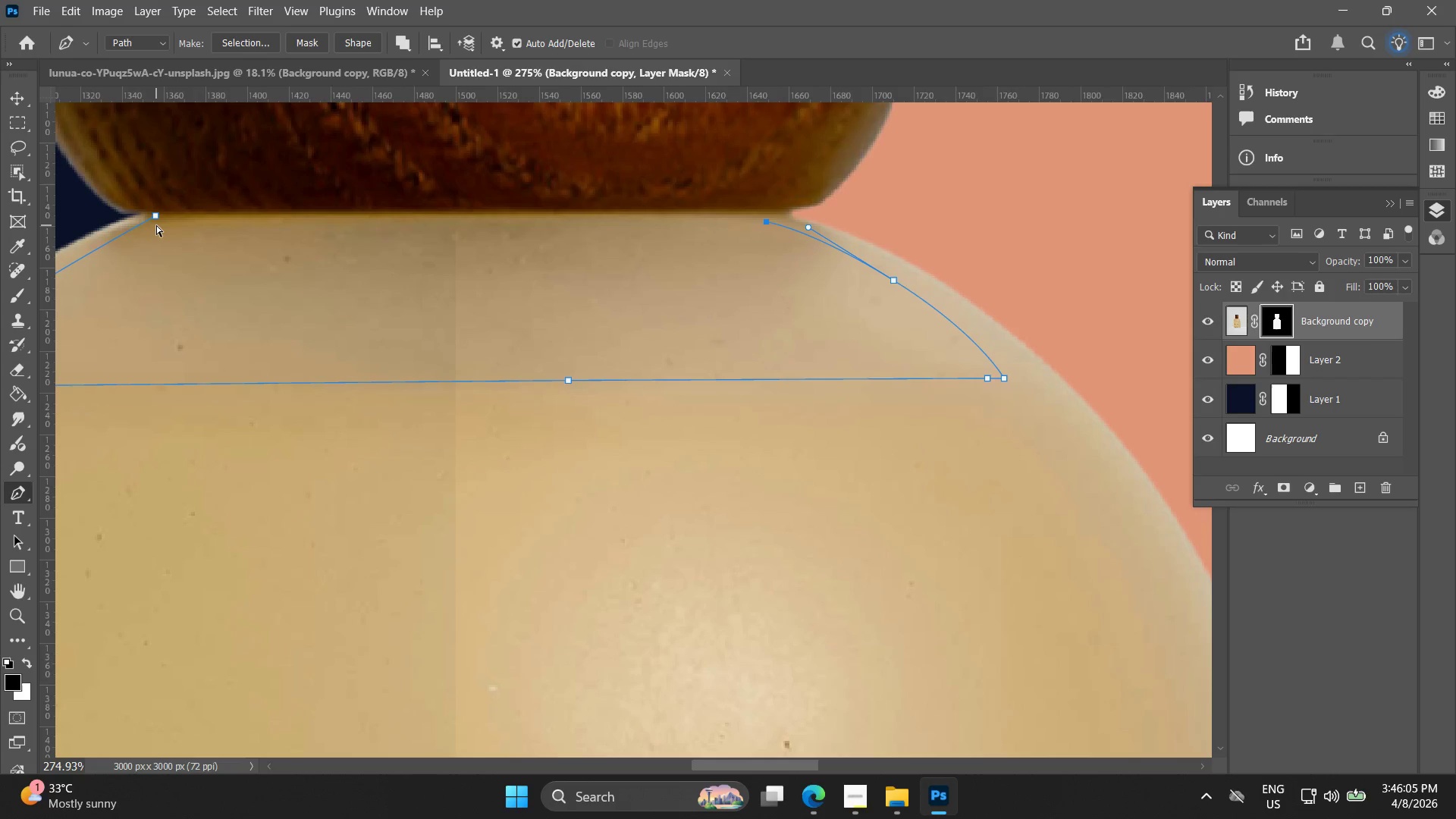 
key(Control+Z)
 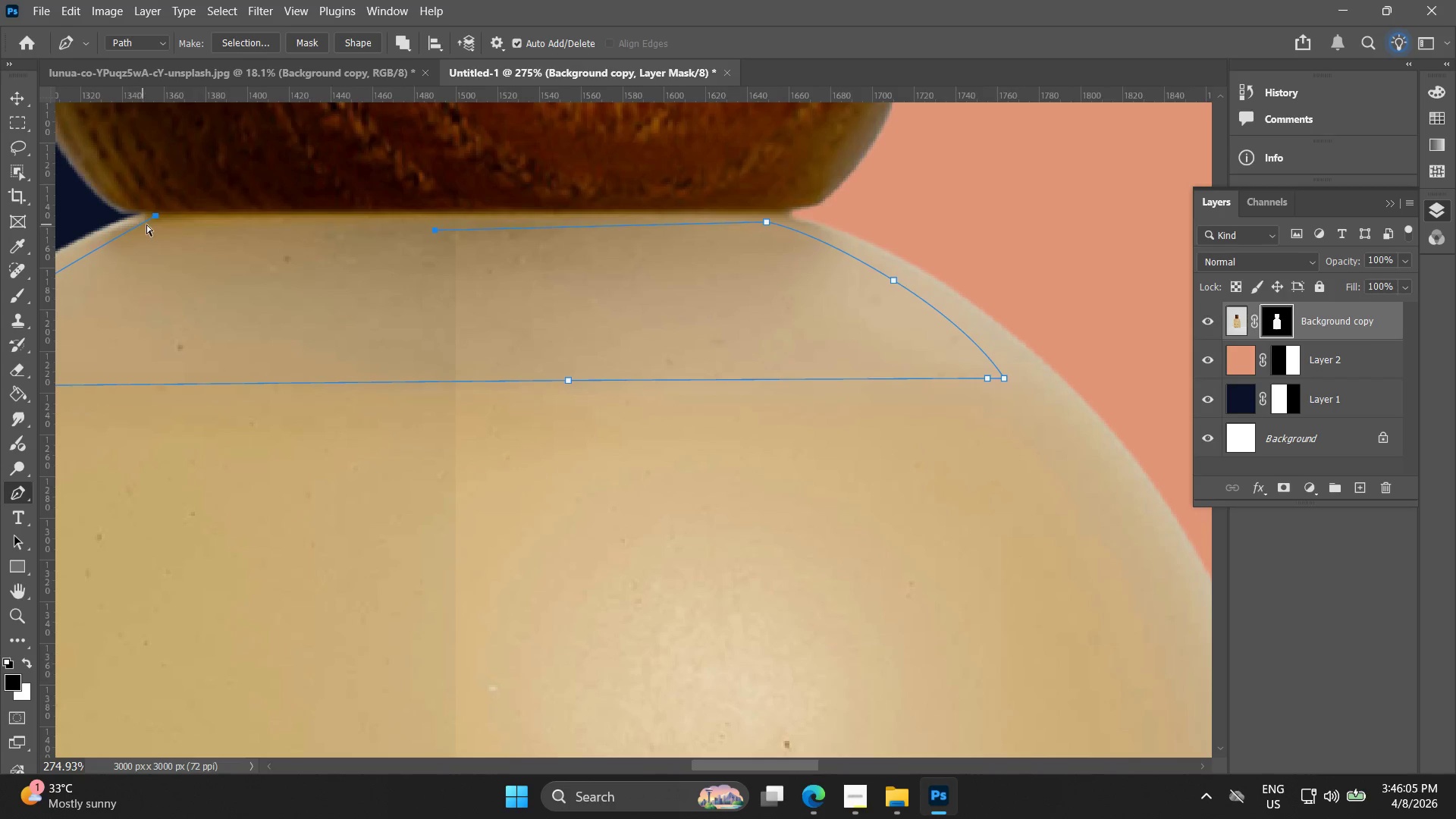 
key(Control+Z)
 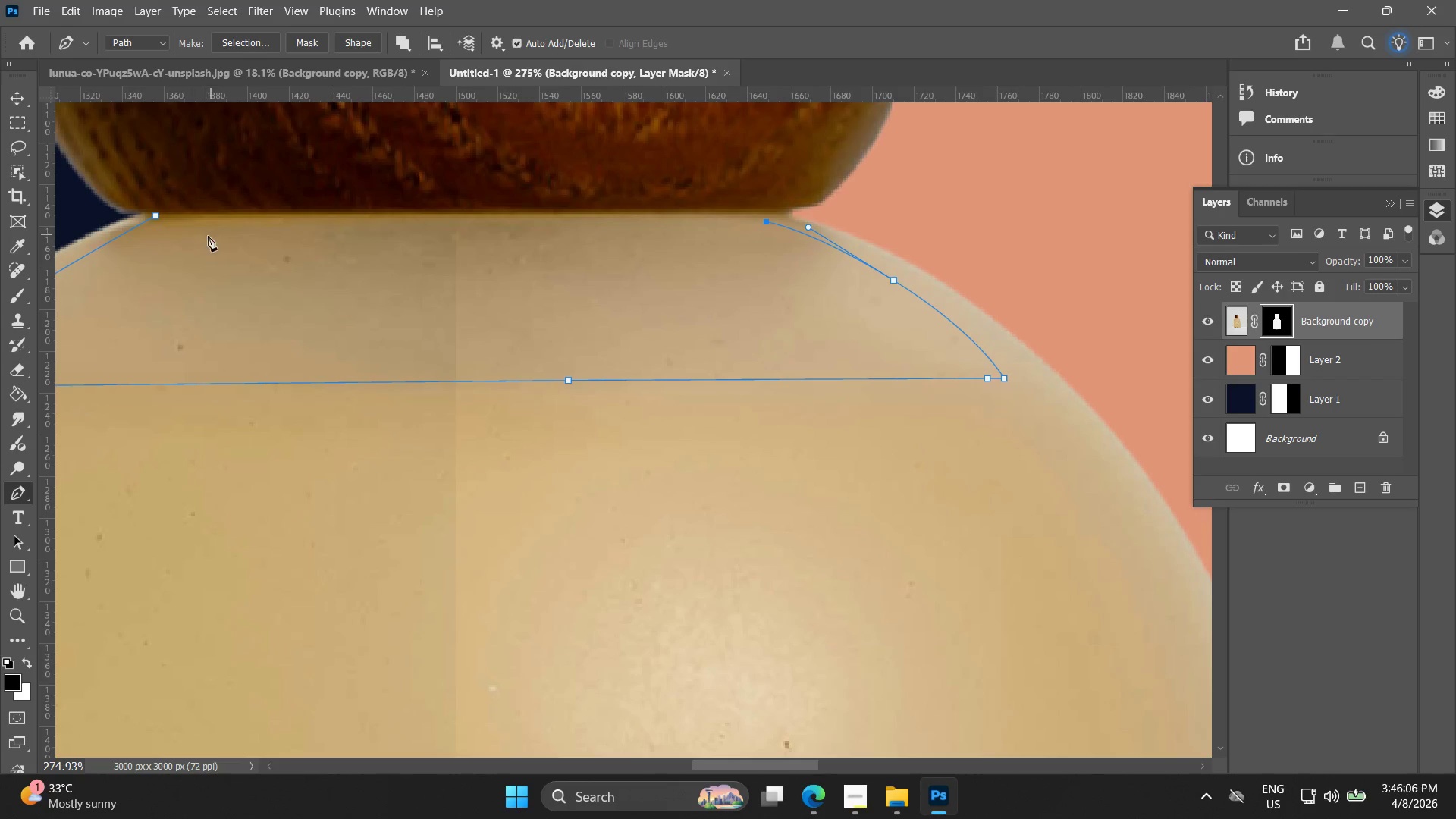 
left_click_drag(start_coordinate=[198, 236], to_coordinate=[178, 232])
 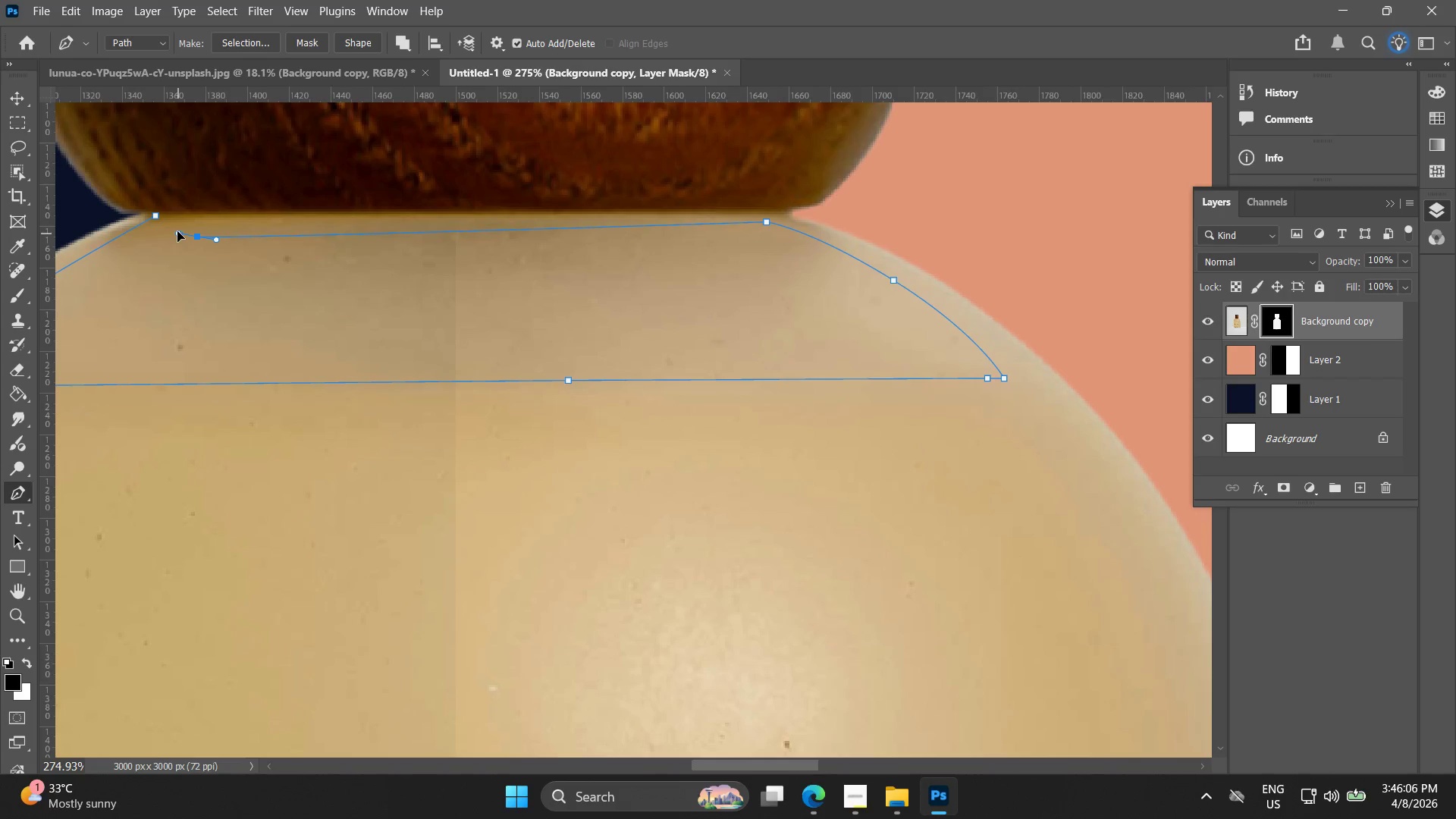 
key(Control+ControlLeft)
 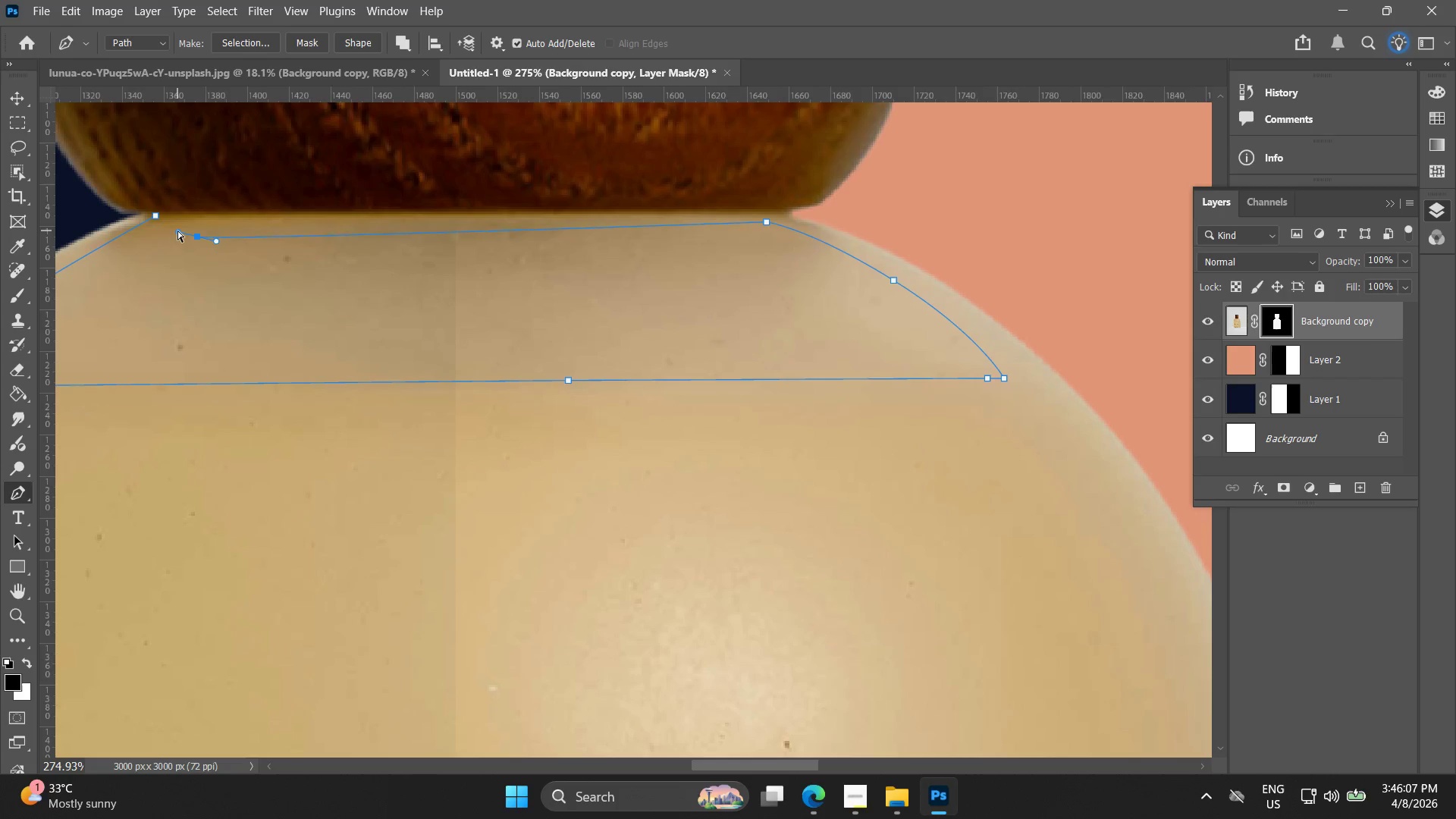 
key(Control+Z)
 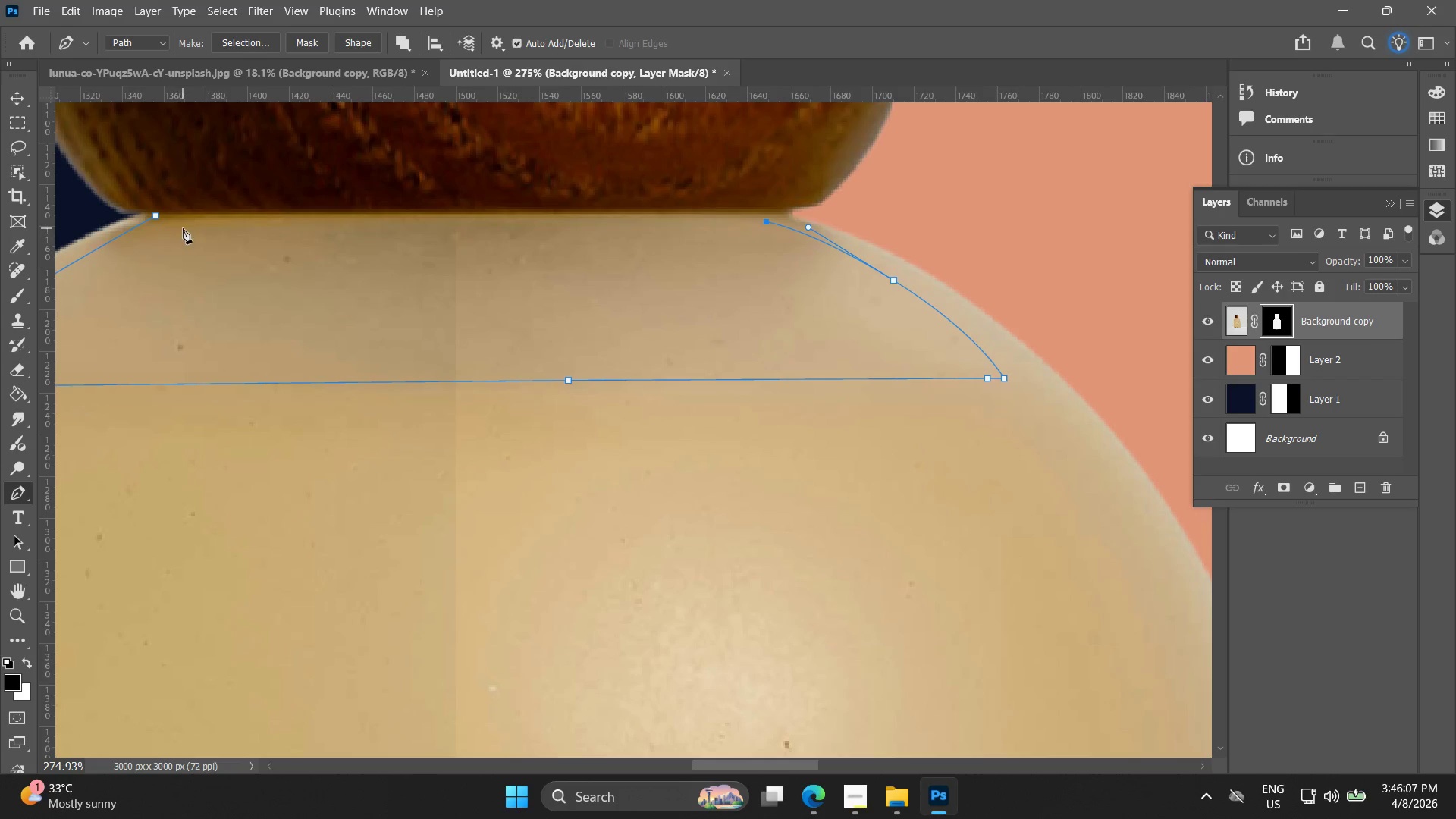 
left_click_drag(start_coordinate=[183, 228], to_coordinate=[164, 224])
 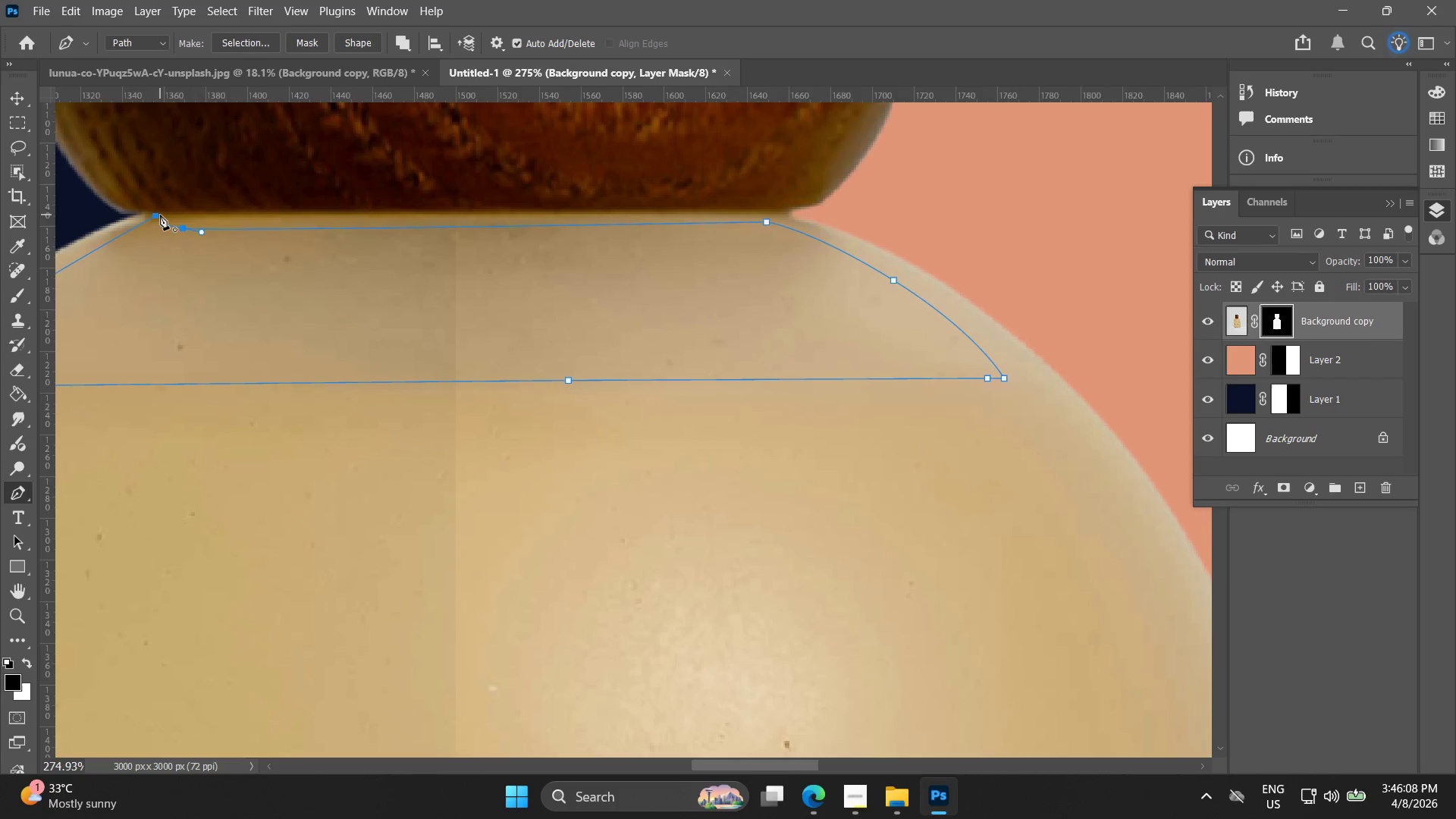 
left_click([160, 215])
 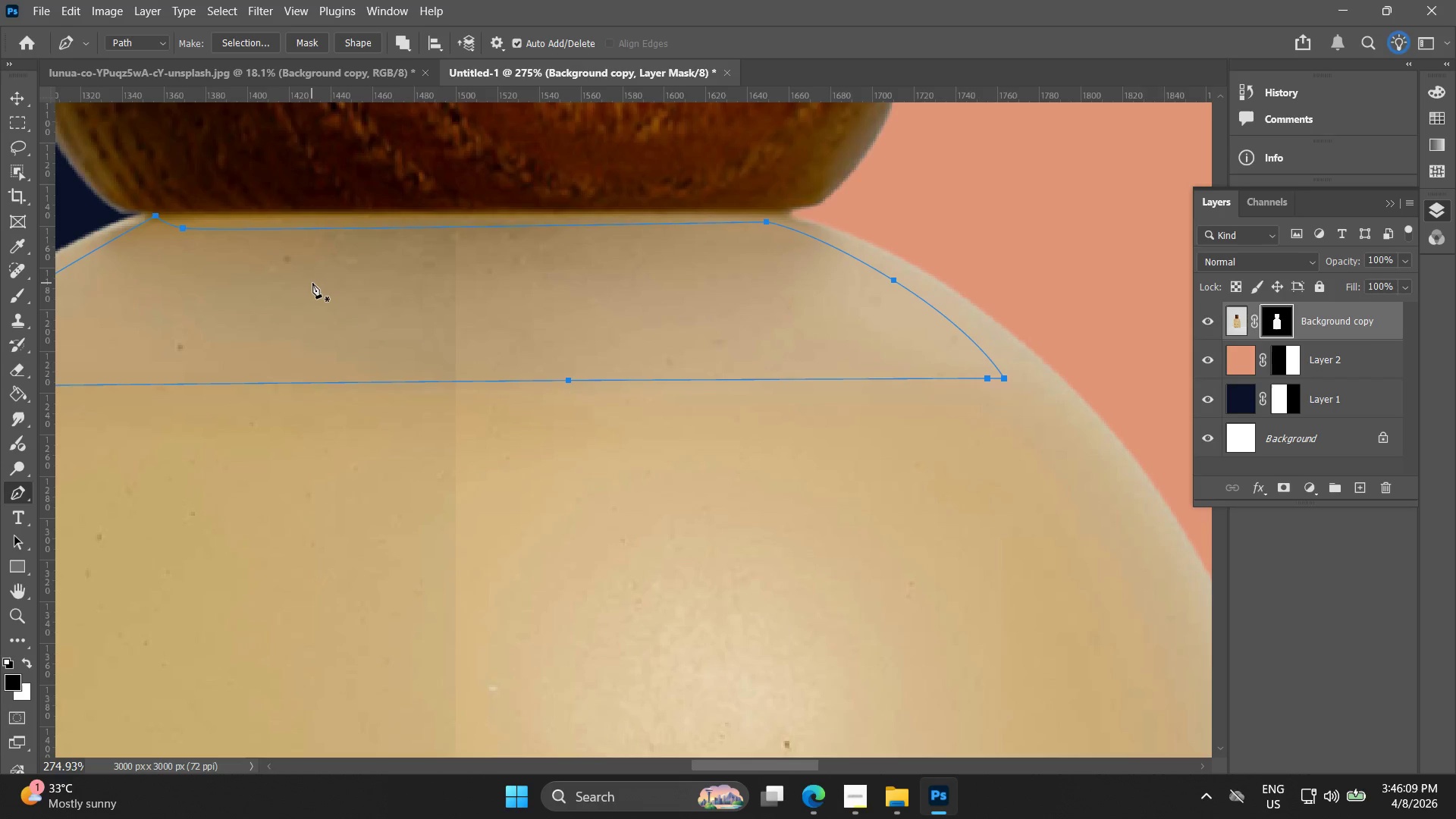 
hold_key(key=AltLeft, duration=0.33)
scroll: coordinate [311, 293], scroll_direction: down, amount: 4.0
 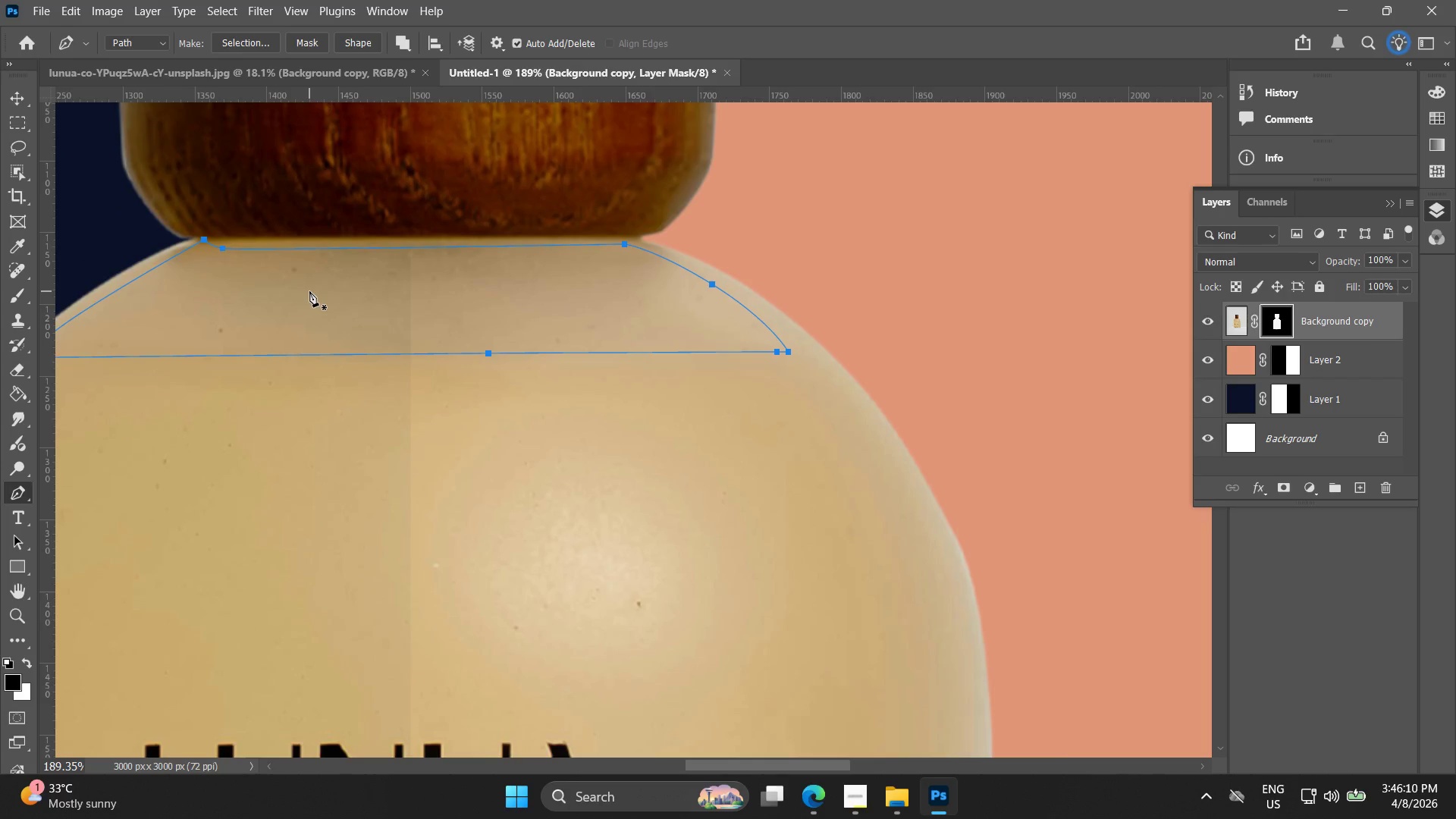 
key(Control+Z)
 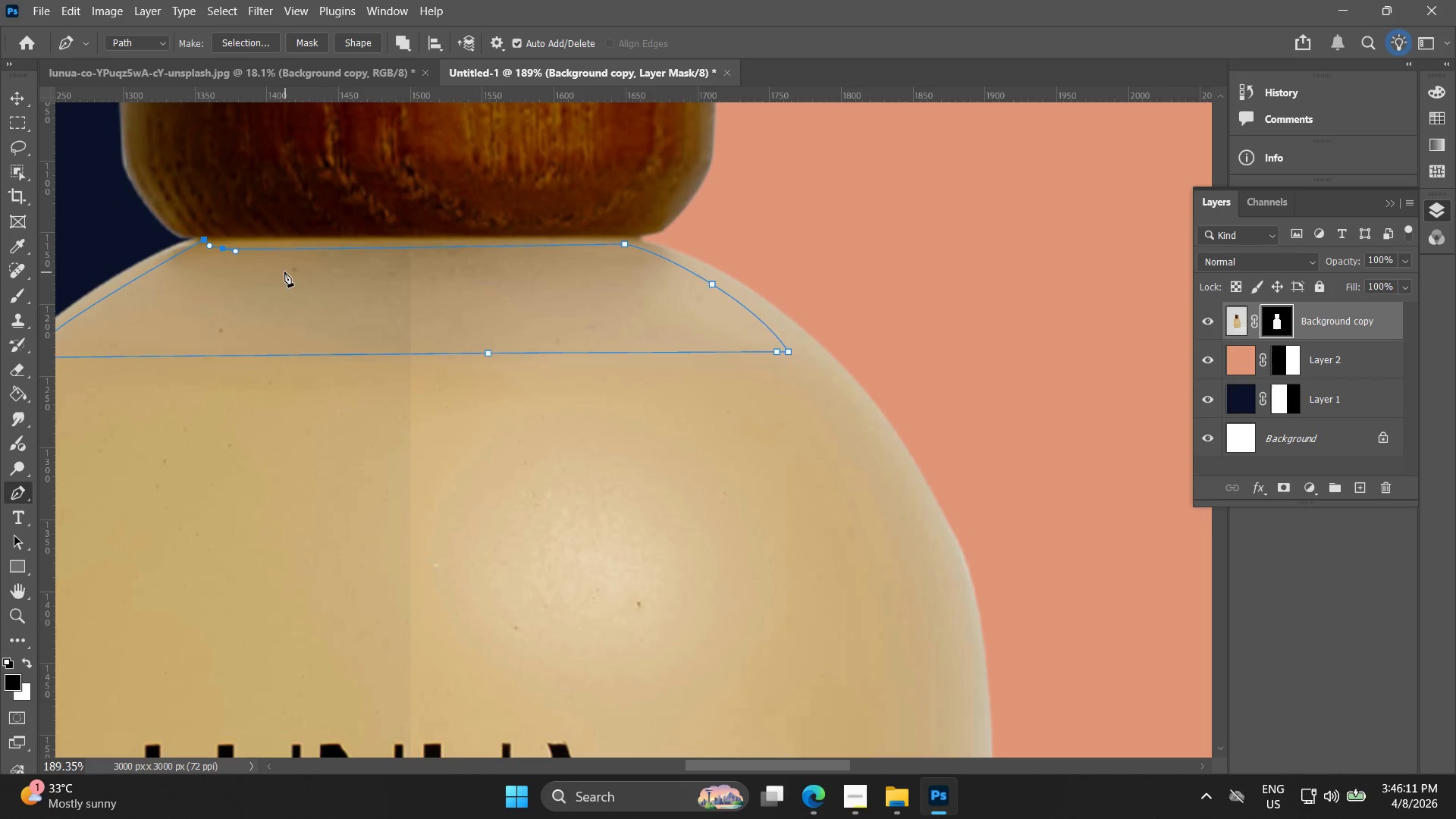 
key(Control+ControlLeft)
 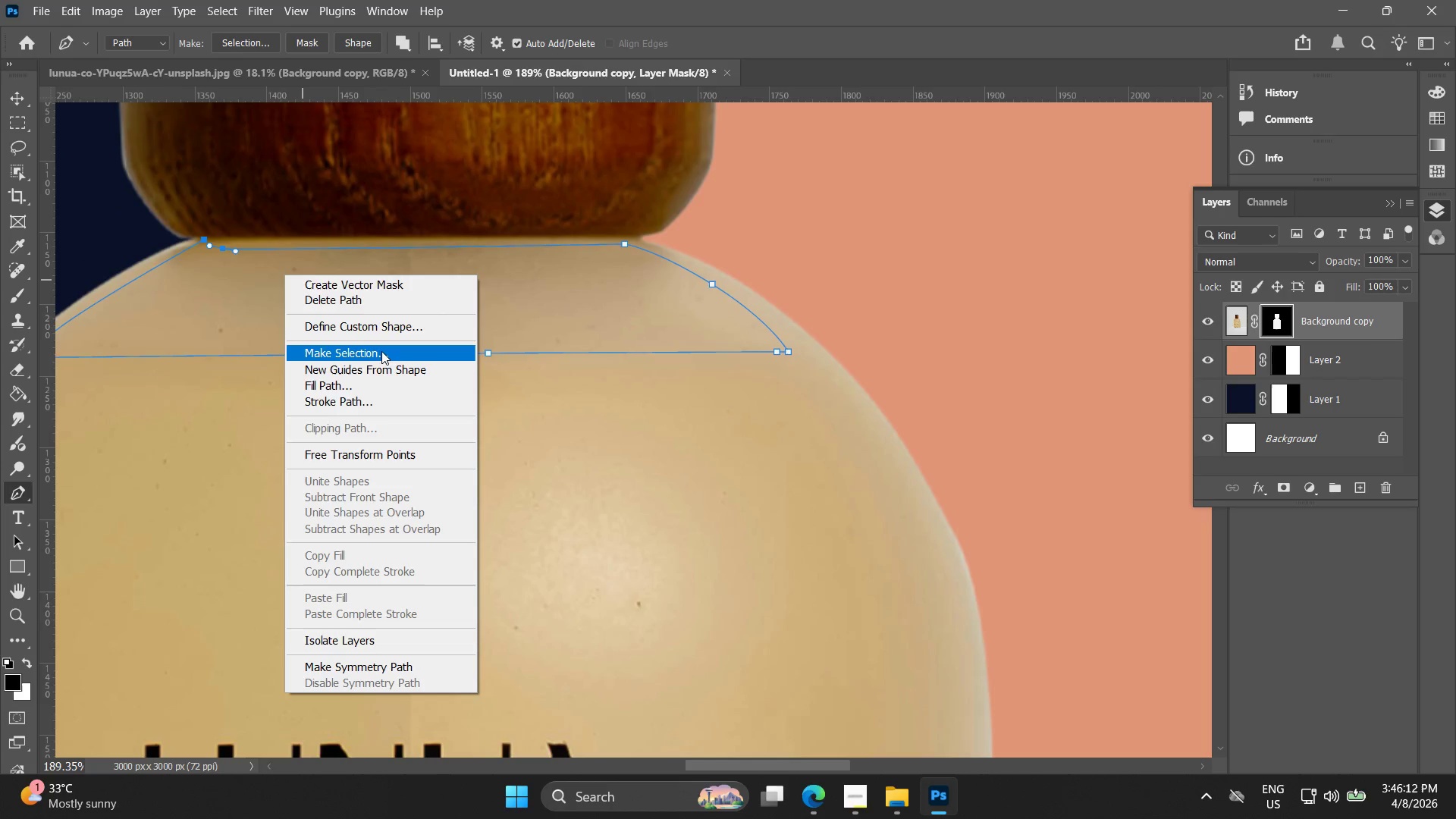 
left_click([382, 359])
 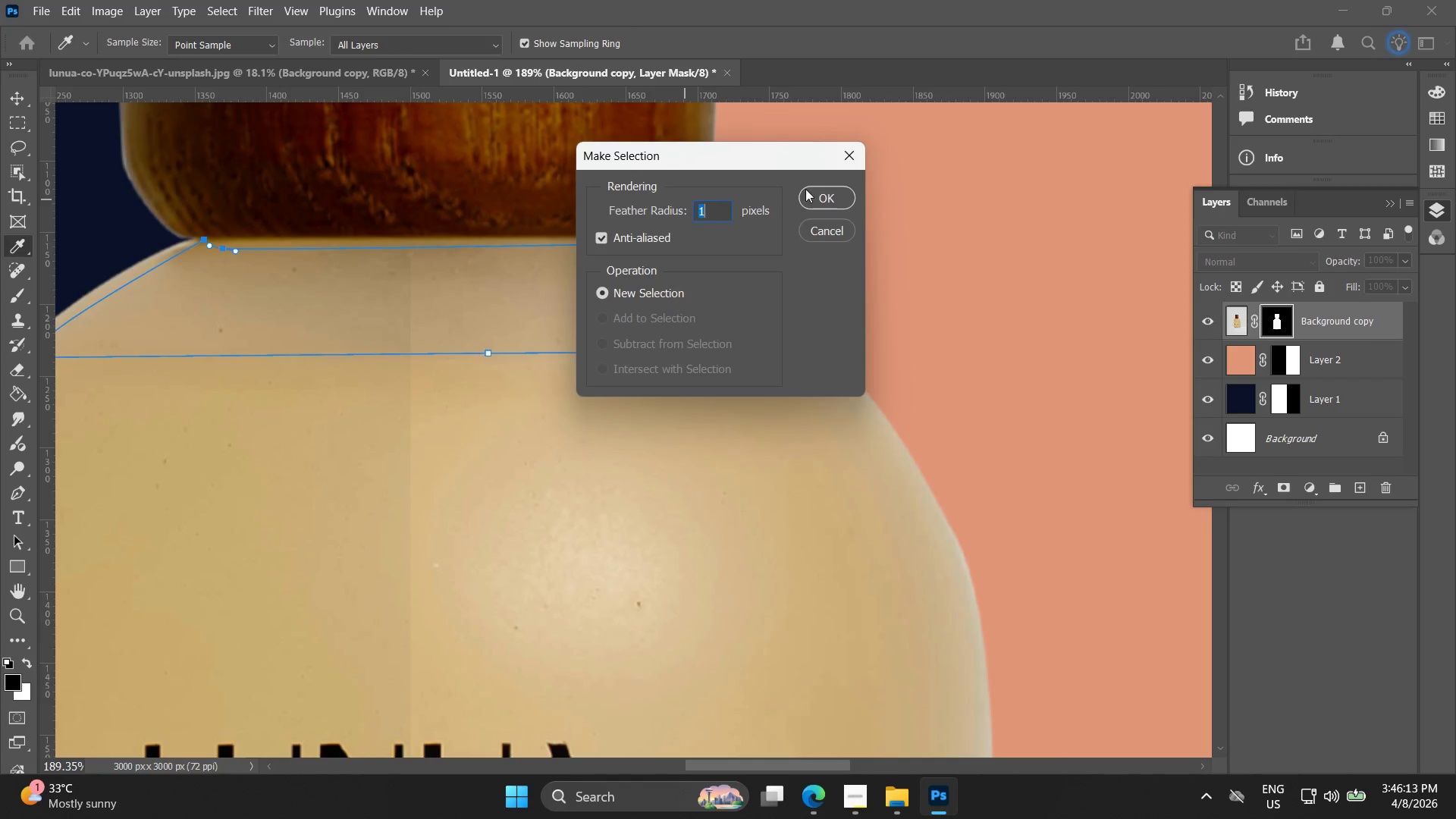 
left_click([839, 196])
 